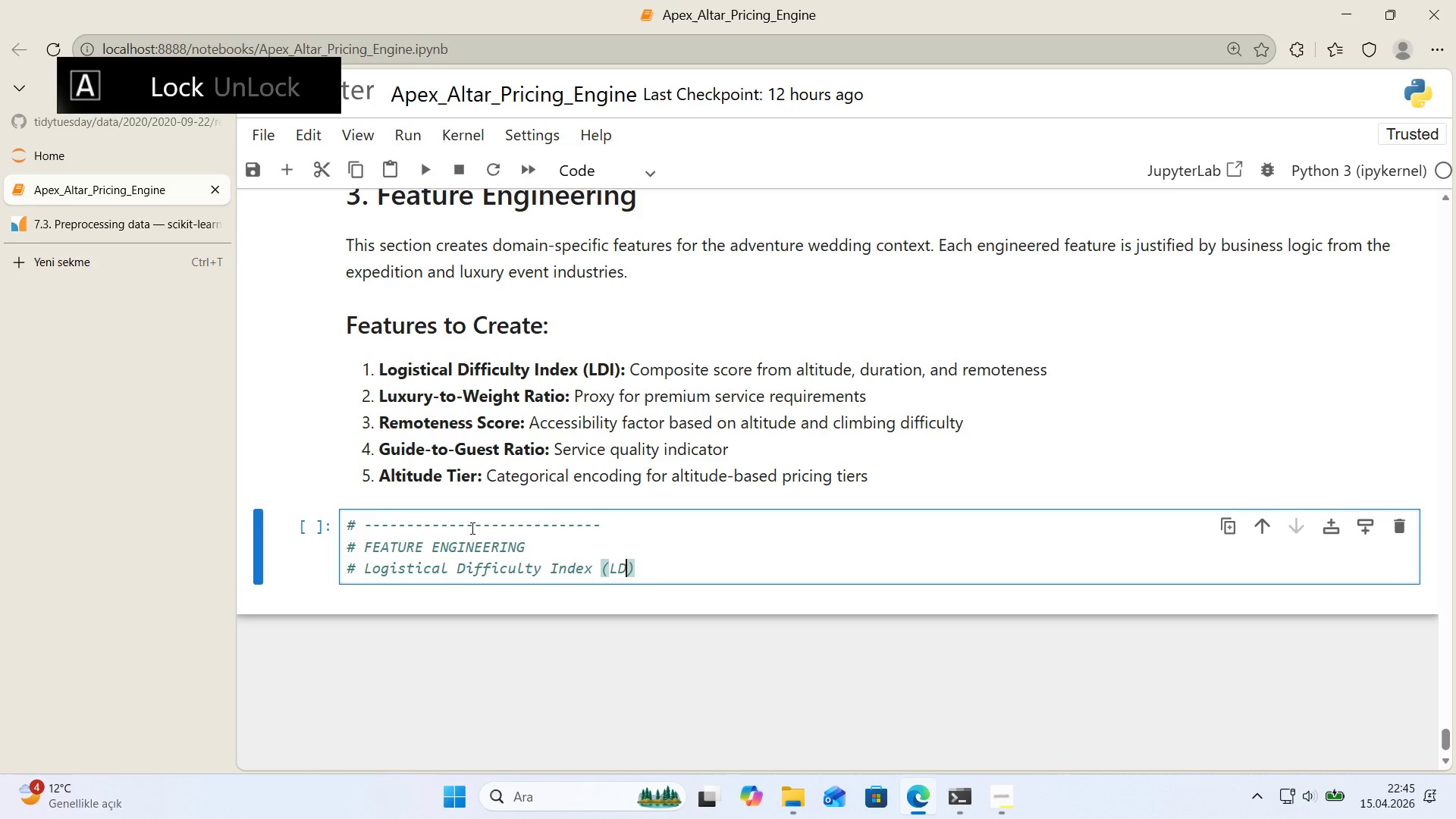 
key(ArrowLeft)
 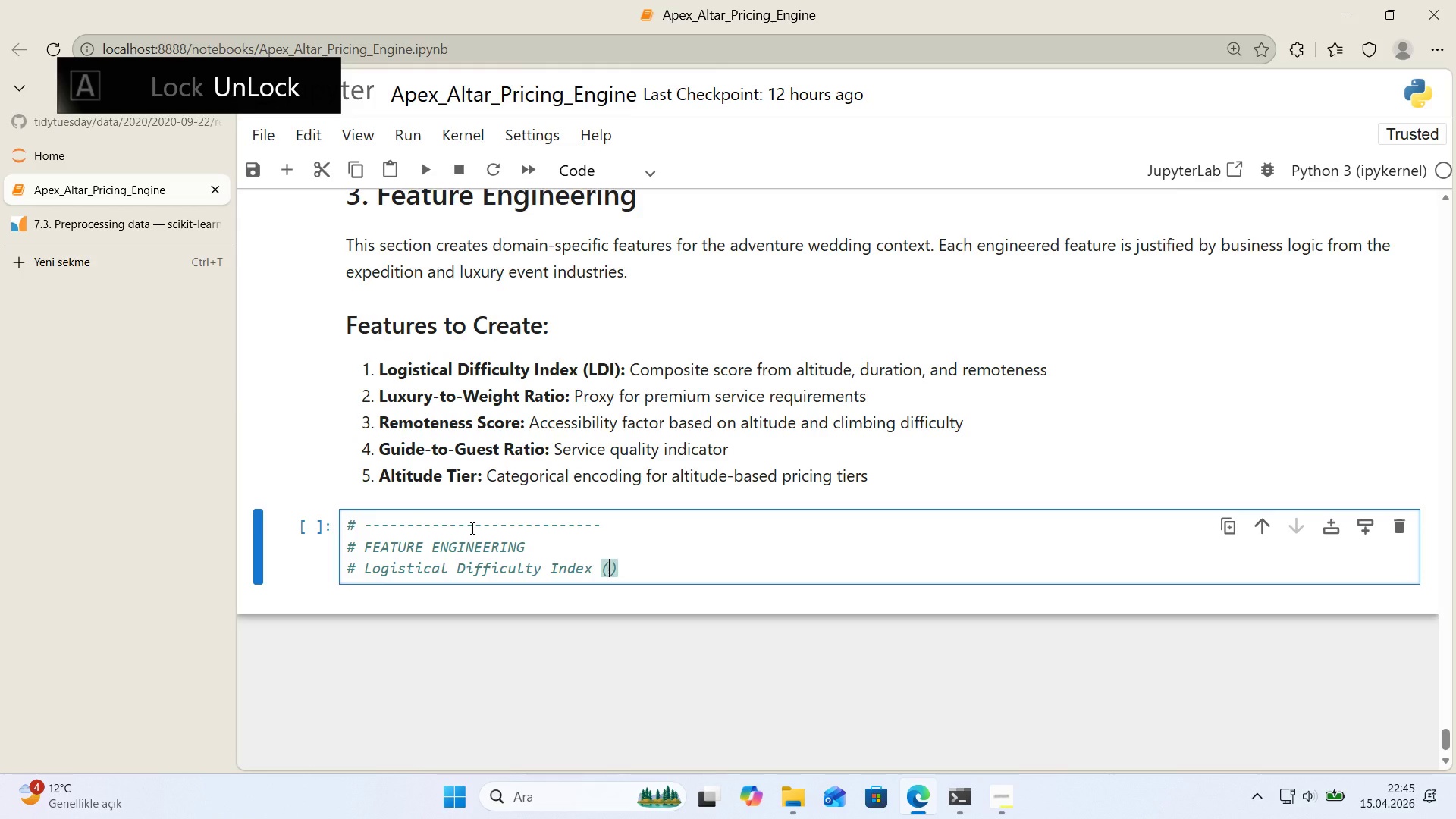 
type(LDI)
 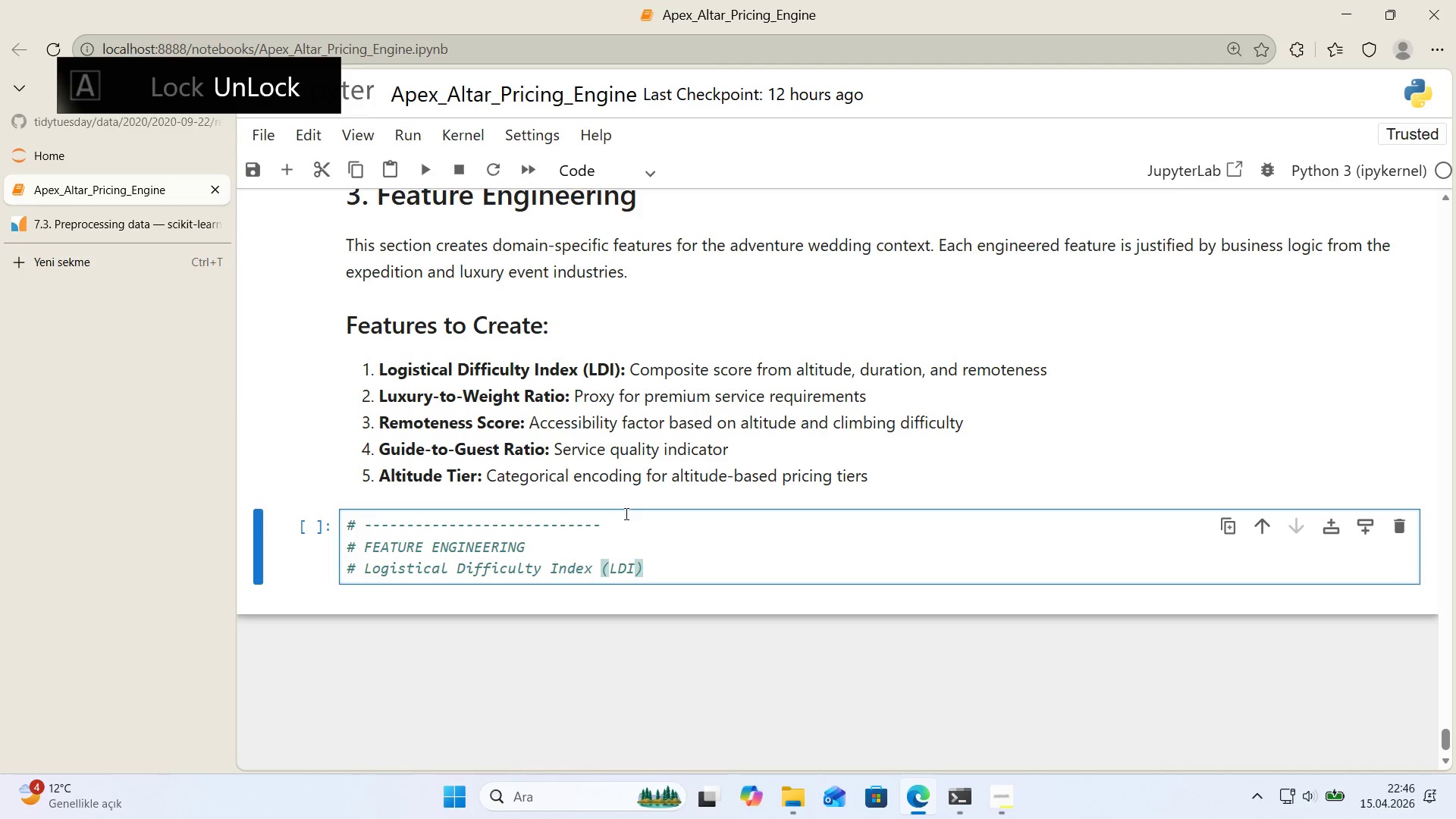 
left_click_drag(start_coordinate=[599, 523], to_coordinate=[557, 535])
 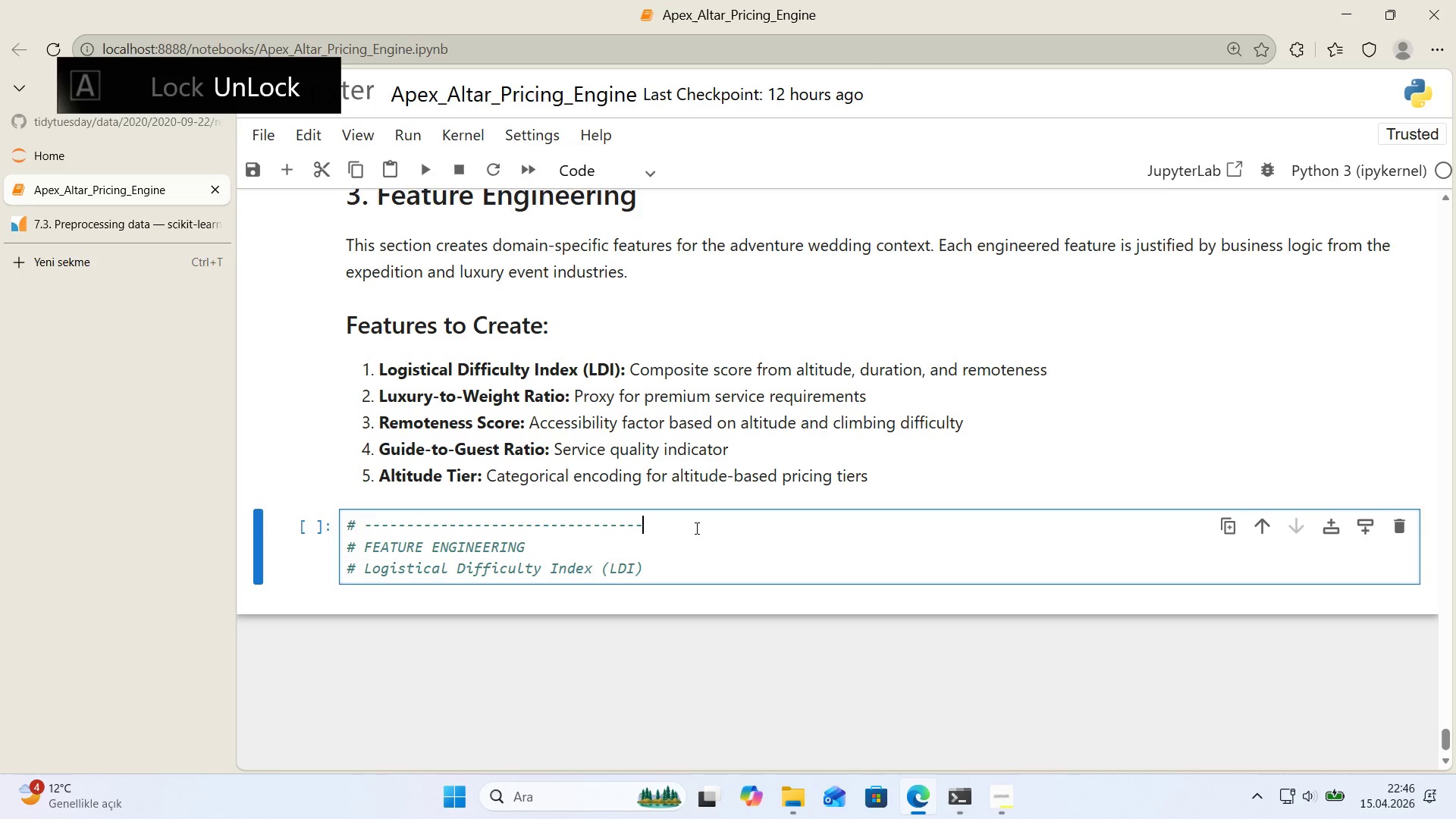 
key(Control+ControlLeft)
 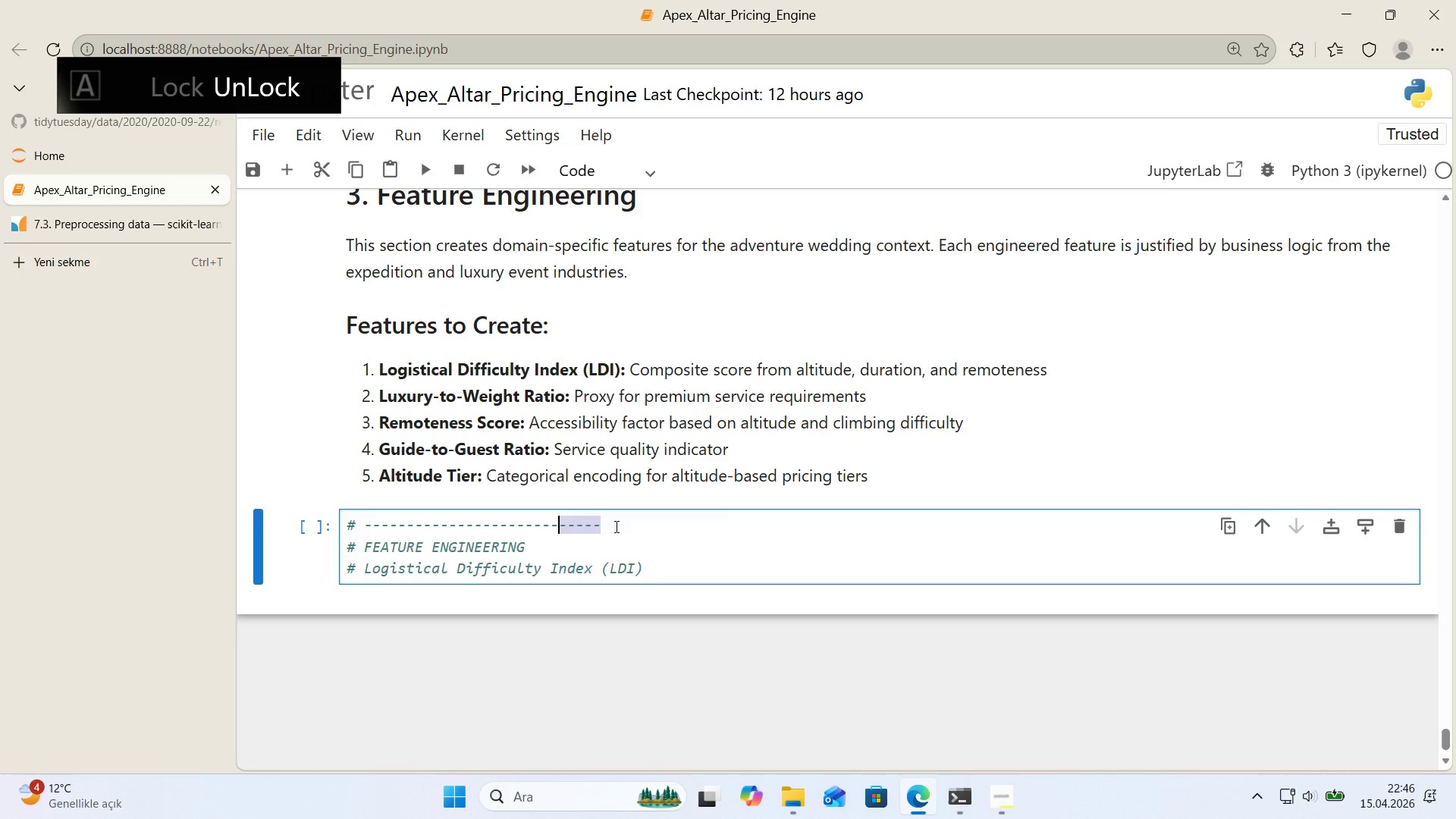 
key(Control+C)
 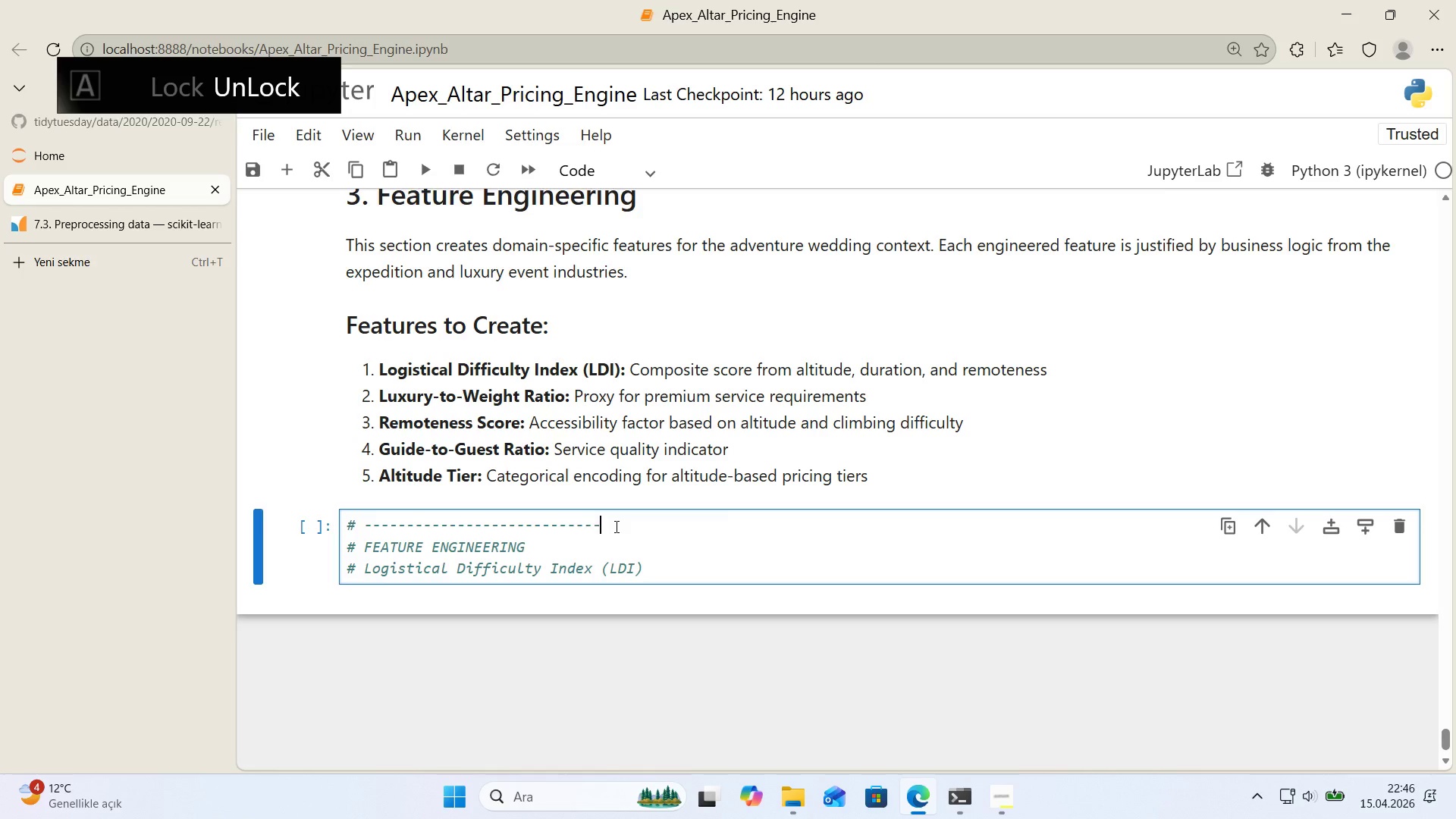 
left_click([615, 526])
 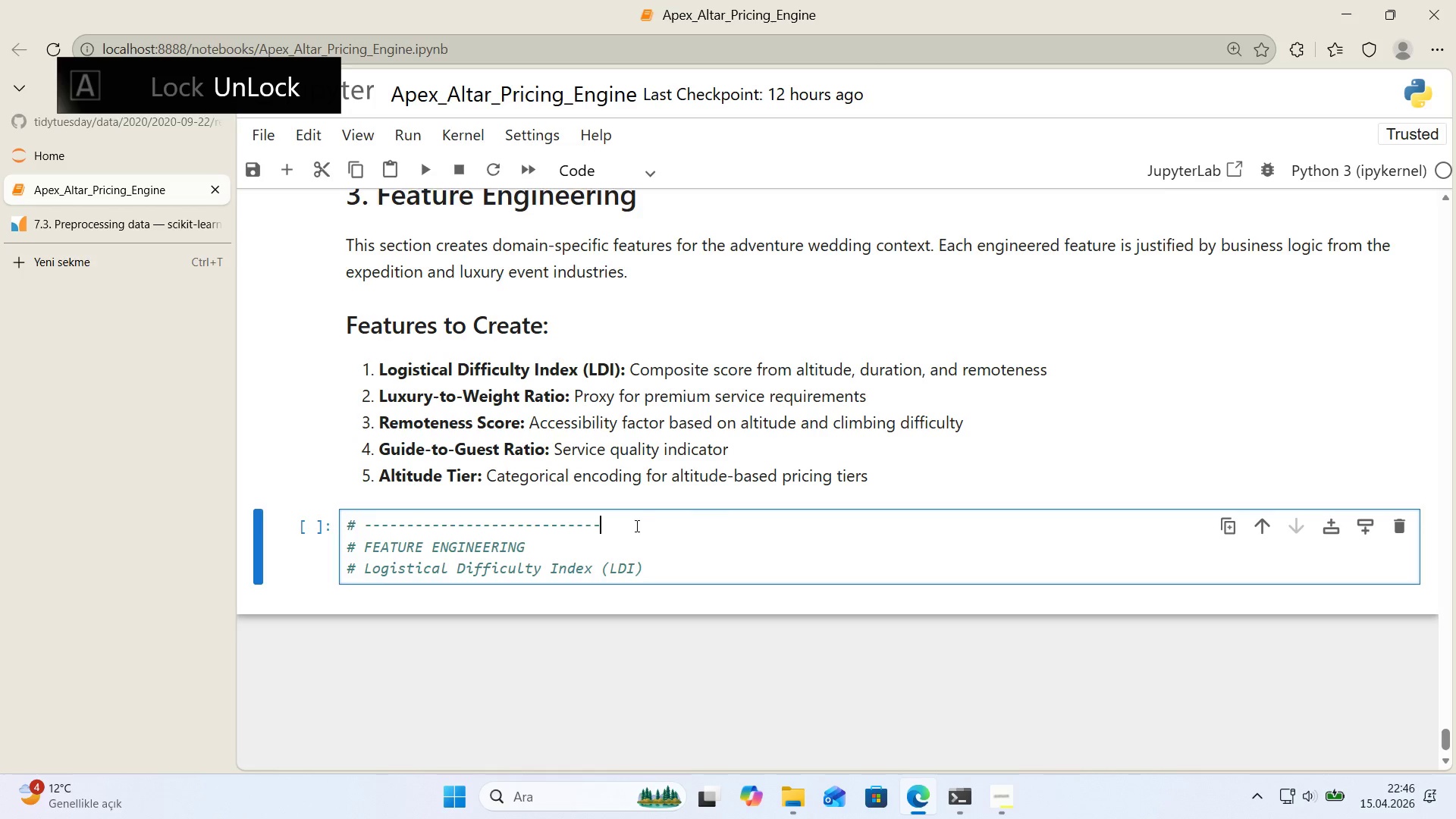 
key(Control+ControlLeft)
 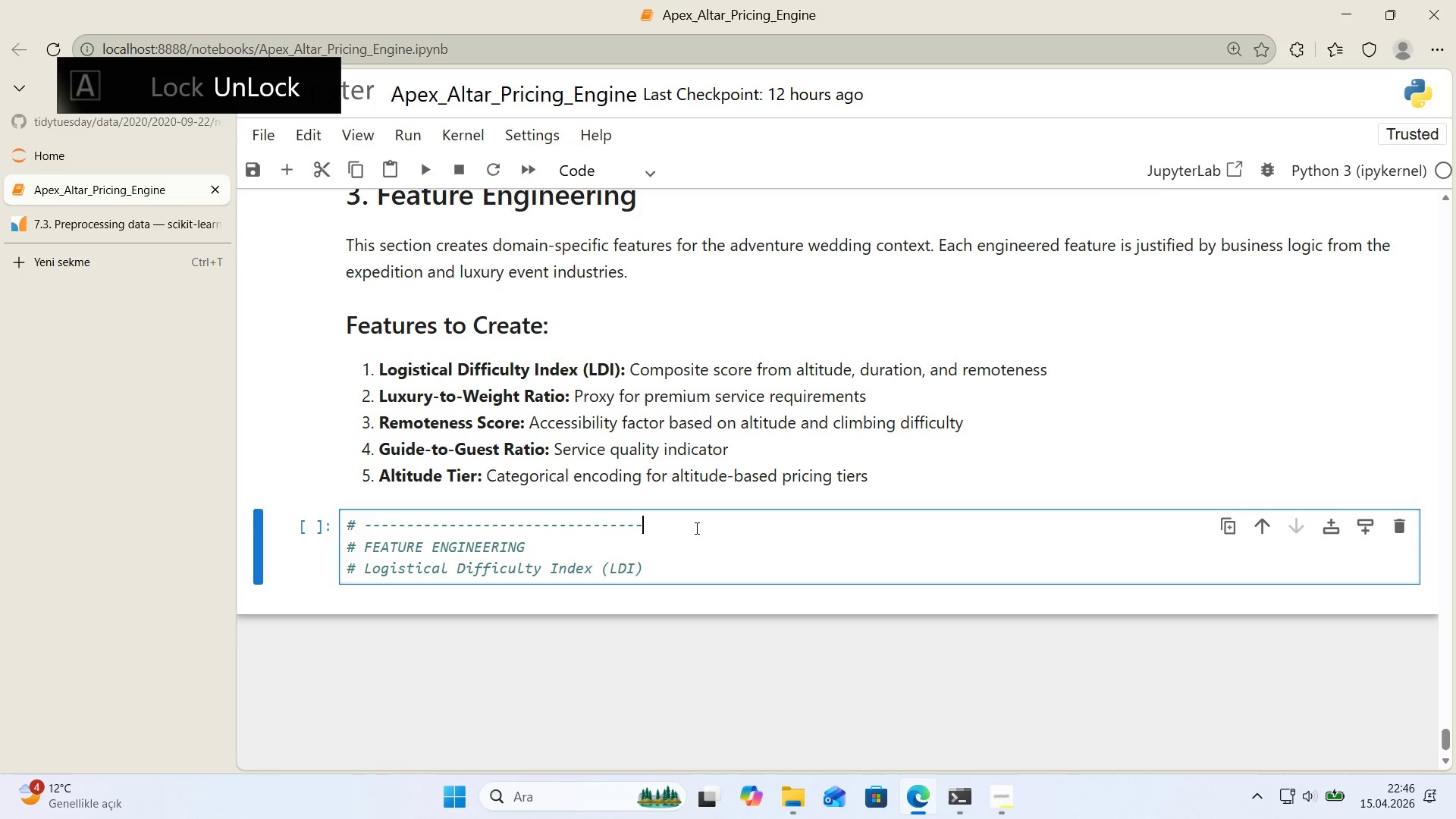 
key(Control+V)
 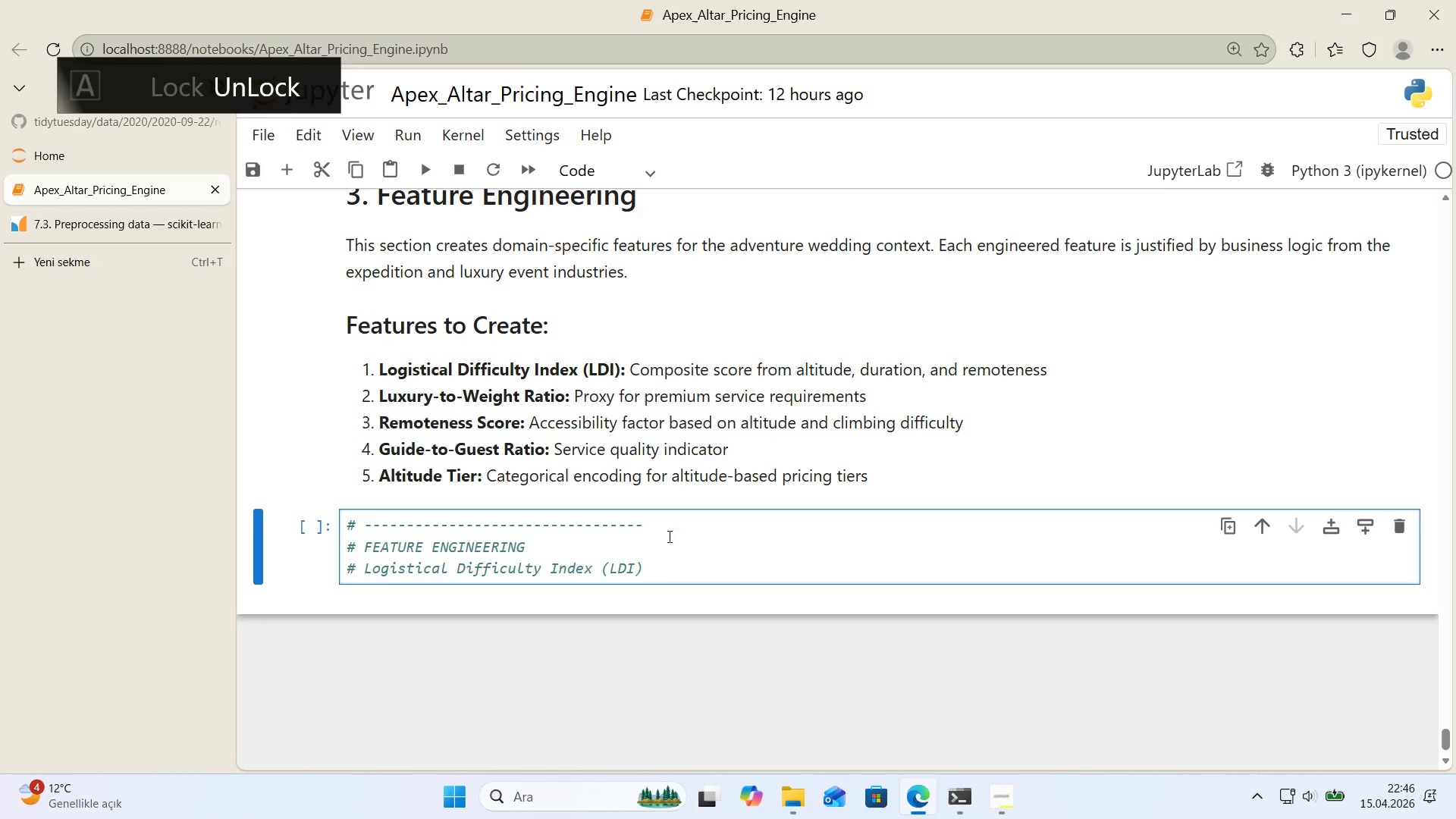 
left_click_drag(start_coordinate=[668, 518], to_coordinate=[313, 509])
 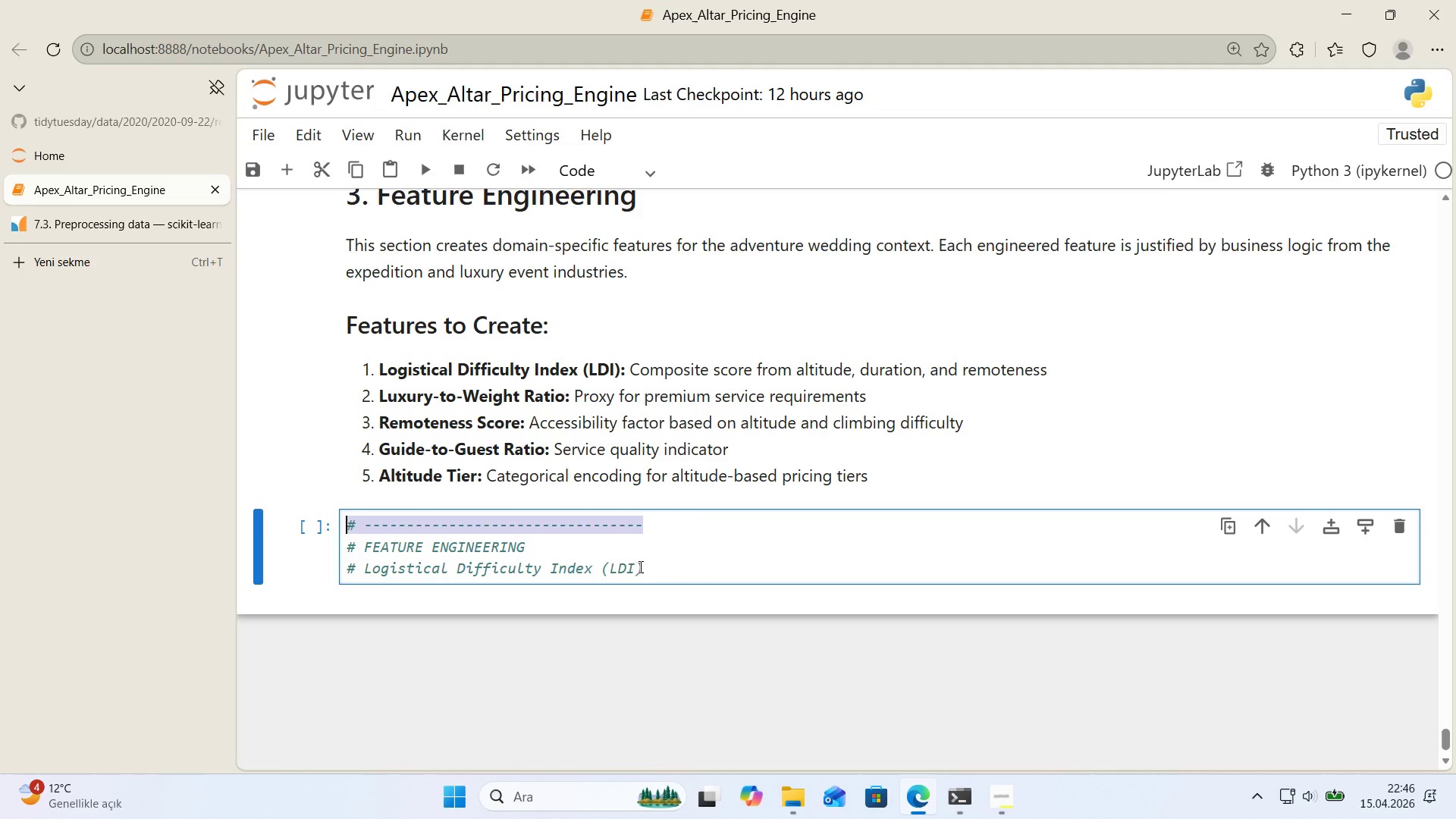 
key(Control+ControlLeft)
 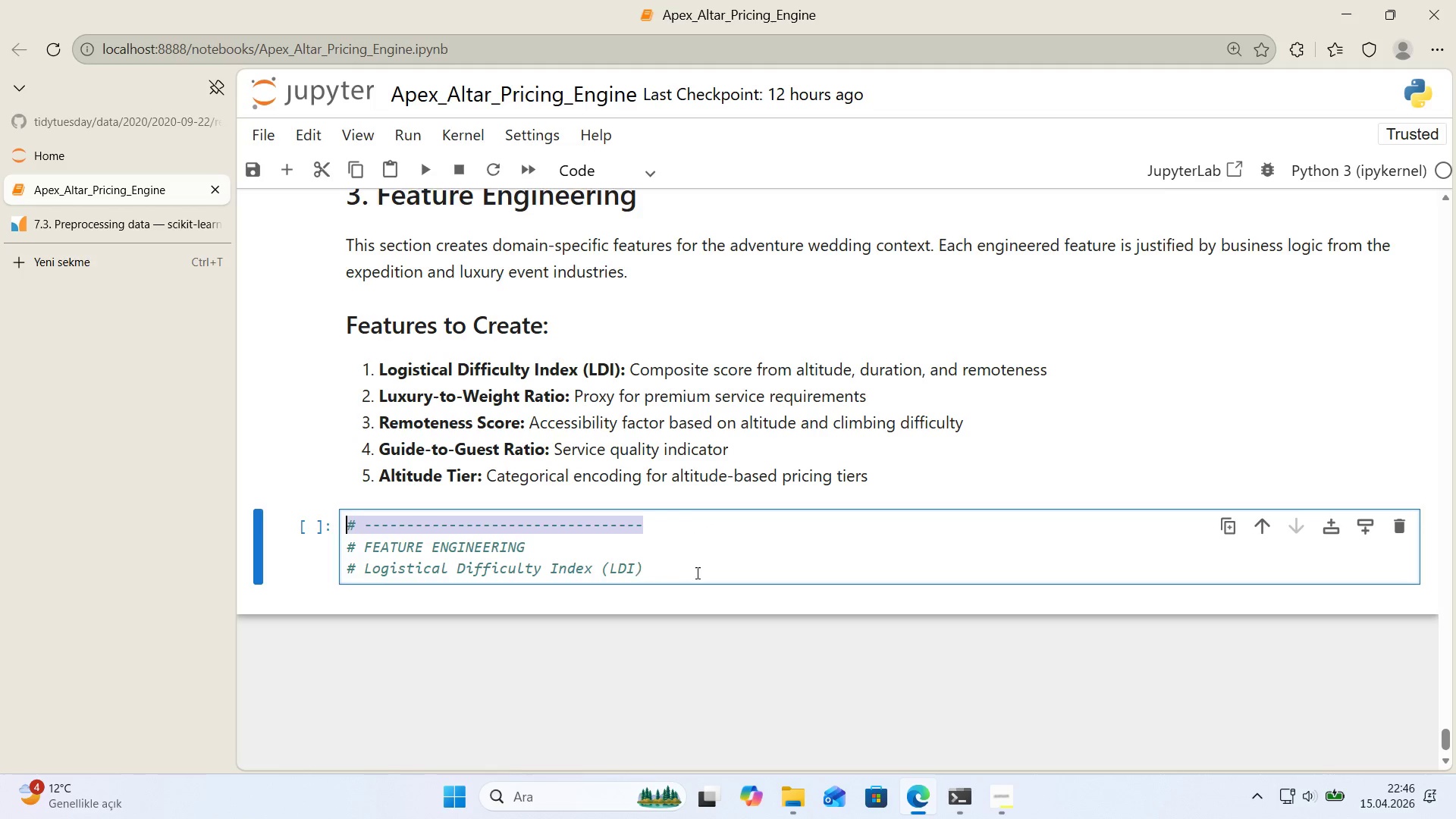 
key(Control+C)
 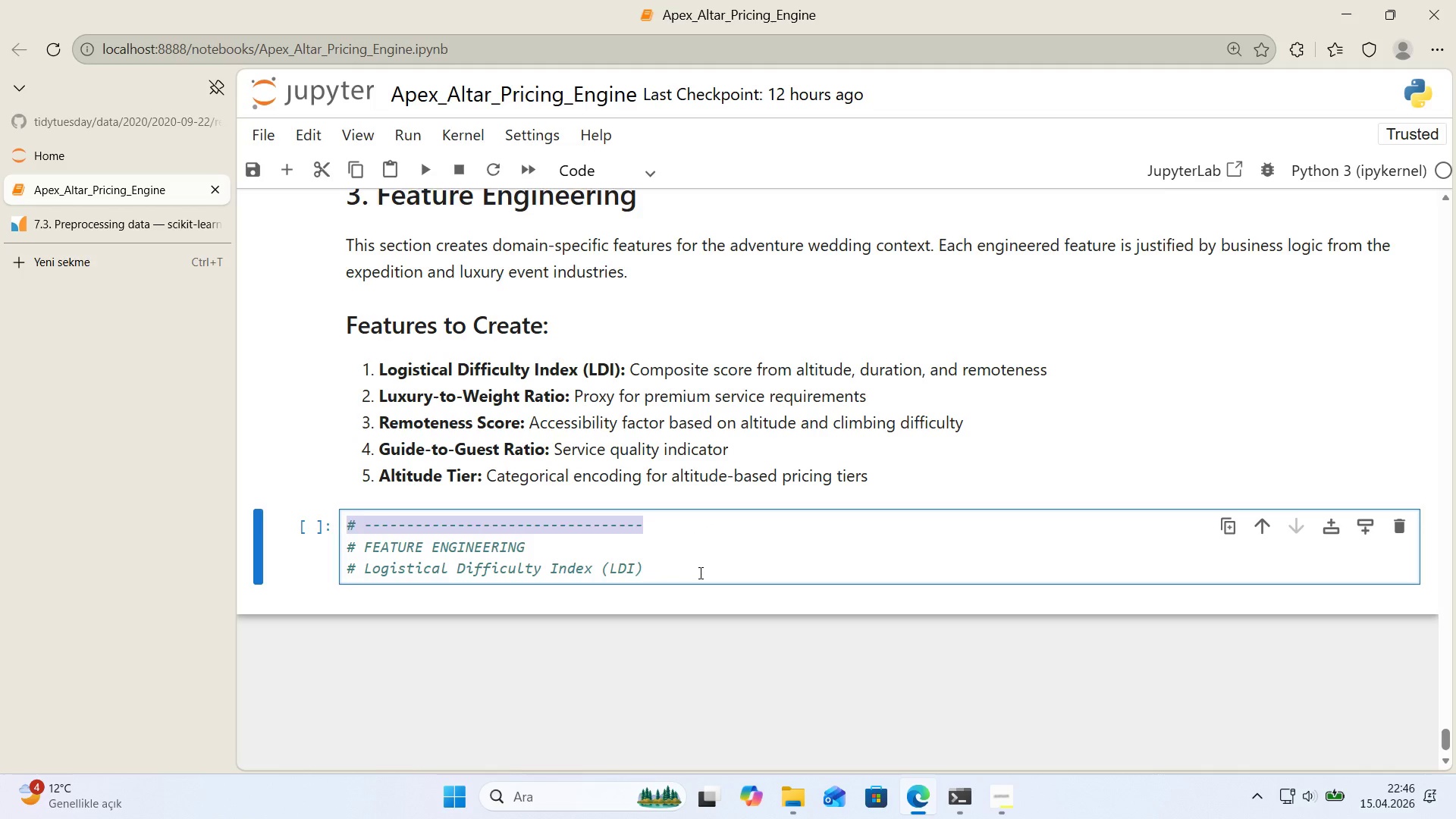 
left_click([699, 573])
 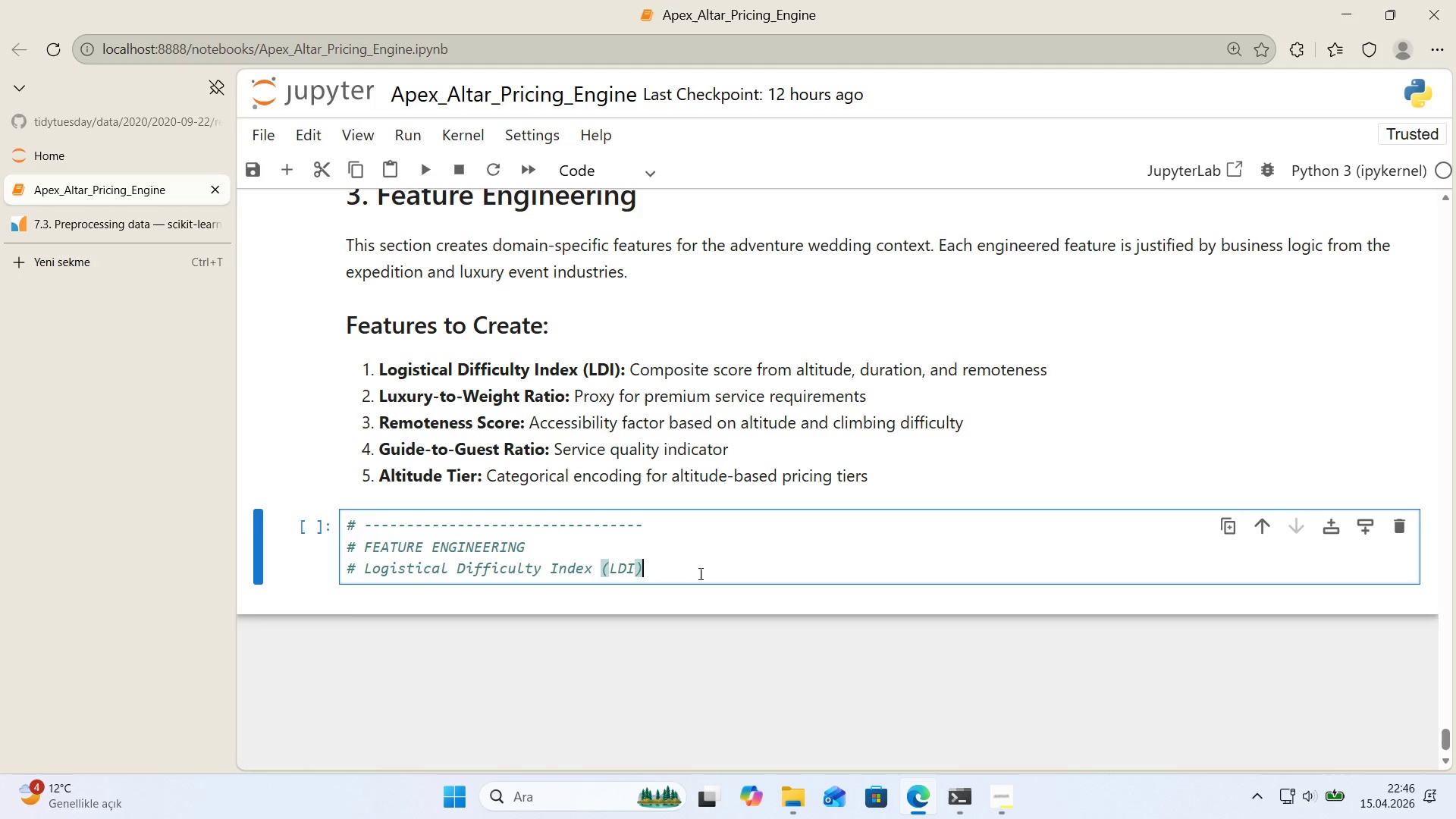 
key(Enter)
 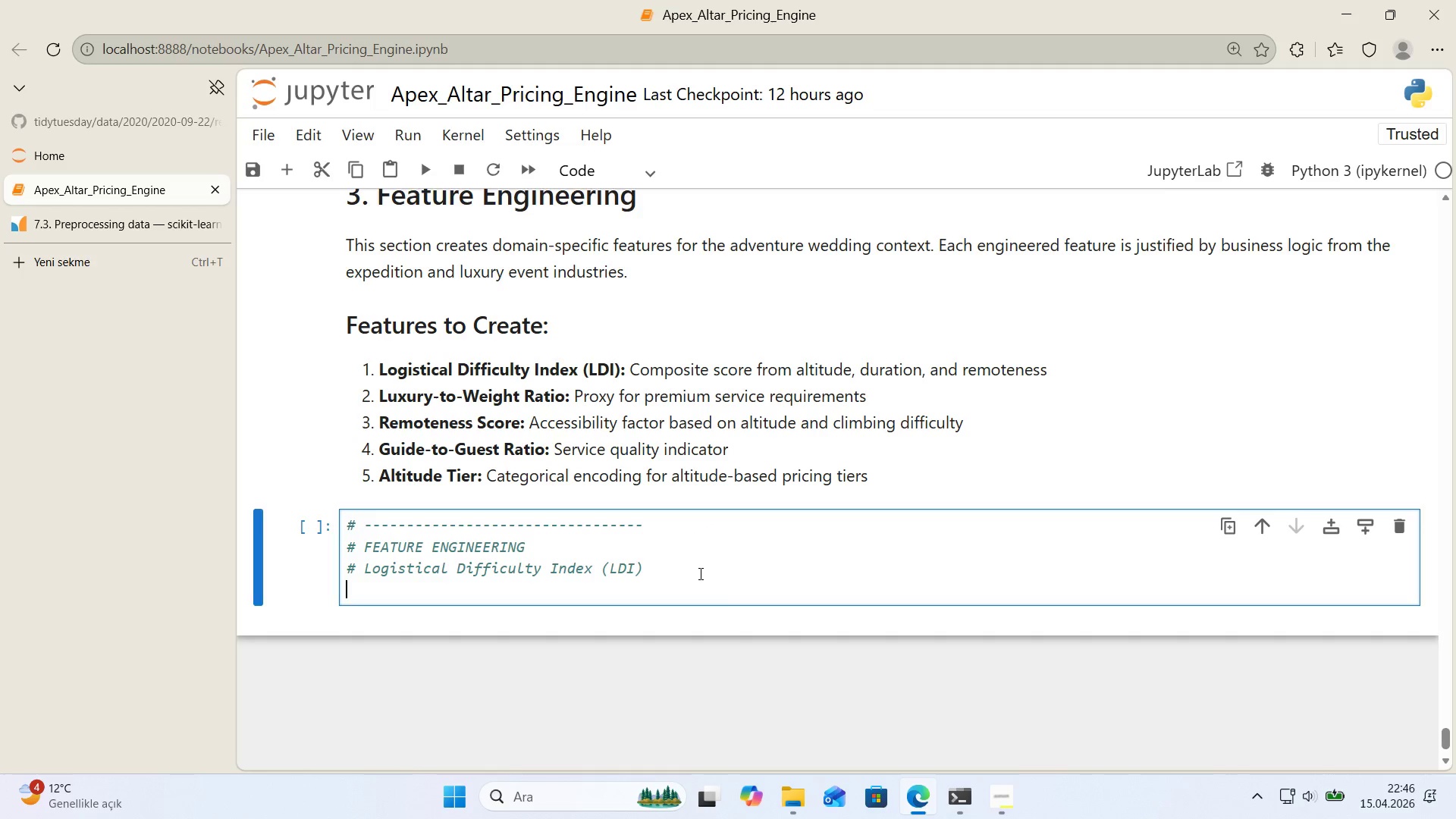 
key(Control+ControlLeft)
 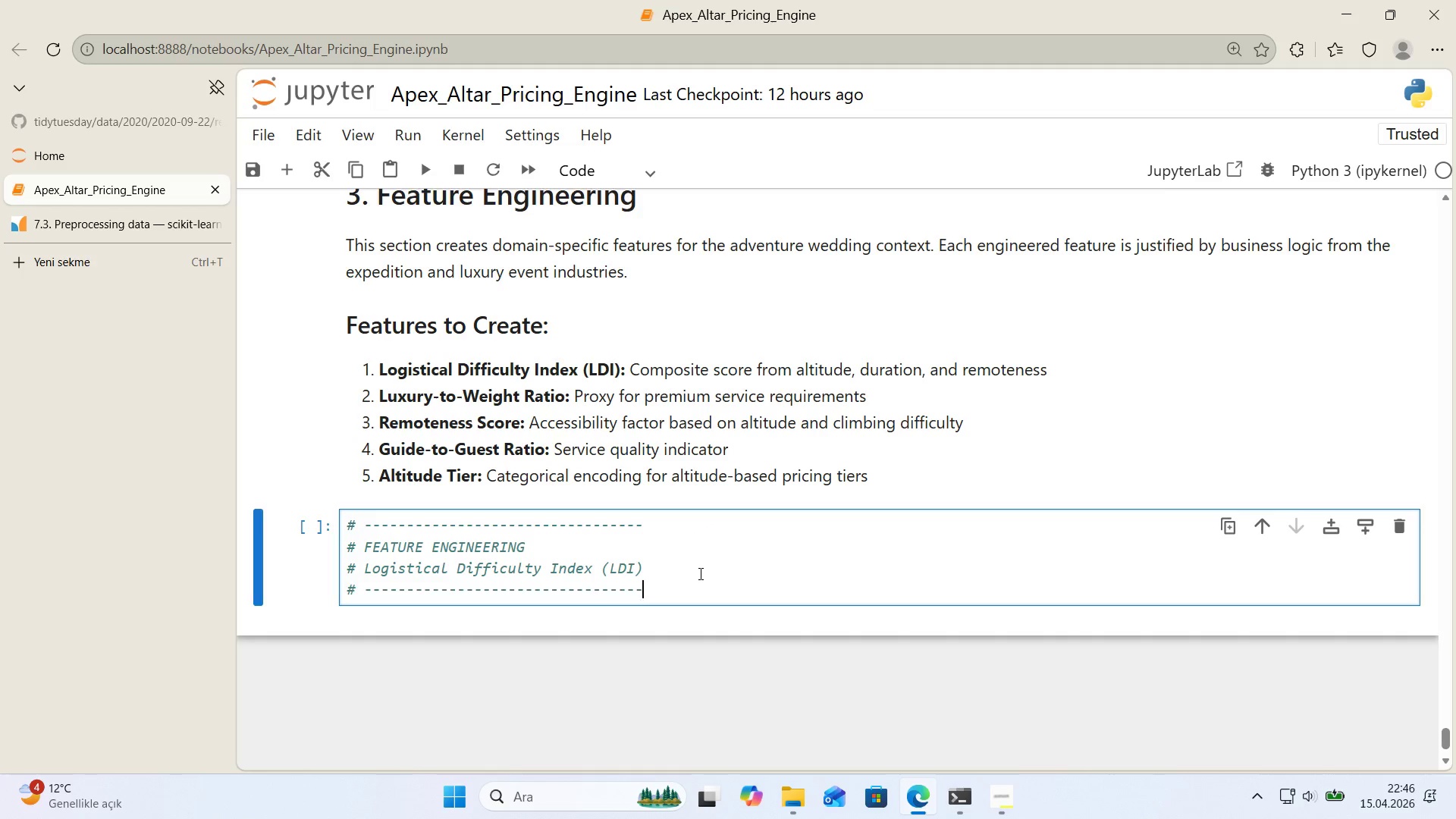 
key(Control+V)
 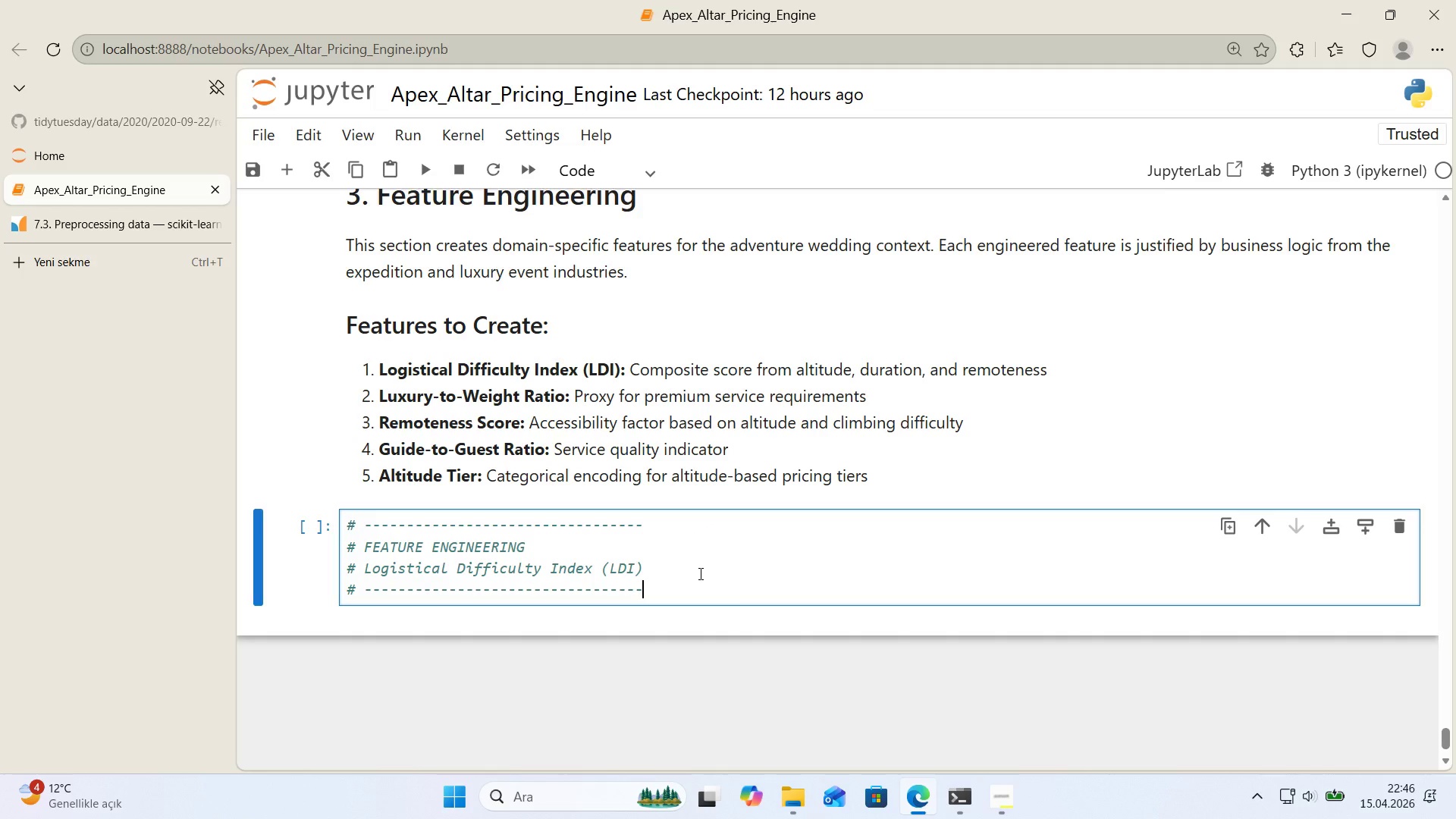 
key(Enter)
 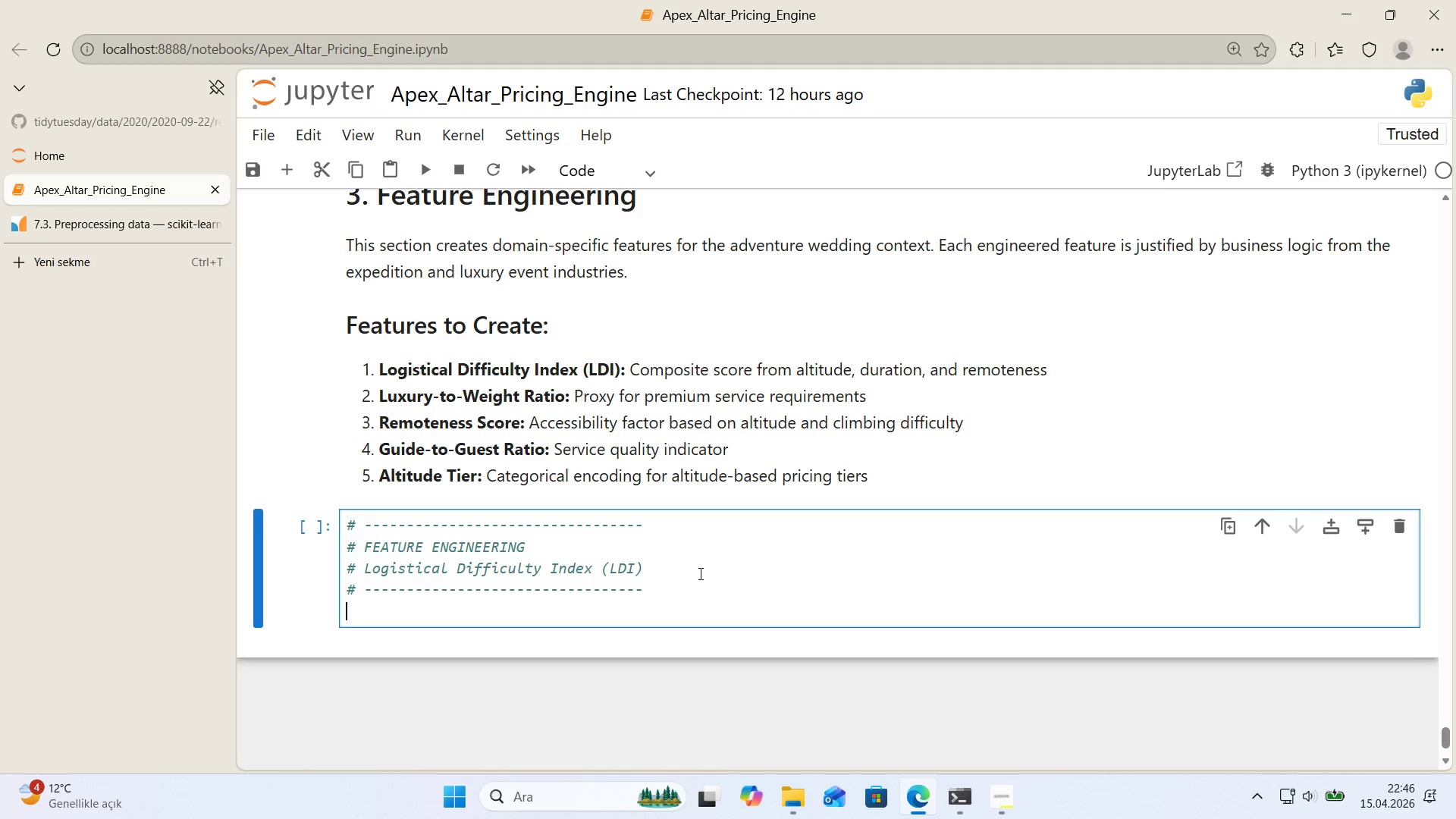 
key(Enter)
 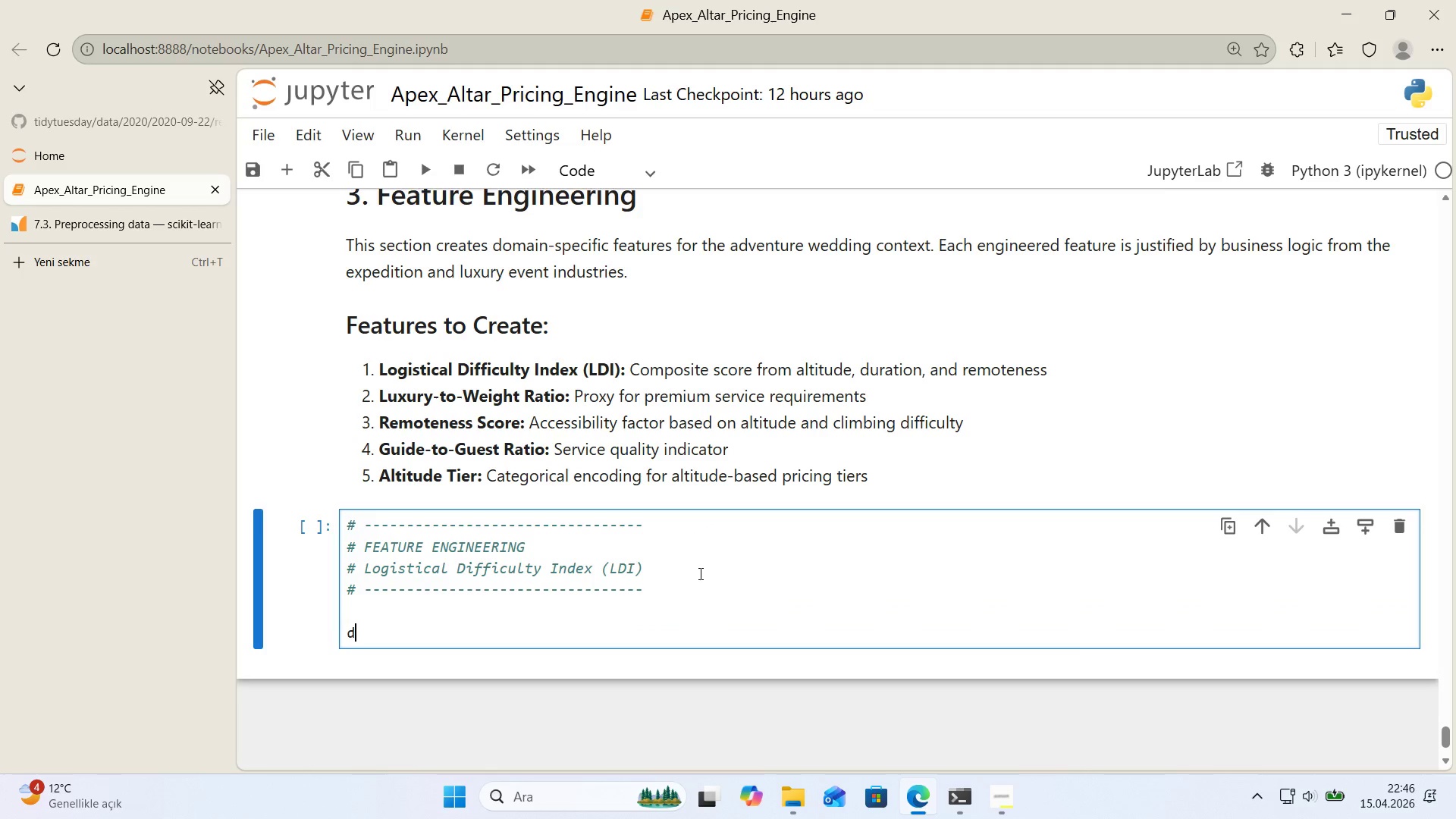 
type(def normal'ze_column*()
 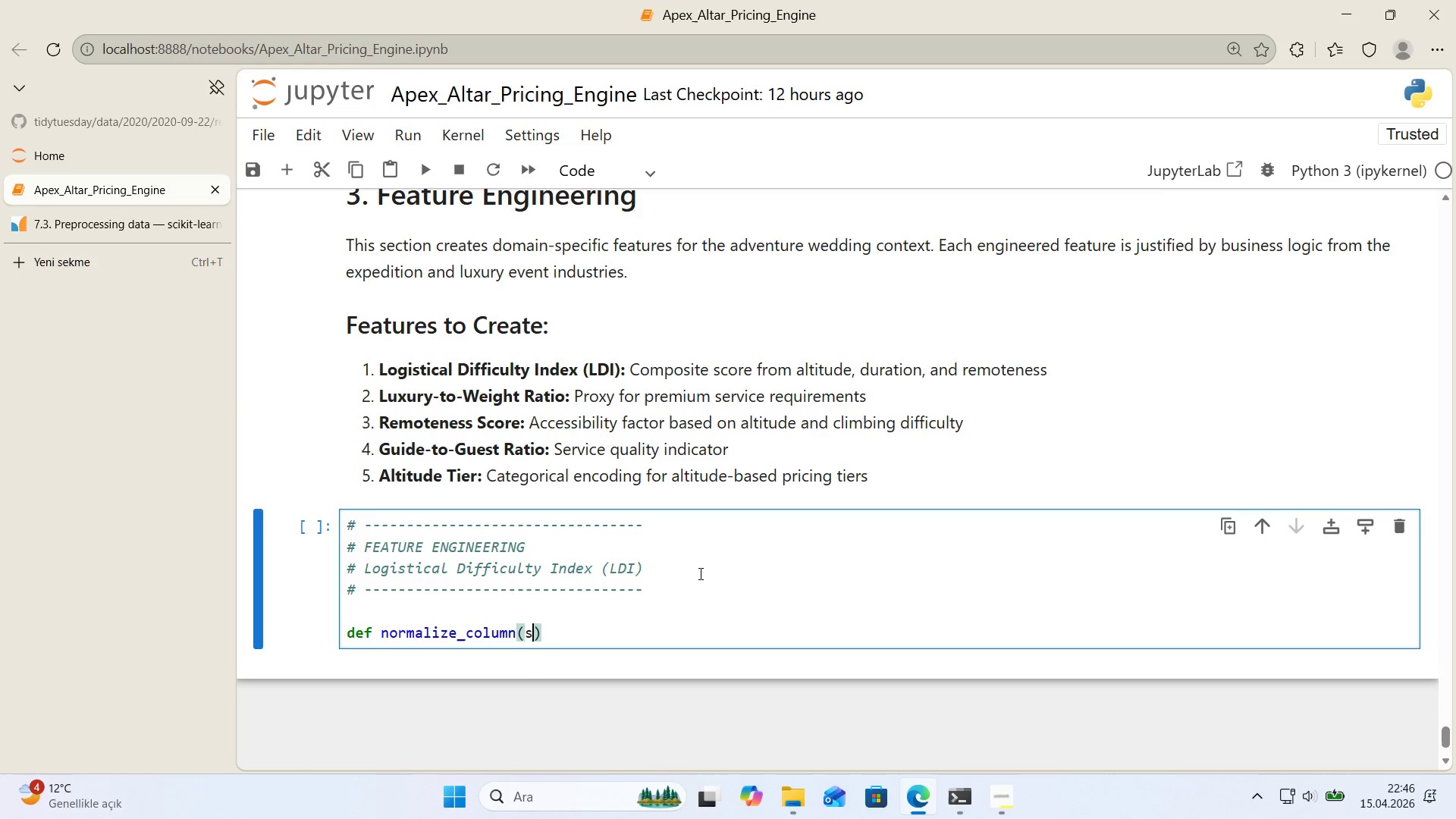 
 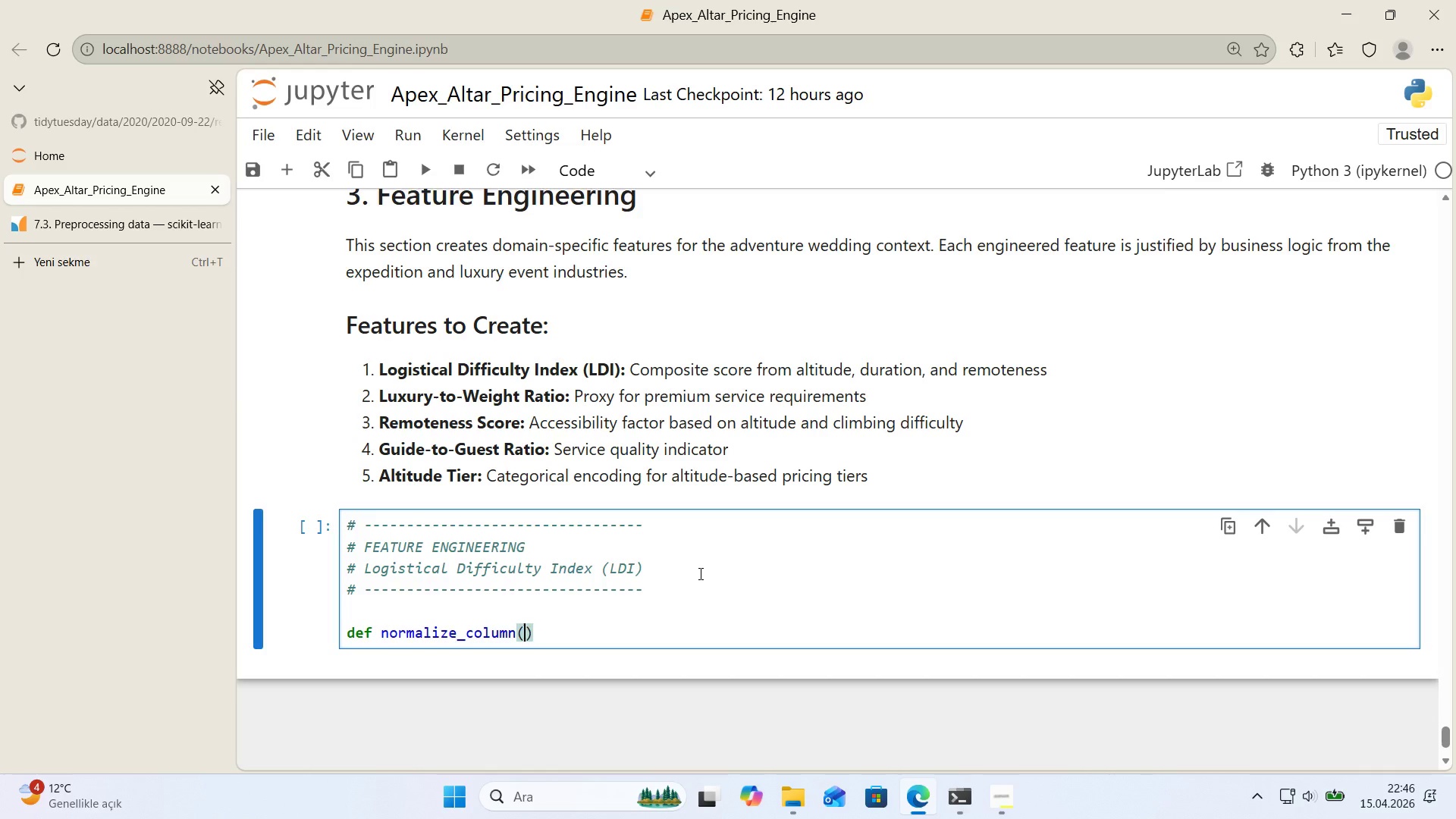 
key(ArrowLeft)
 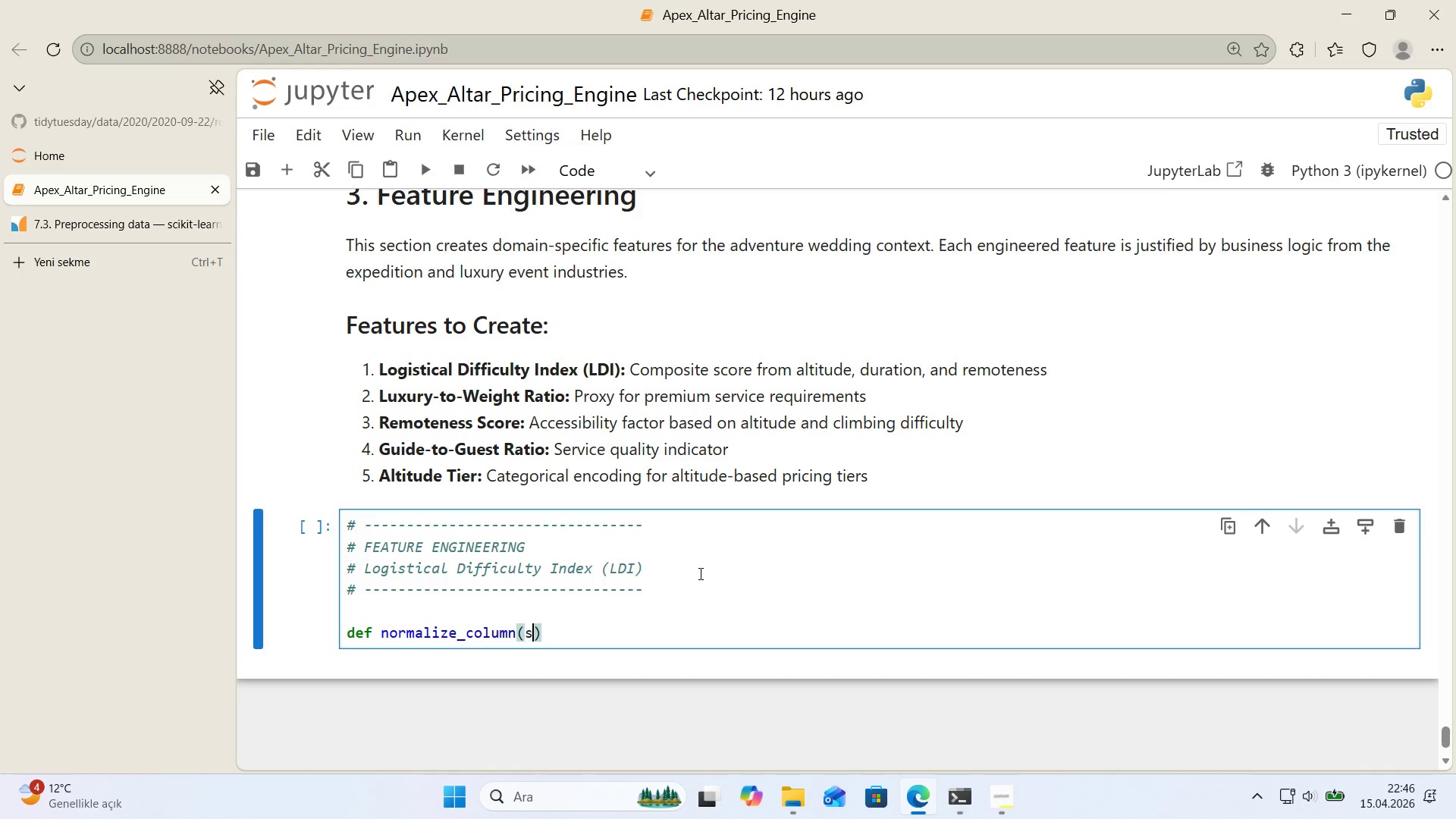 
type(ser'es)
 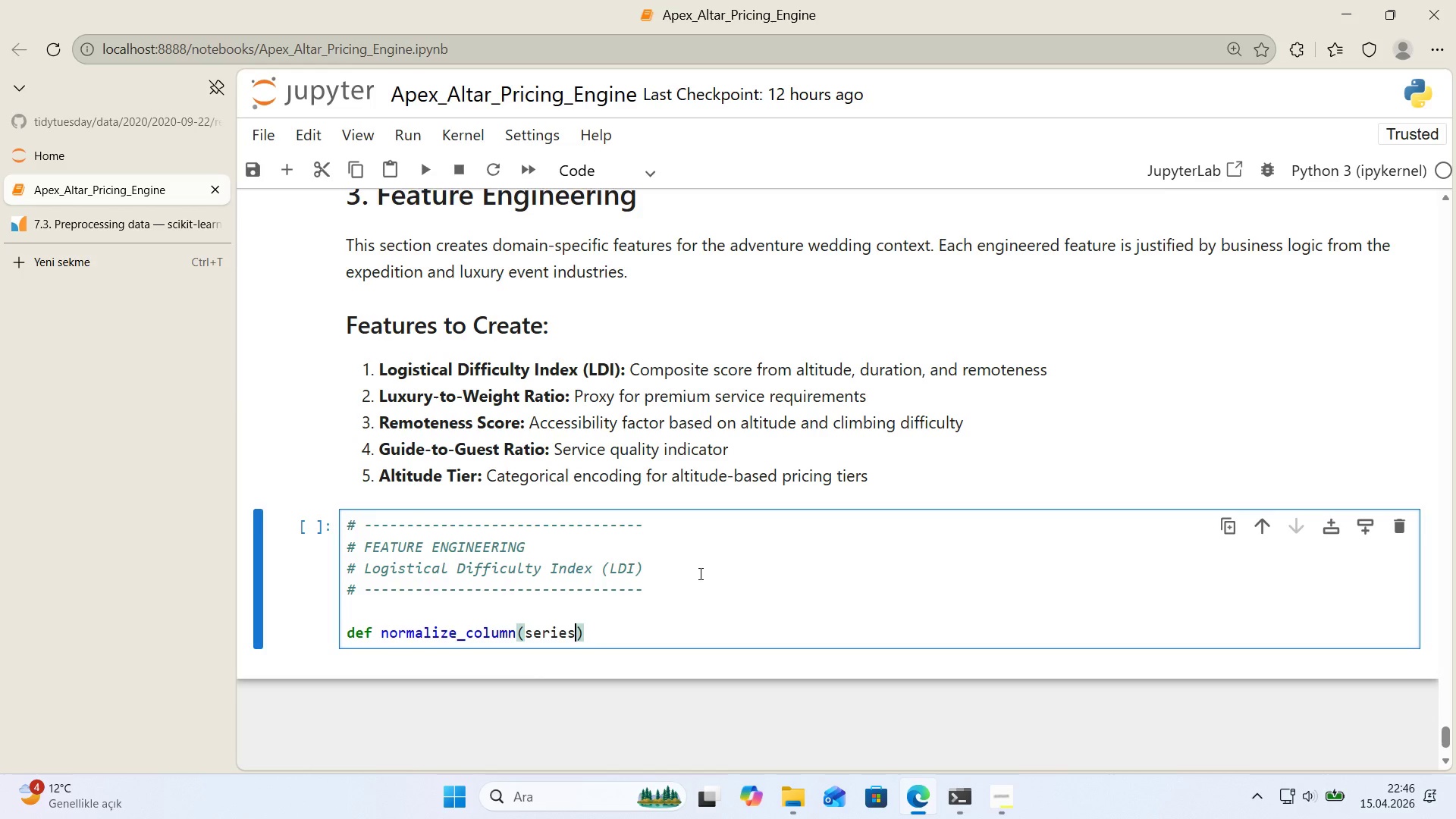 
key(ArrowRight)
 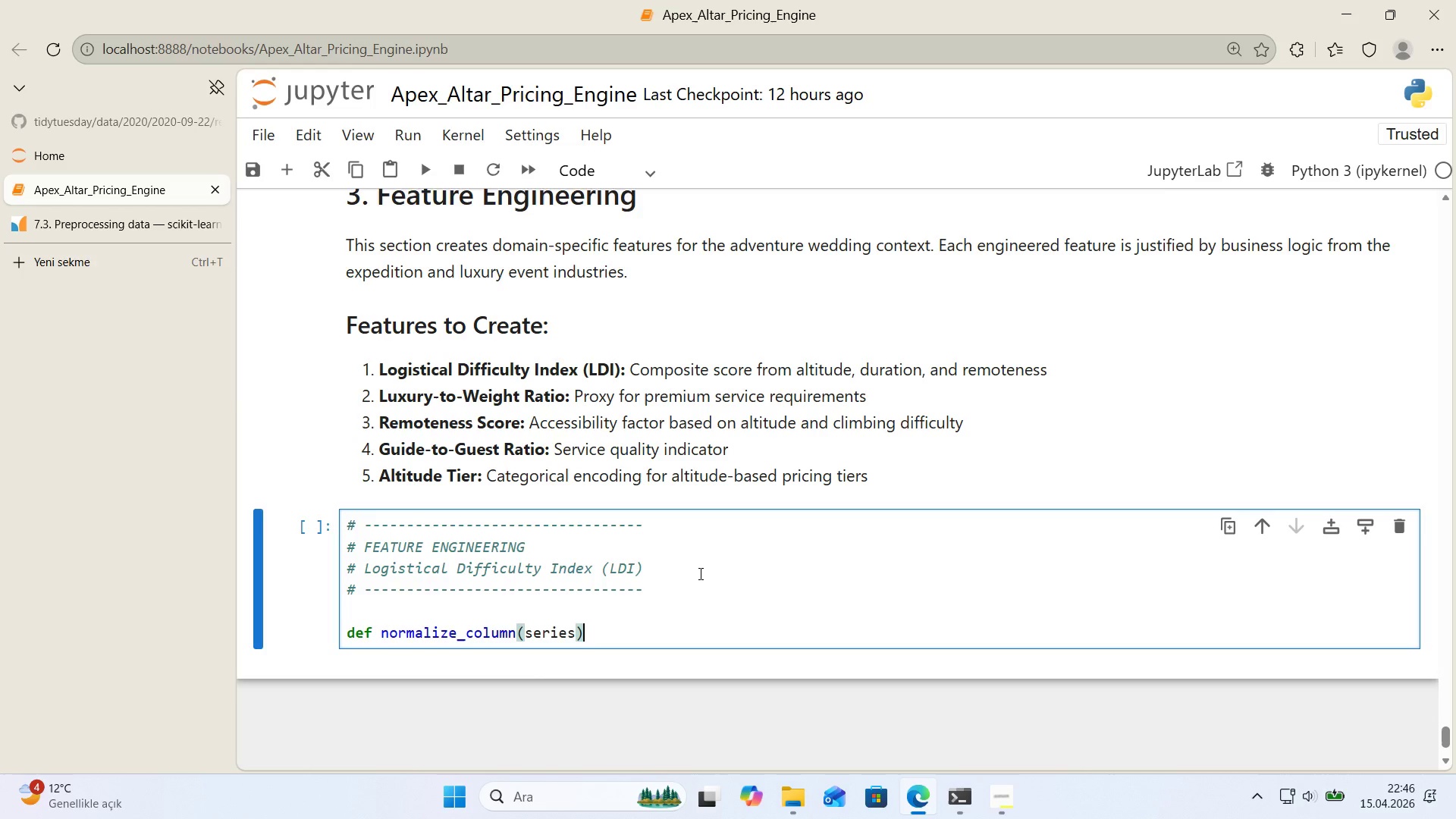 
key(Shift+ShiftRight)
 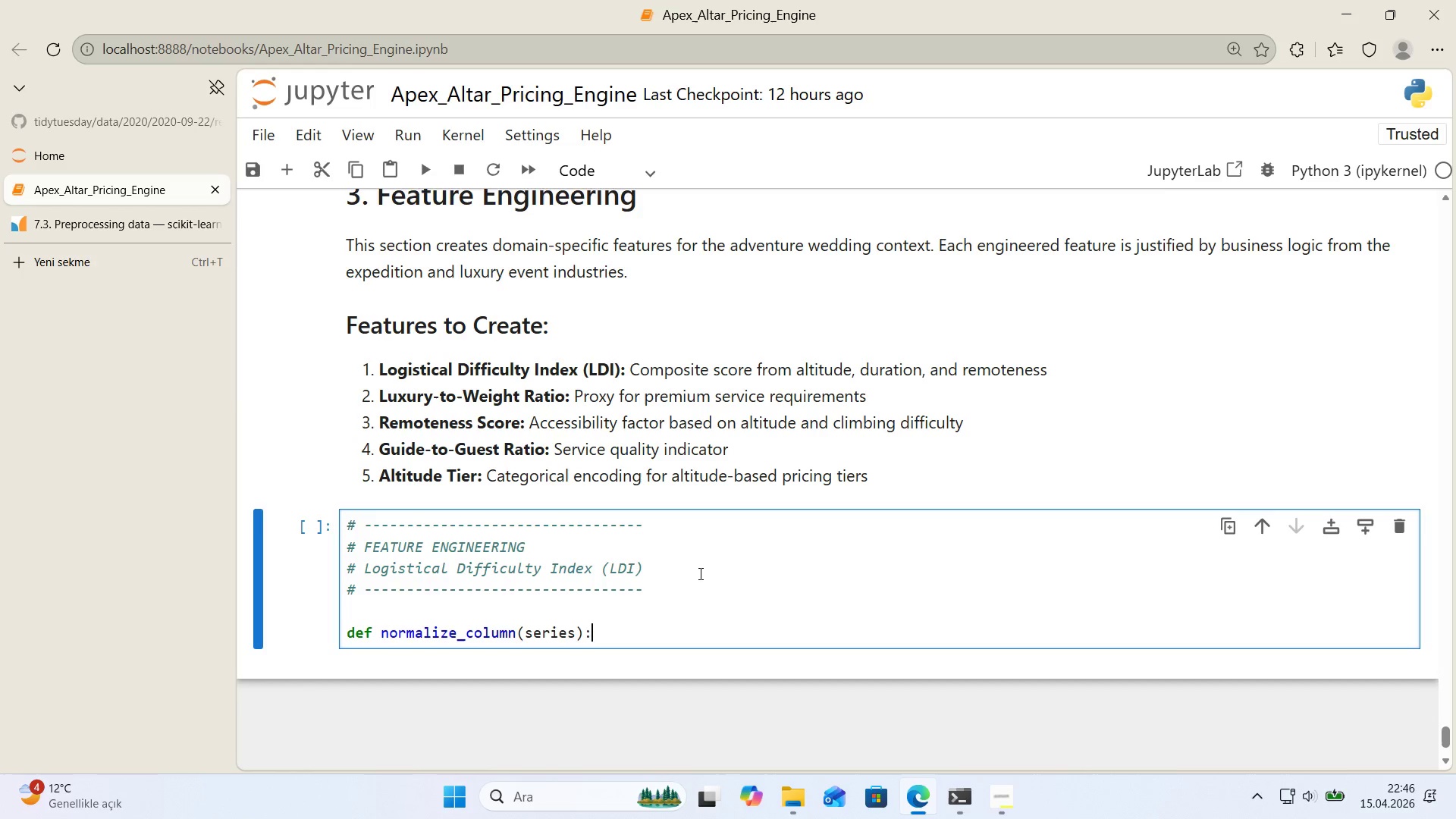 
key(Shift+Period)
 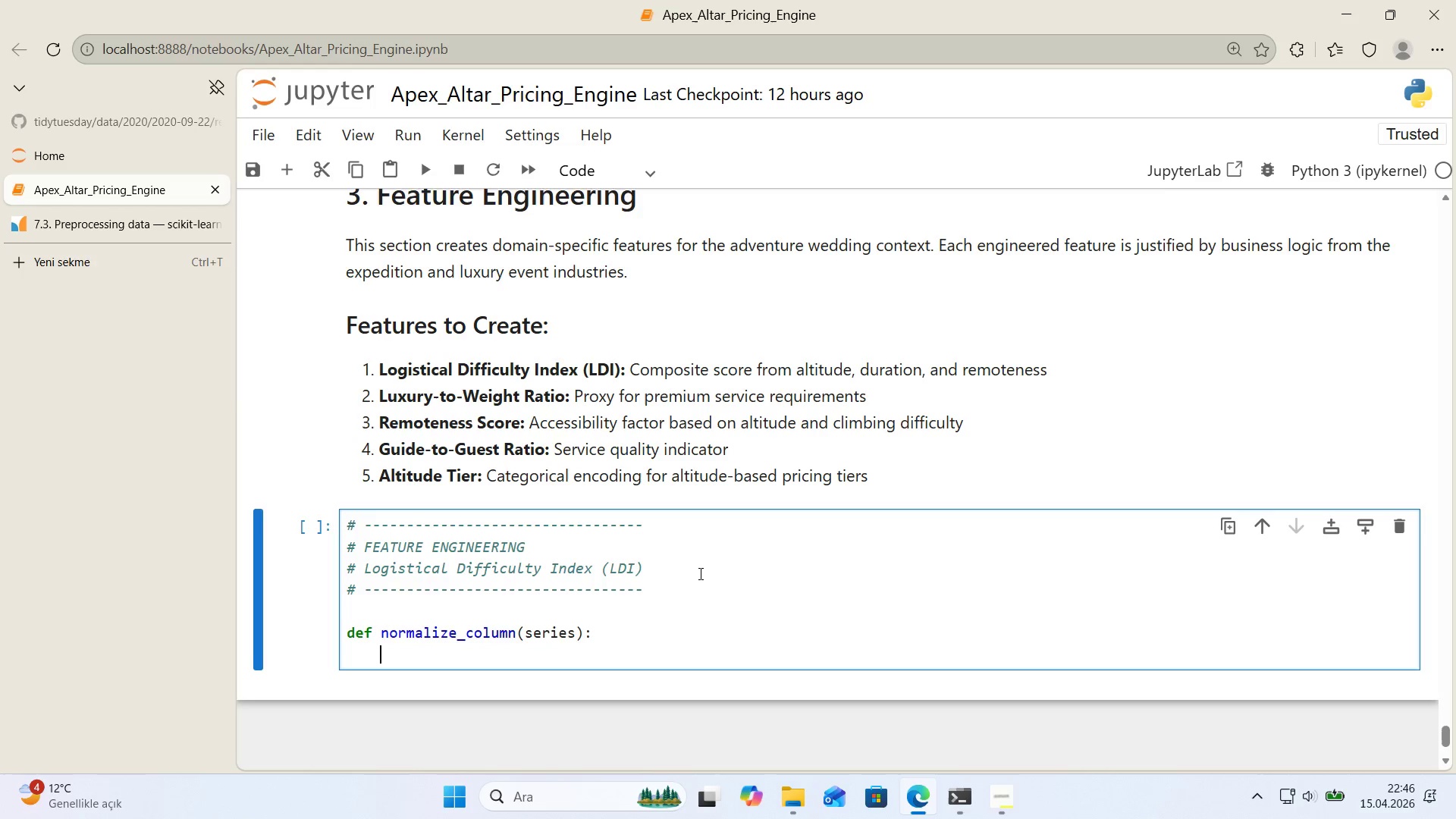 
key(Enter)
 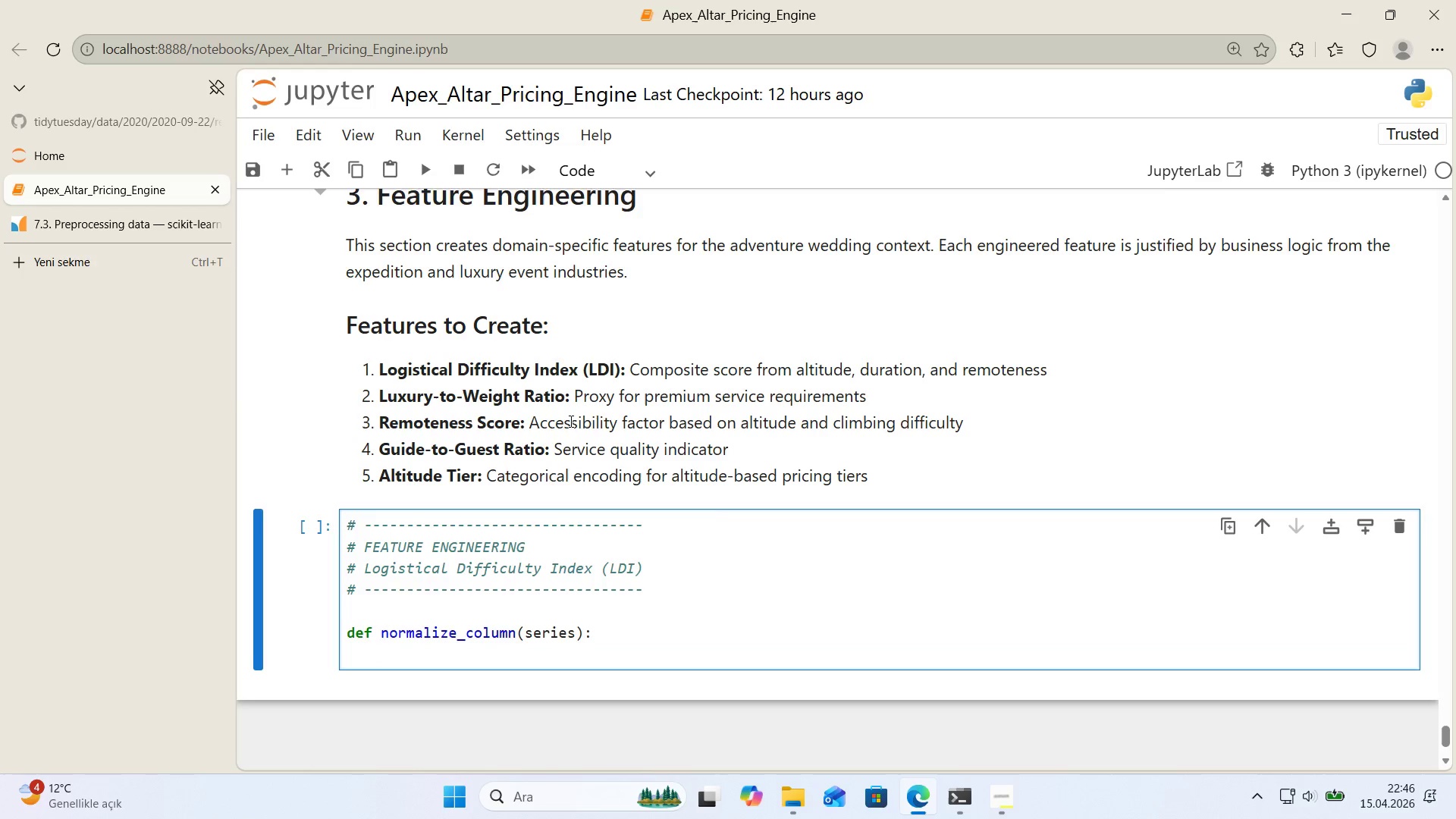 
scroll: coordinate [711, 508], scroll_direction: down, amount: 1.0
 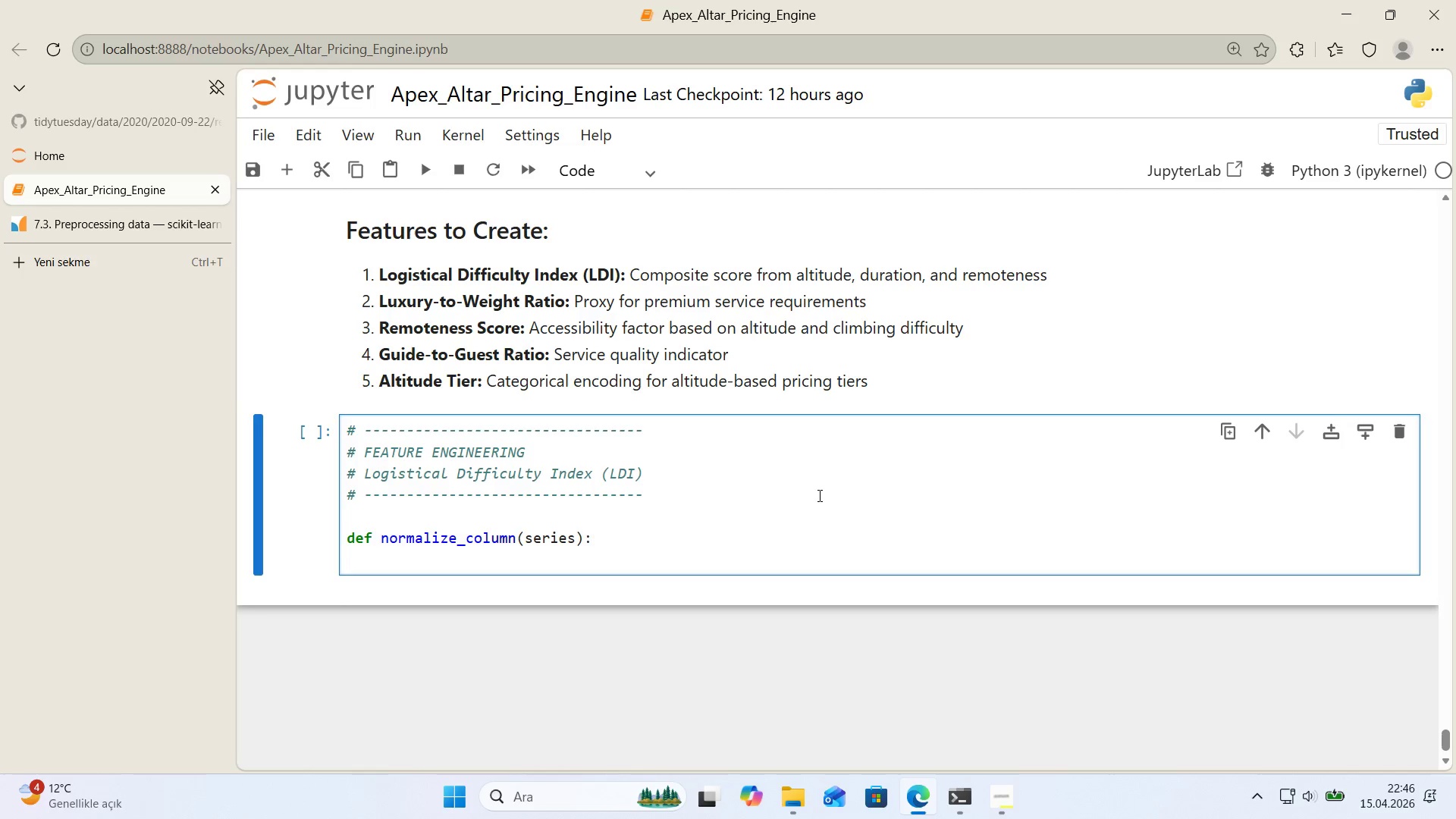 
wait(15.81)
 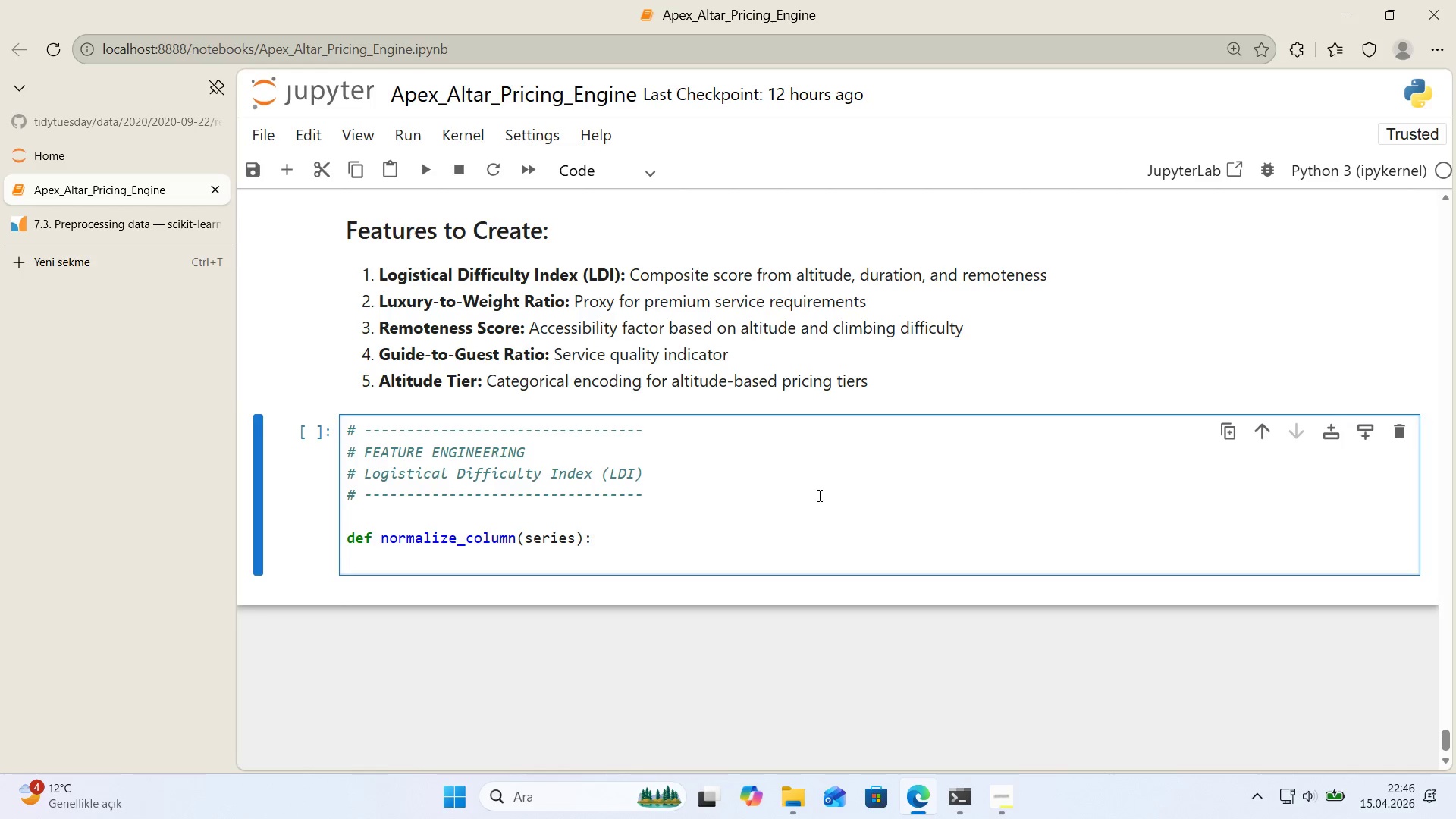 
type(```M'n-max normal'ze a ser'es to )
 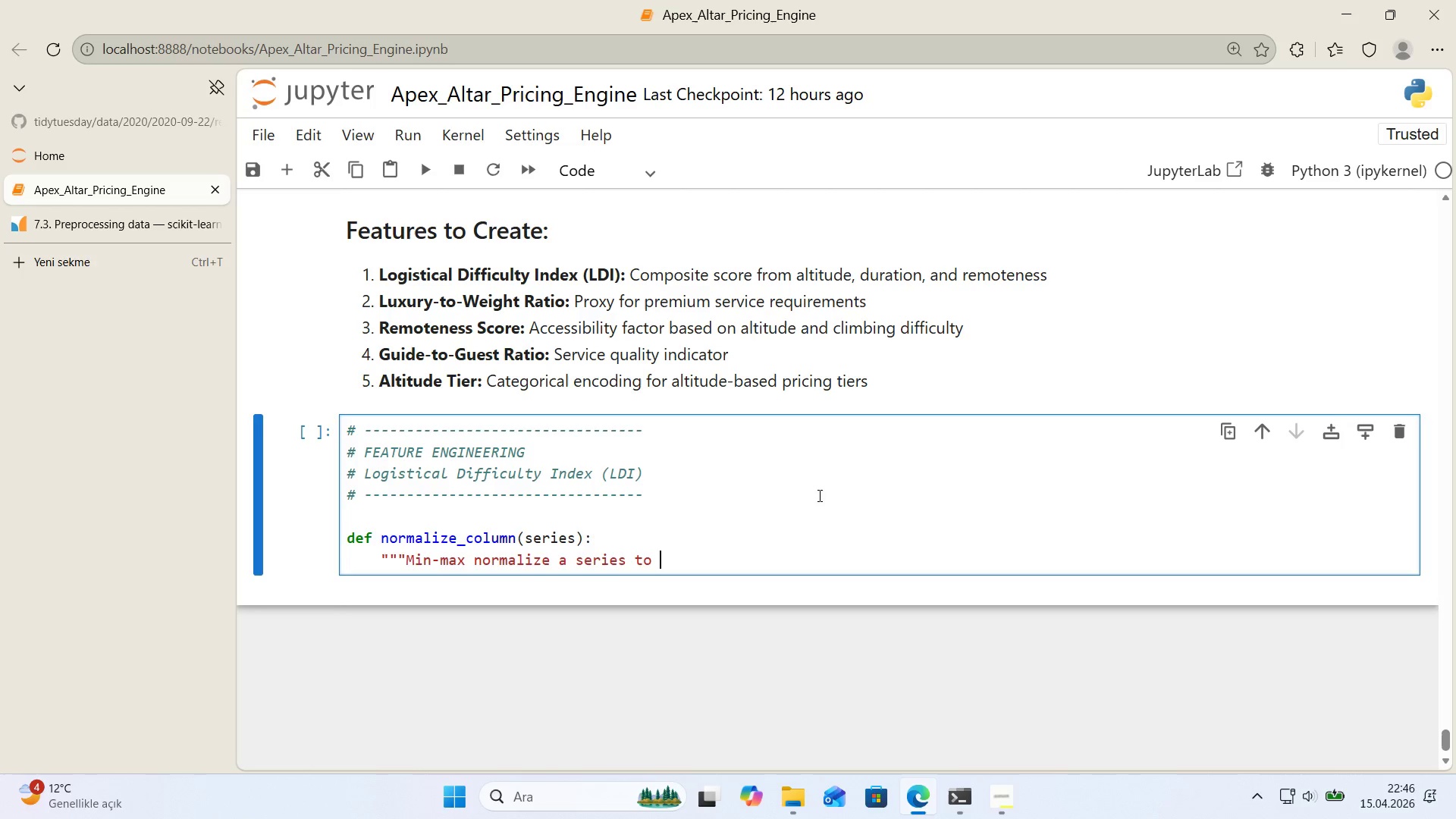 
key(Alt+Control+8)
 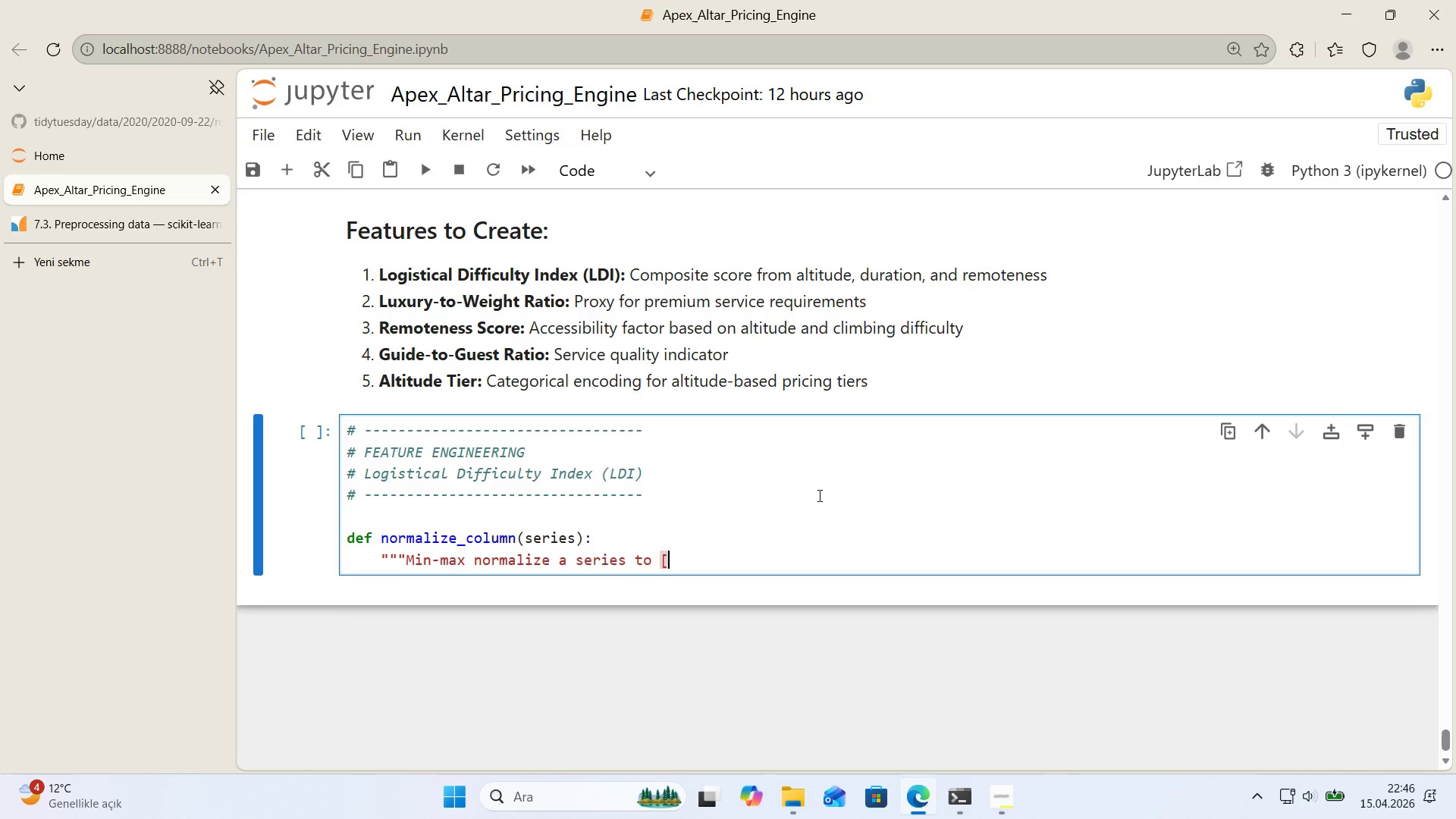 
key(Alt+Control+9)
 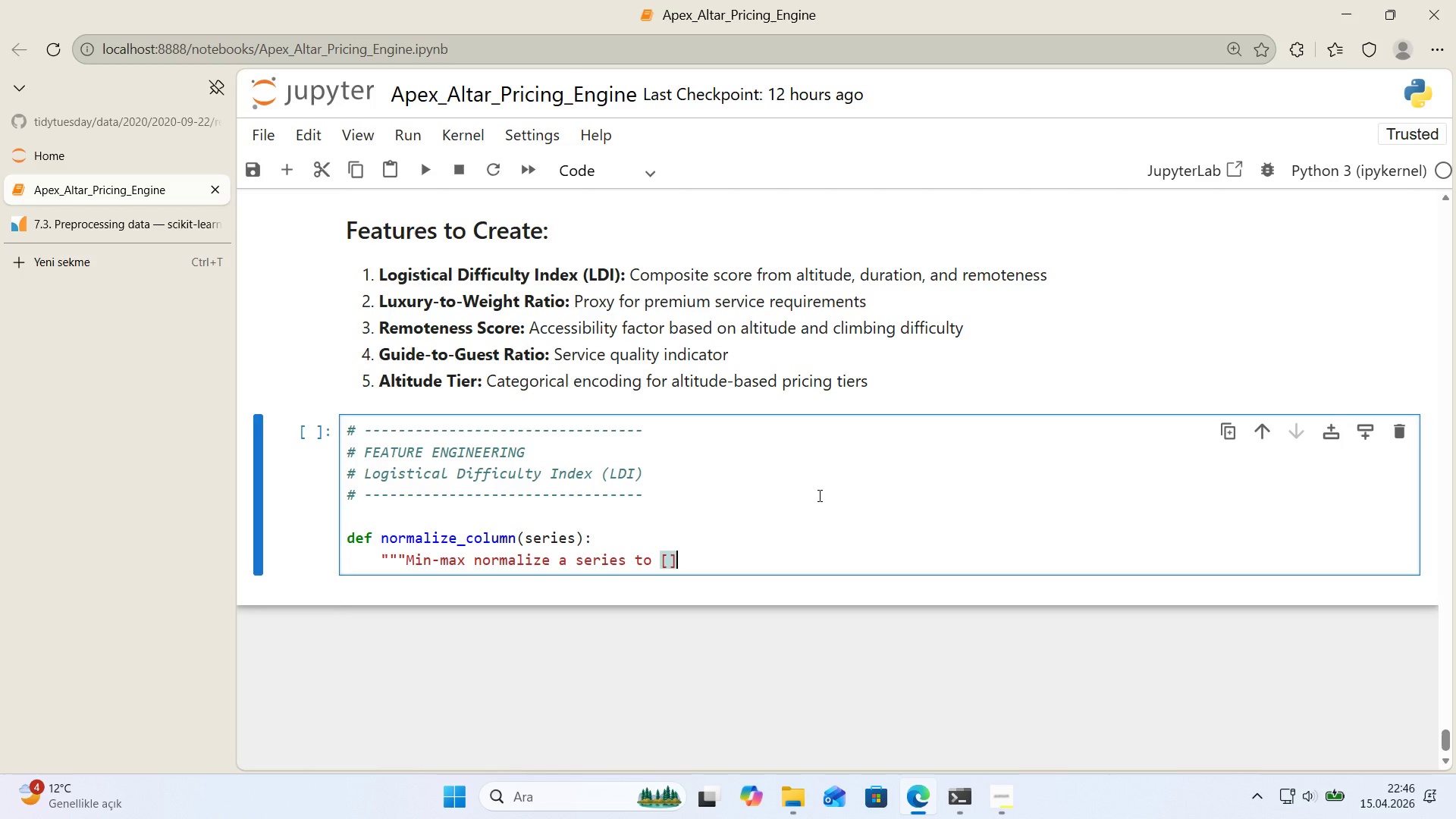 
key(ArrowLeft)
 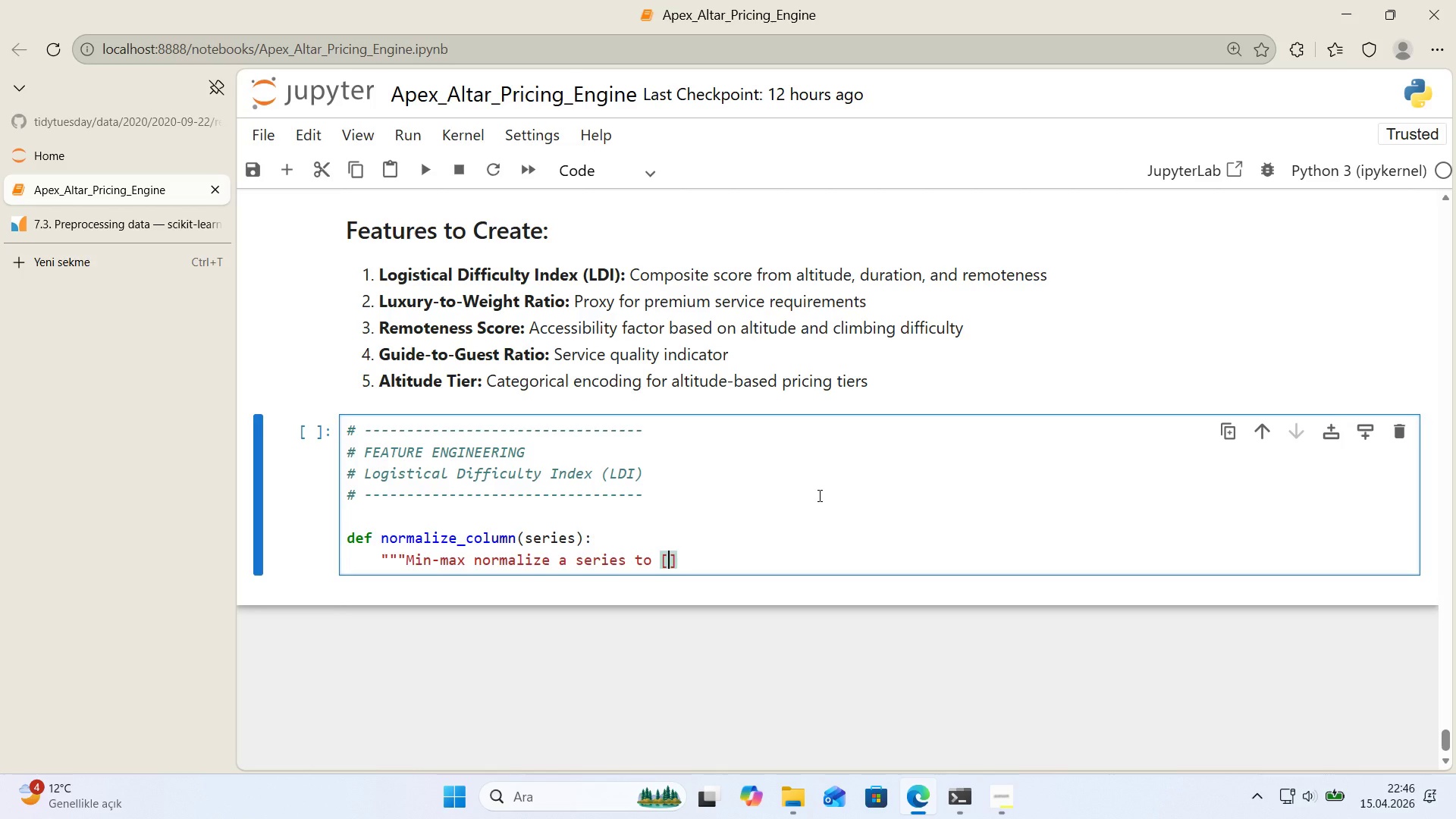 
key(0)
 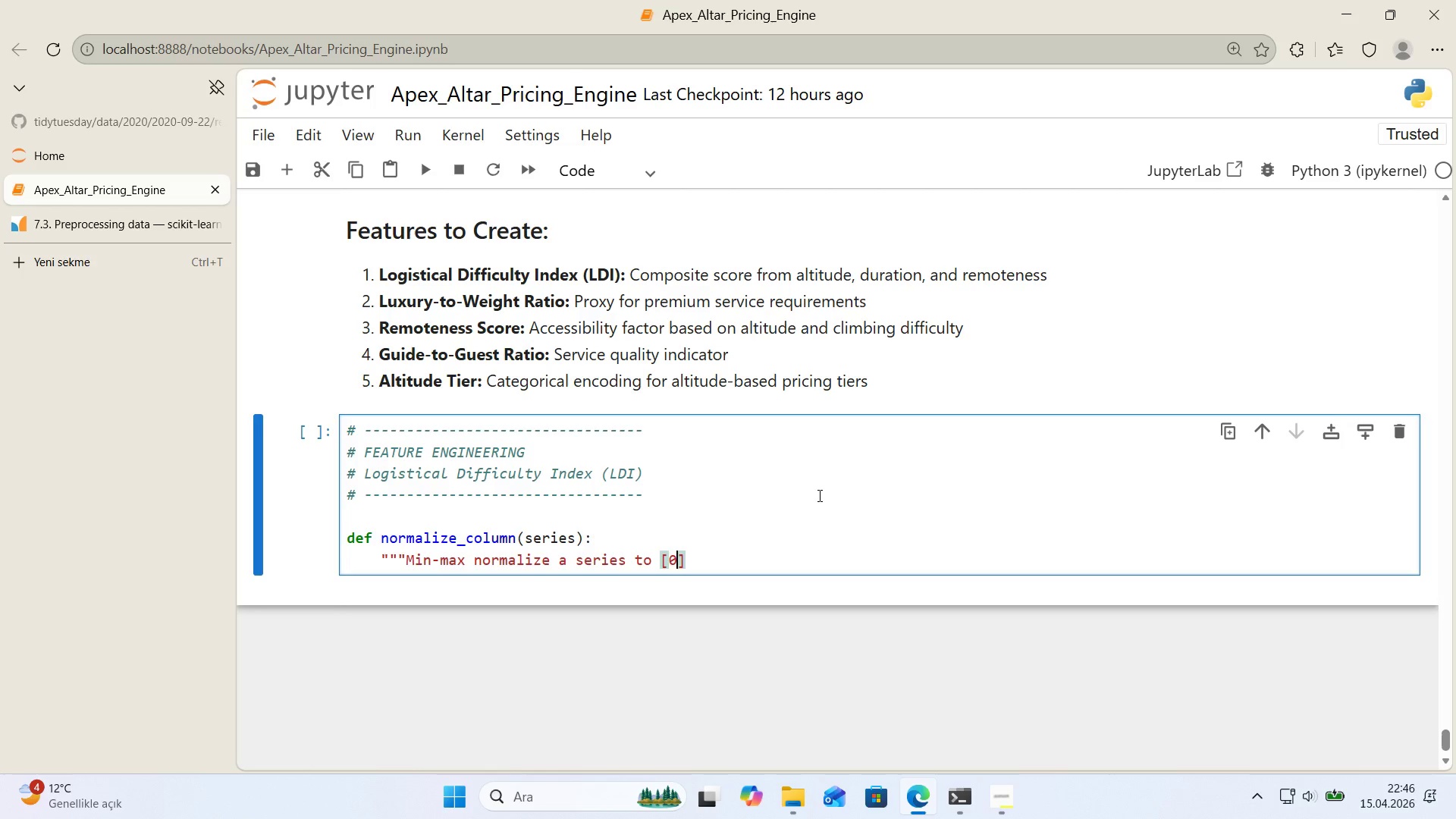 
key(Comma)
 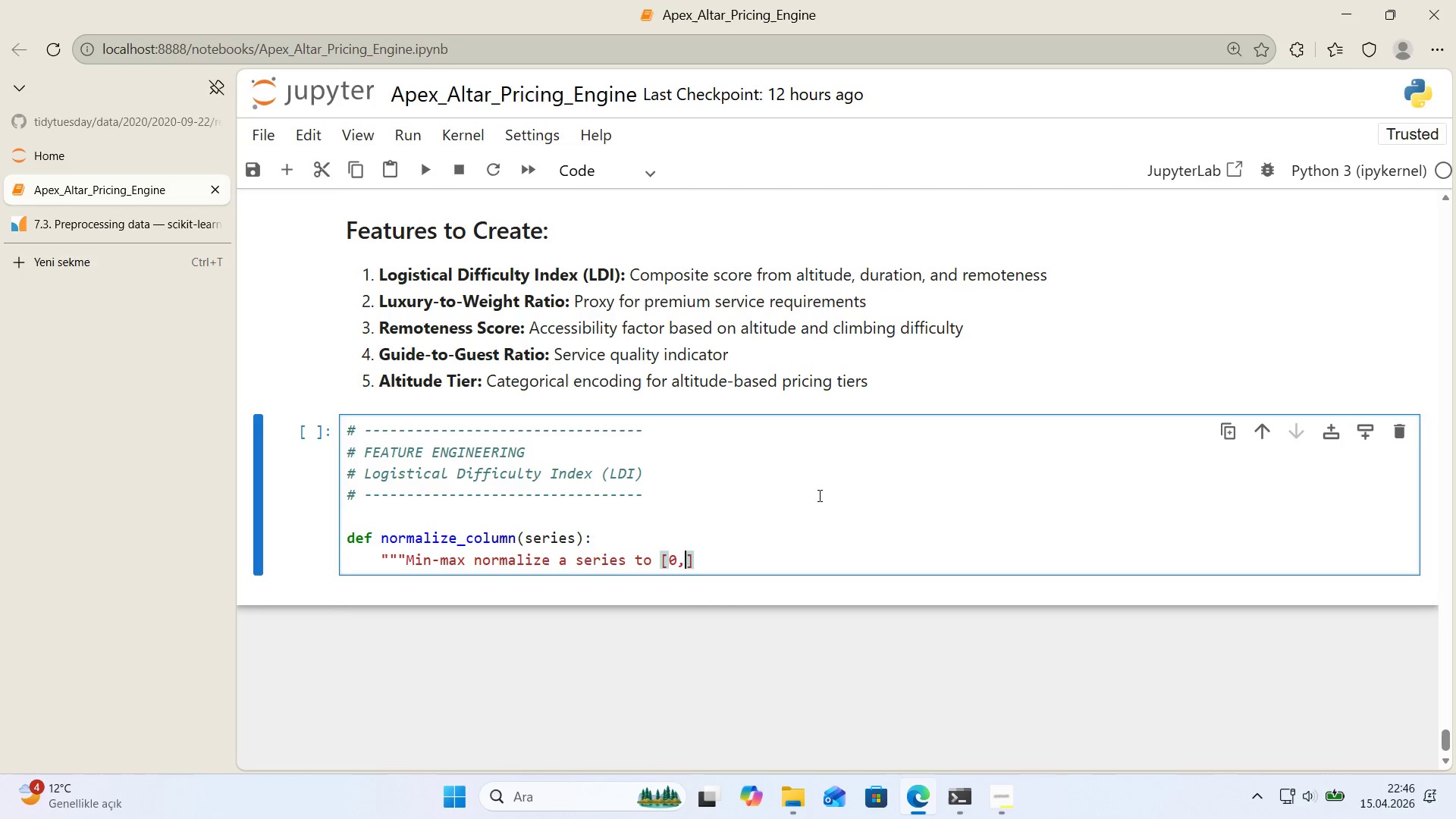 
key(Space)
 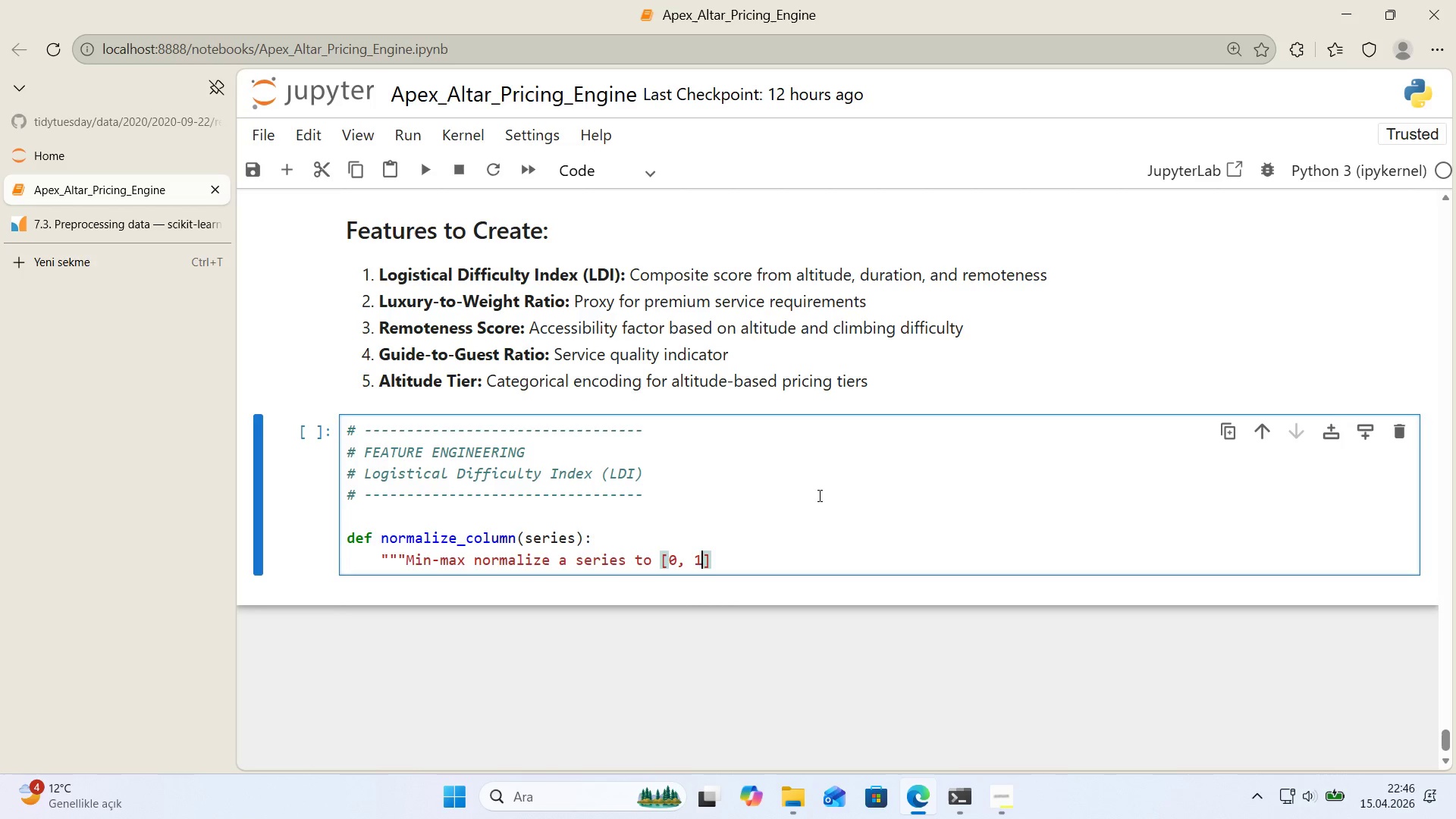 
key(1)
 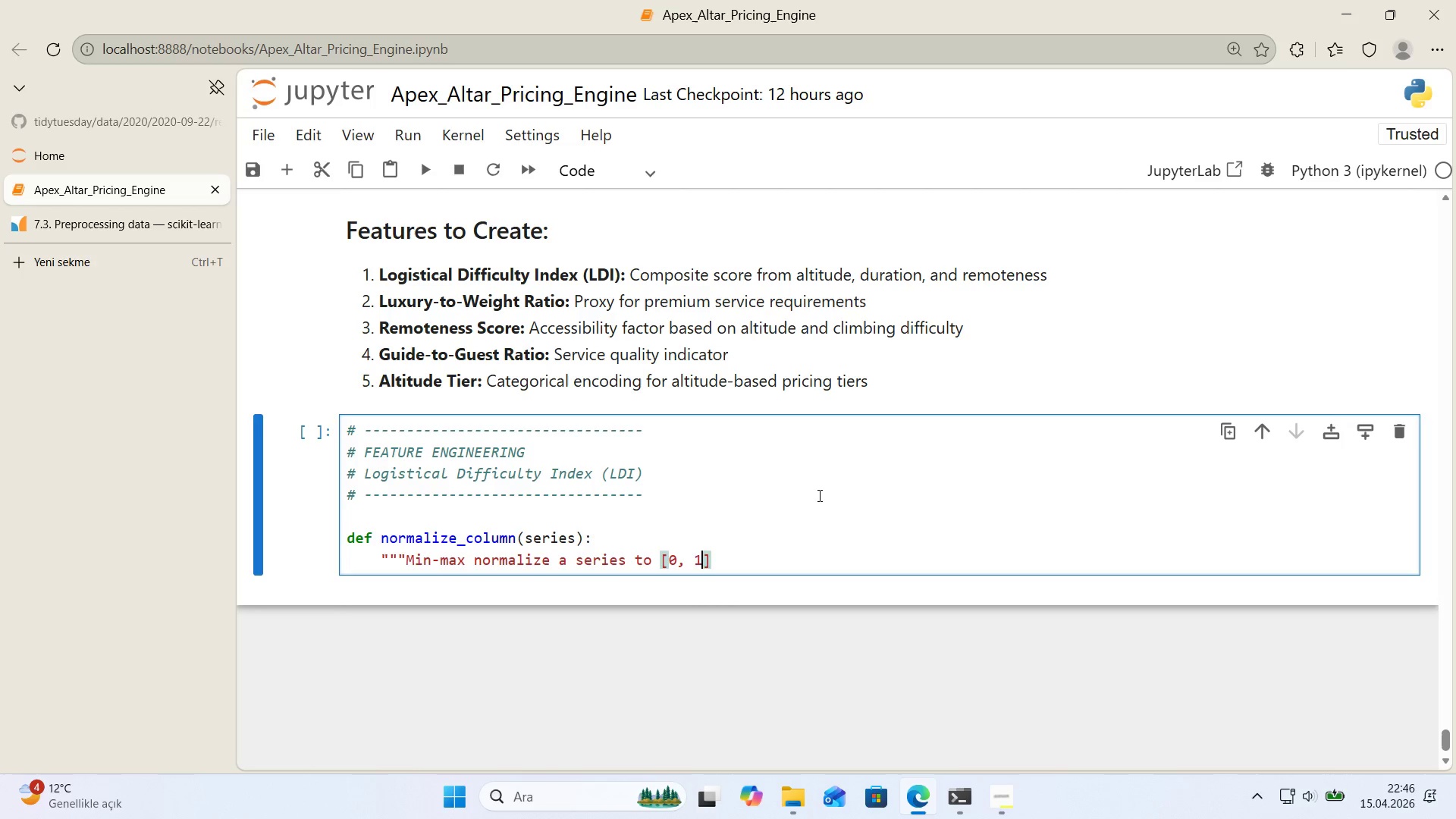 
key(ArrowRight)
 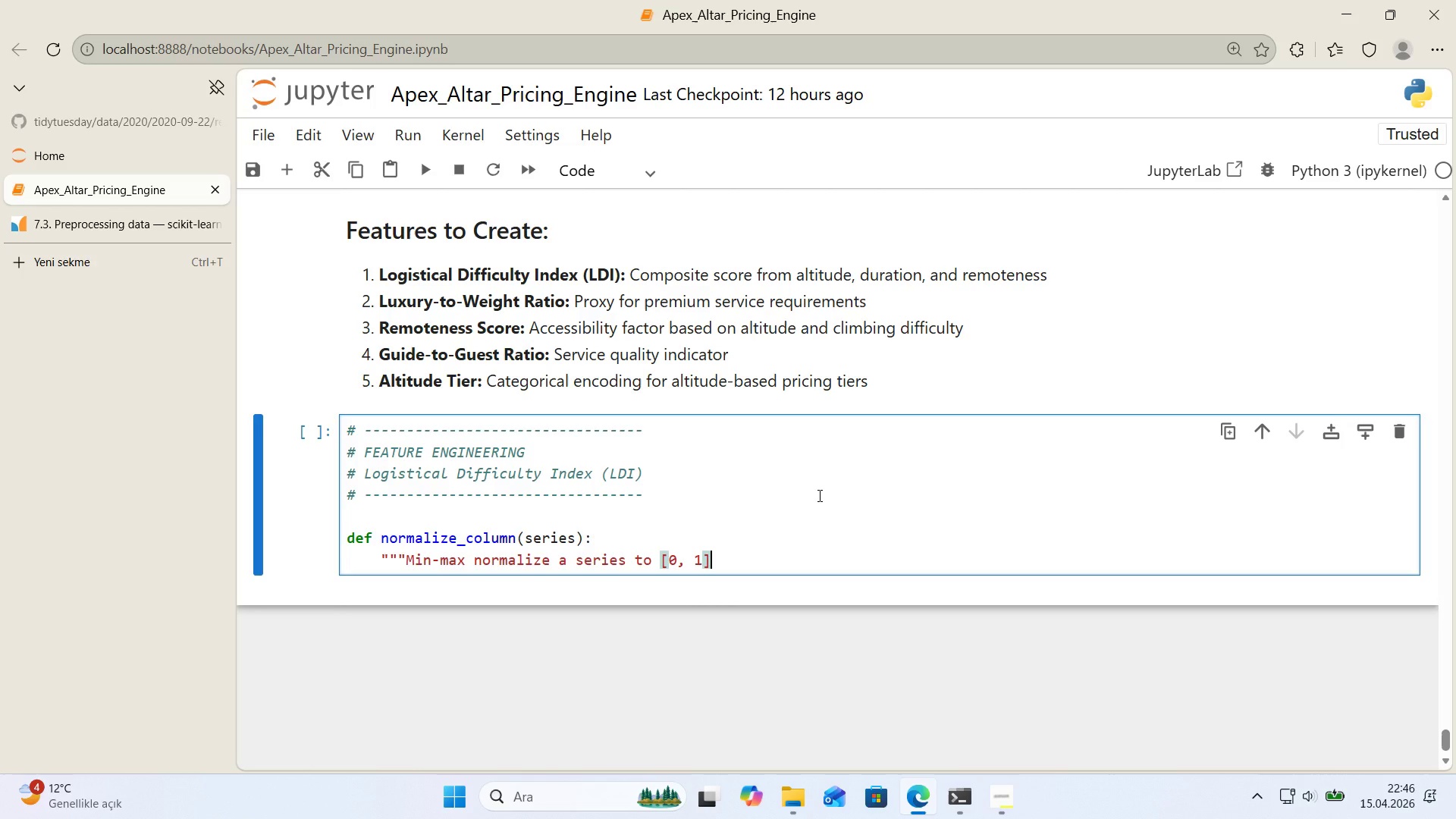 
key(Shift+ShiftRight)
 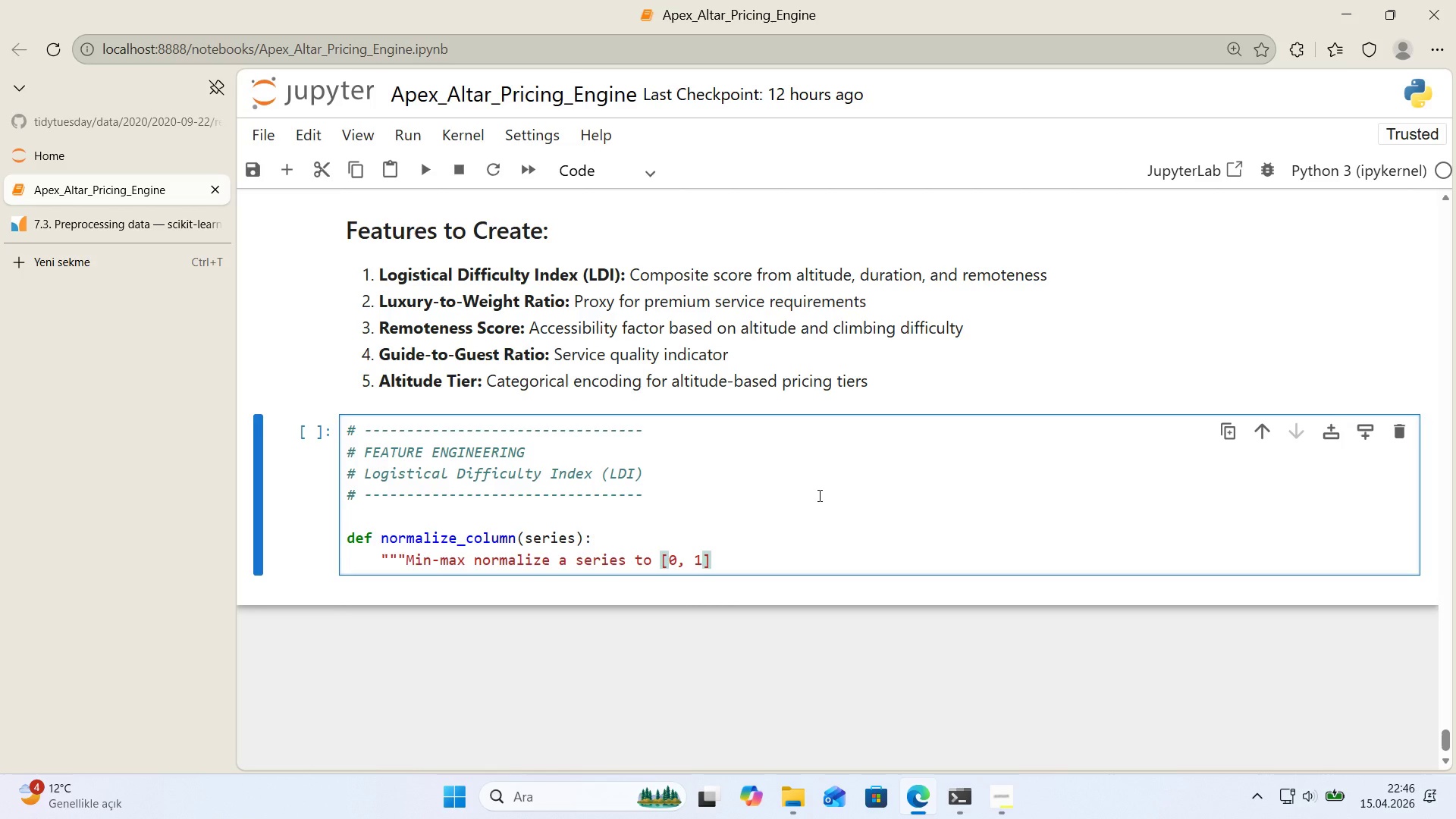 
key(Period)
 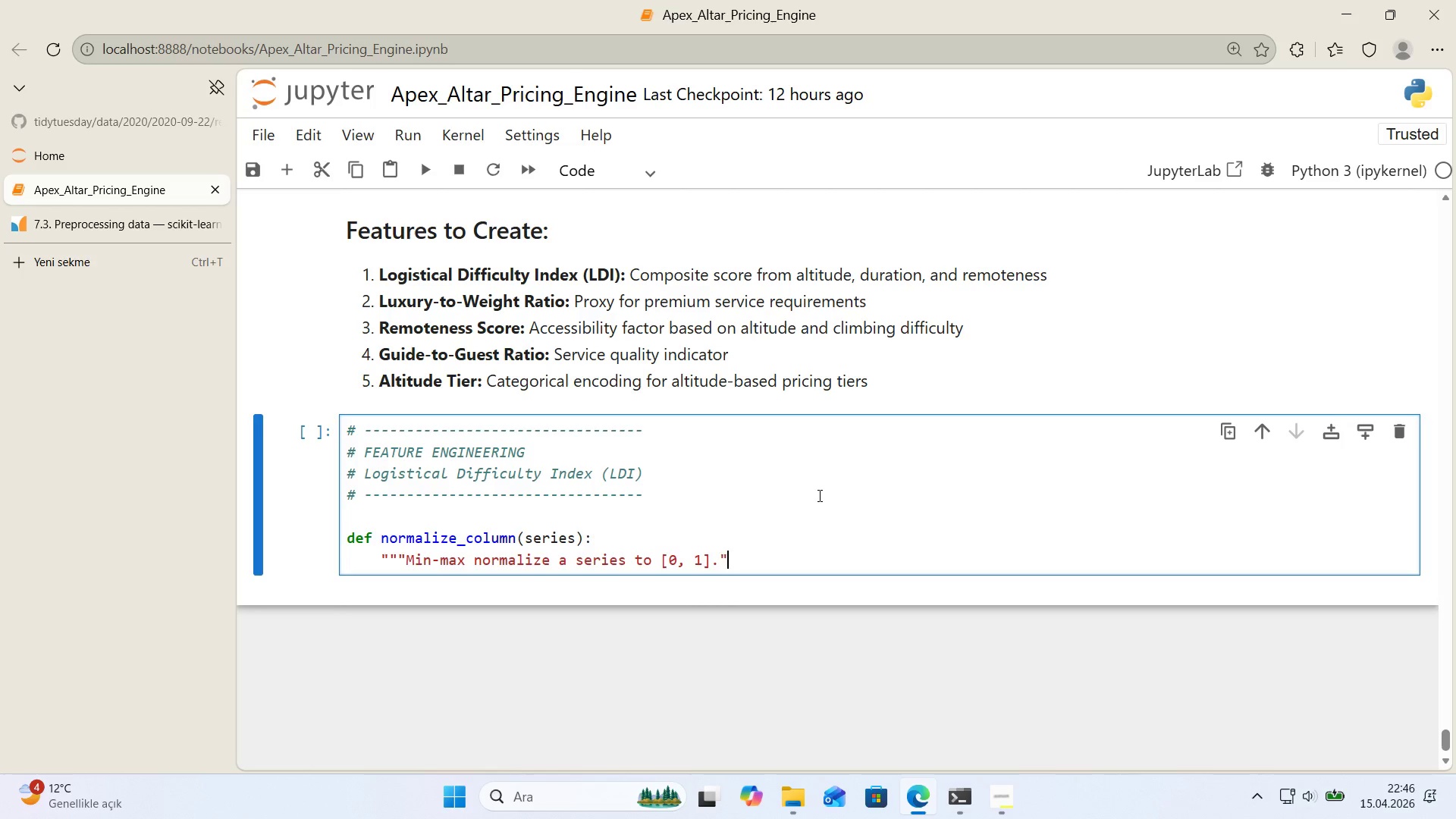 
key(Backquote)
 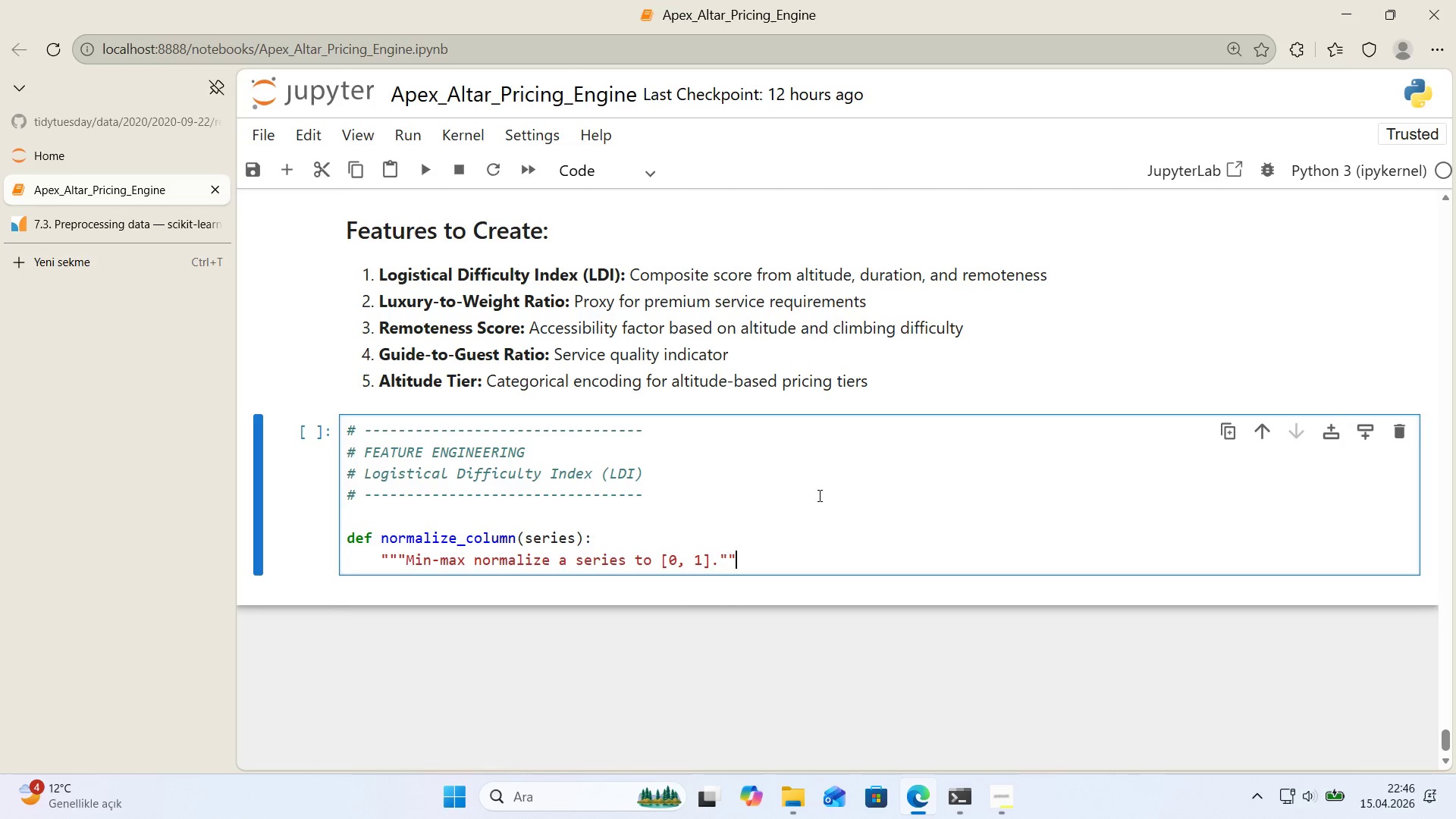 
key(Backquote)
 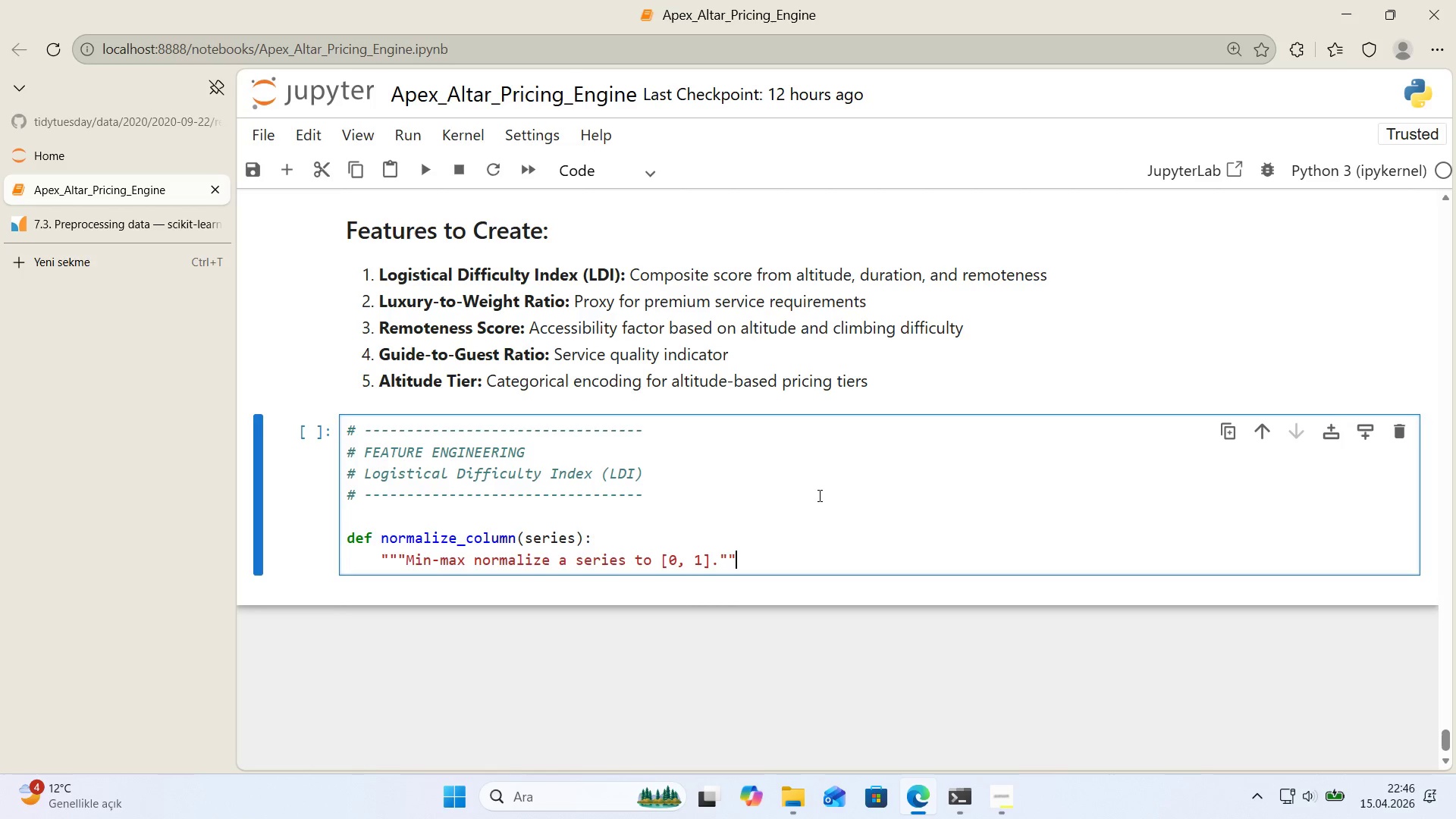 
key(Backquote)
 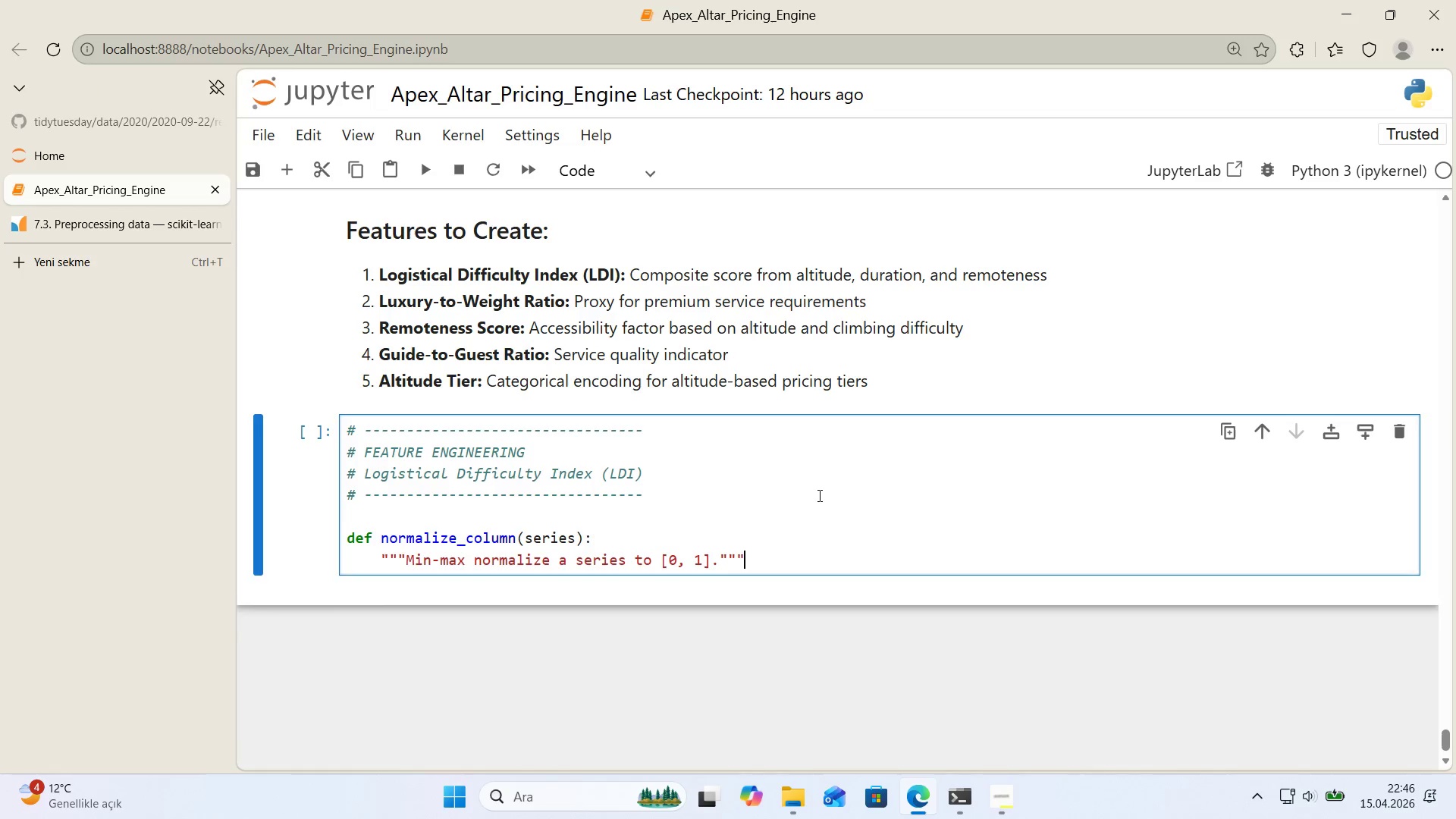 
key(Enter)
 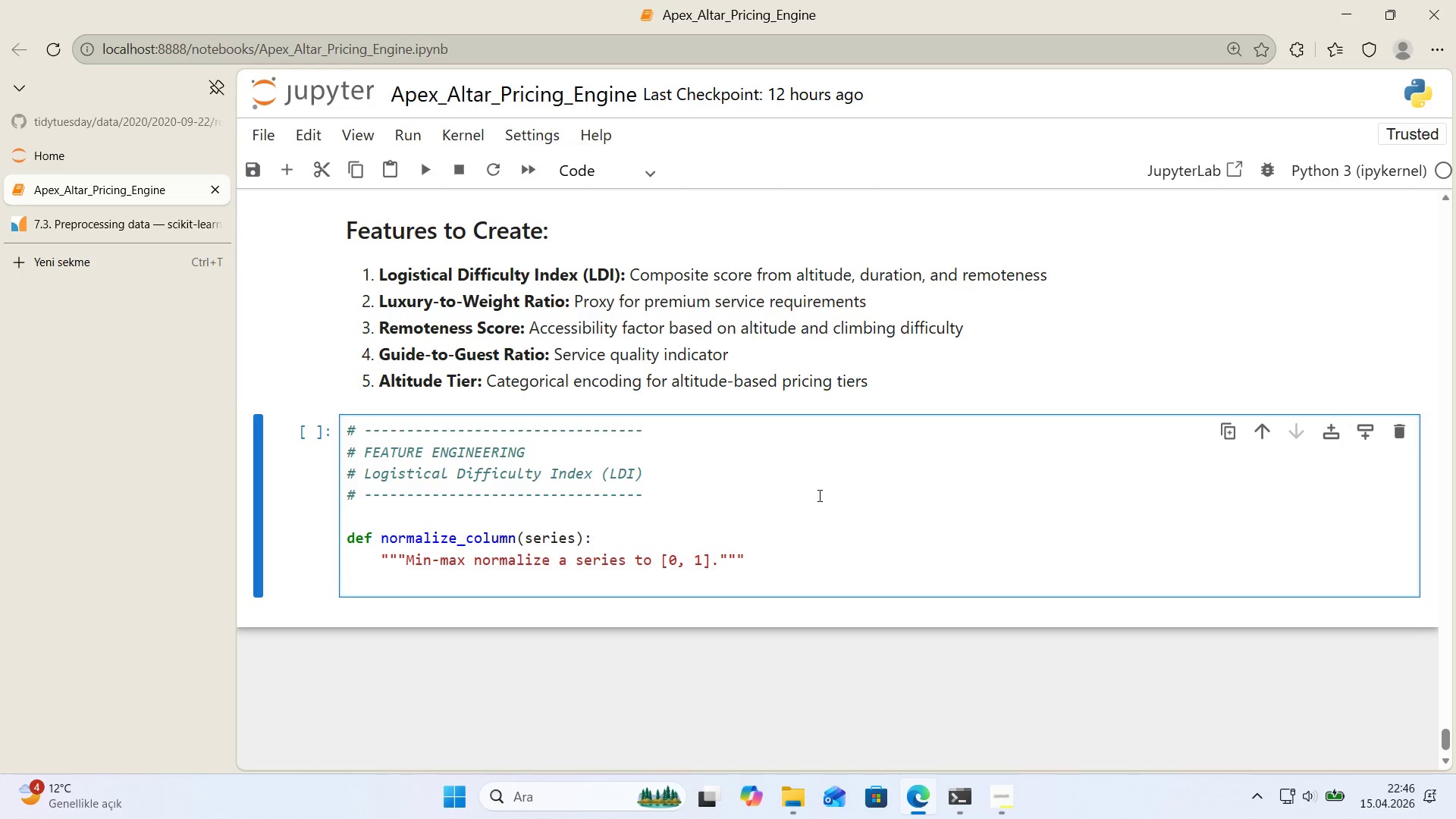 
type(m'n_val ) ser'es.m'n*()
 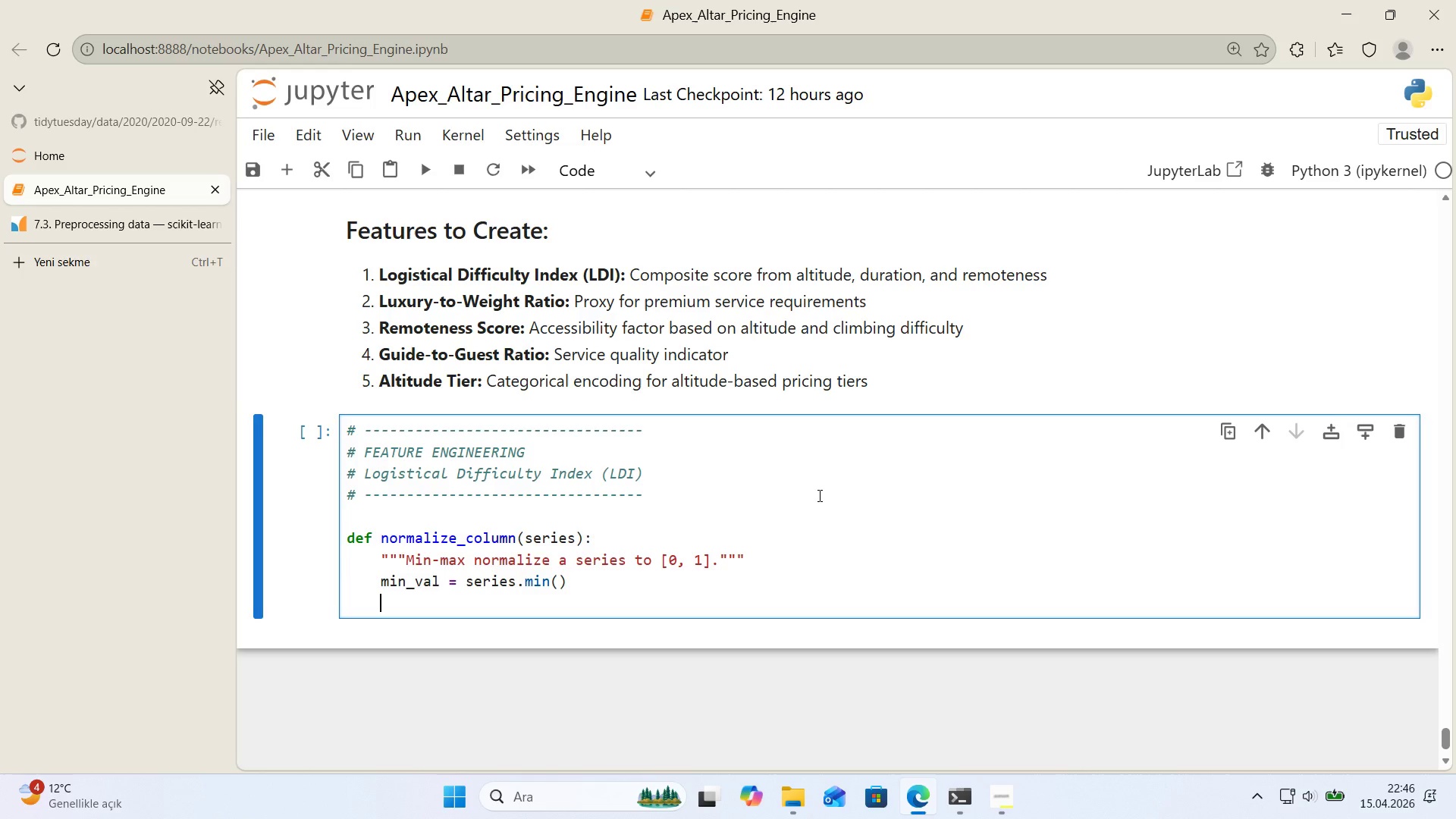 
 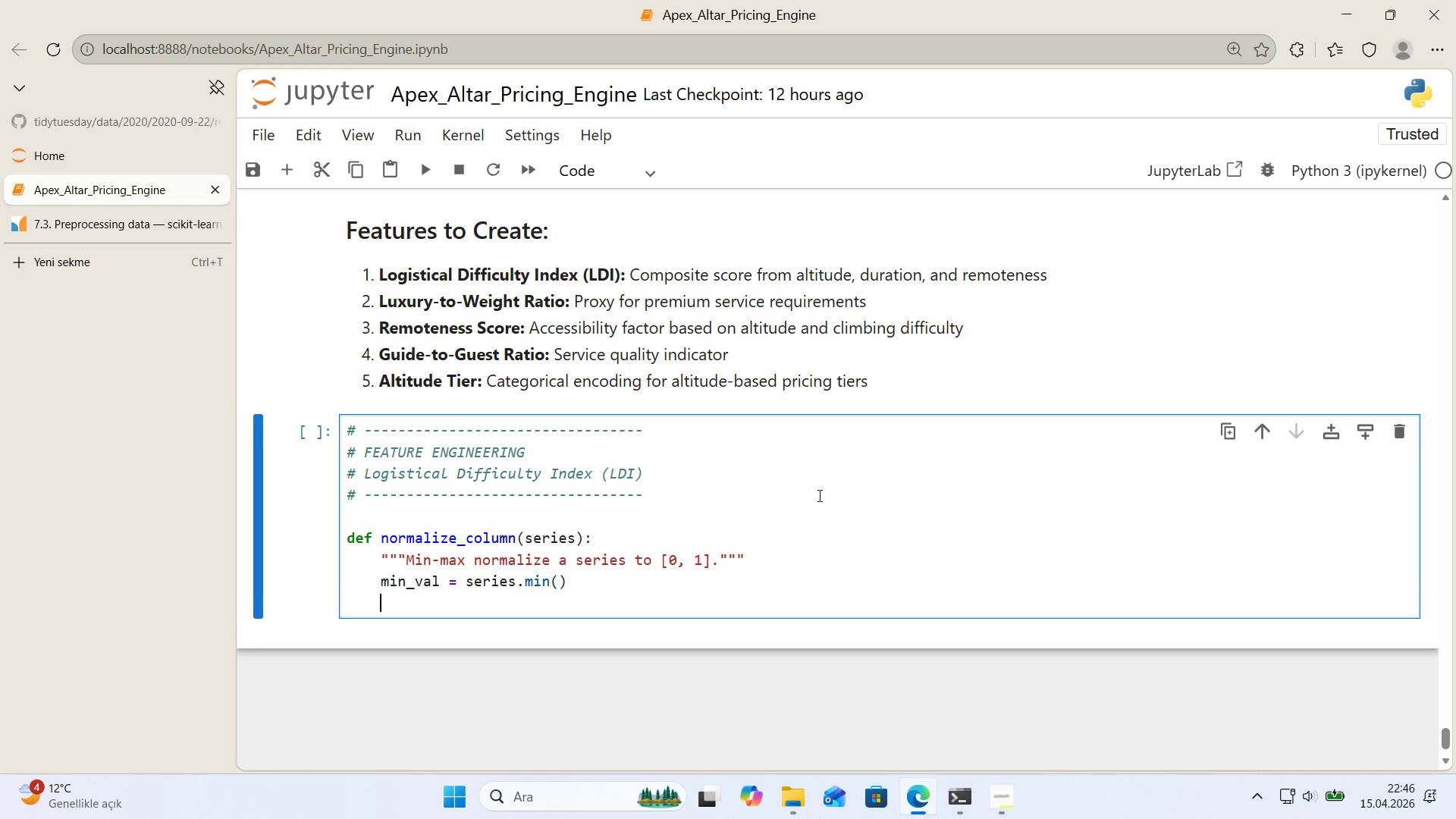 
key(Enter)
 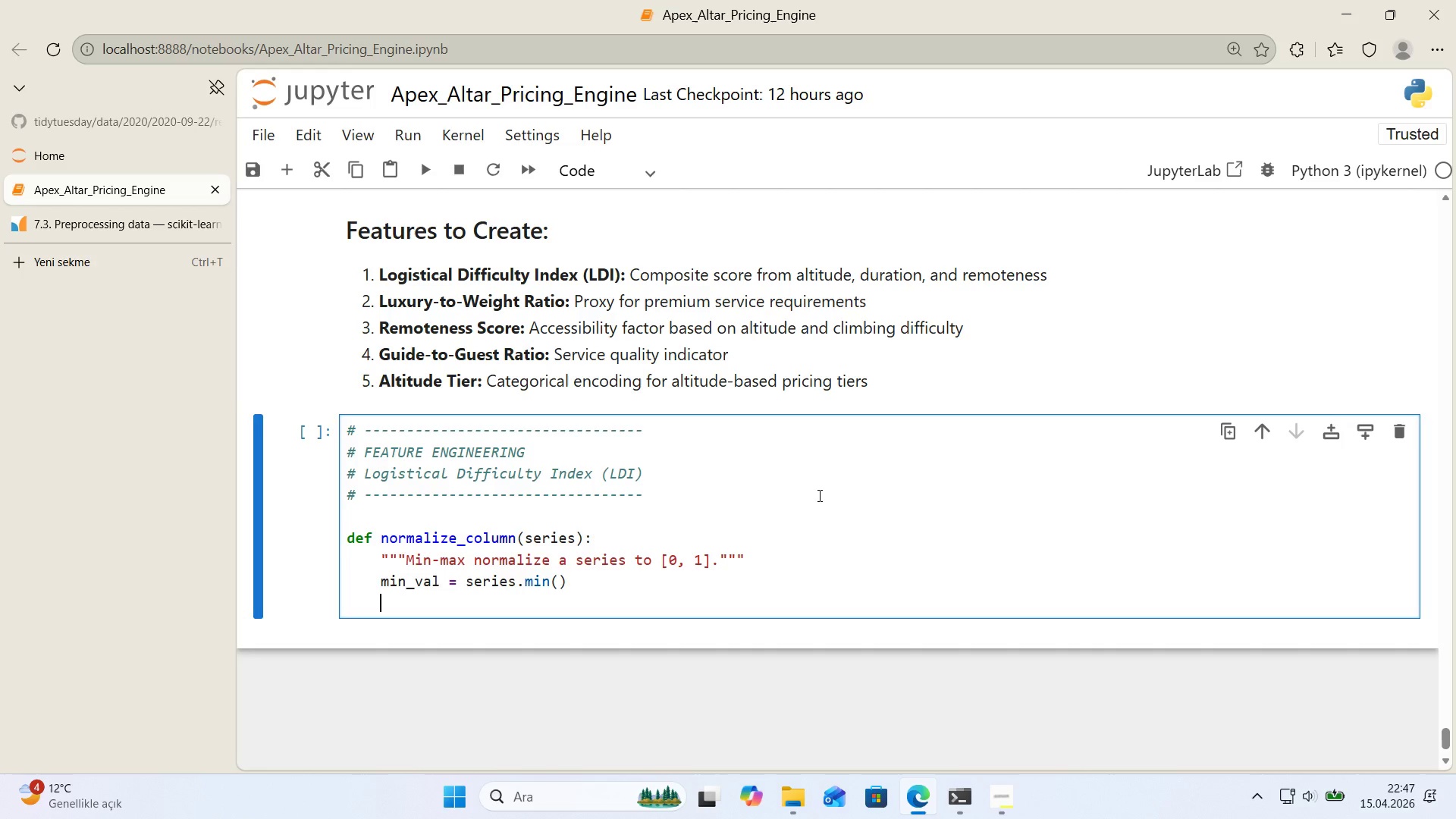 
wait(29.06)
 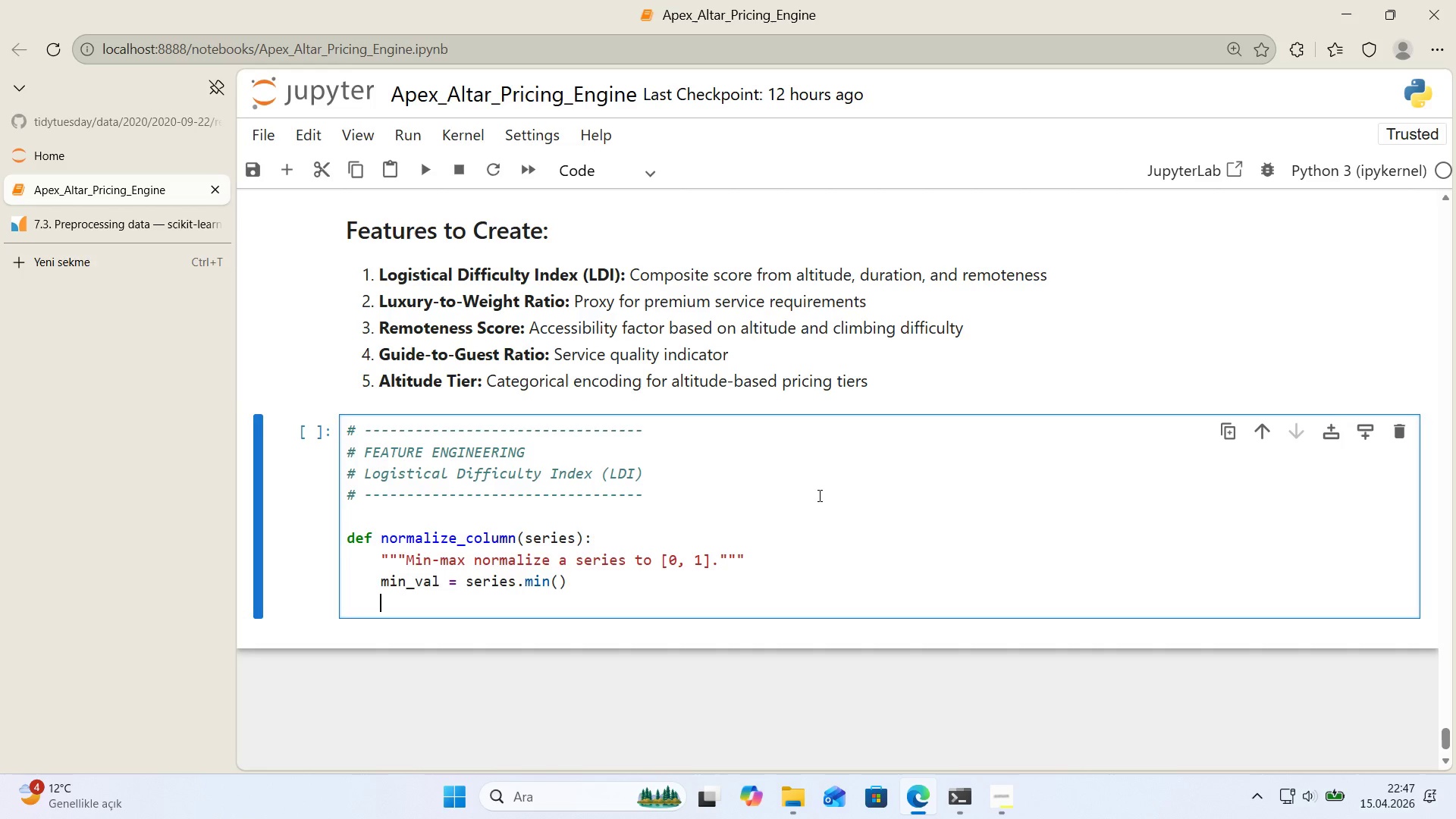 
type(max_val ) )
 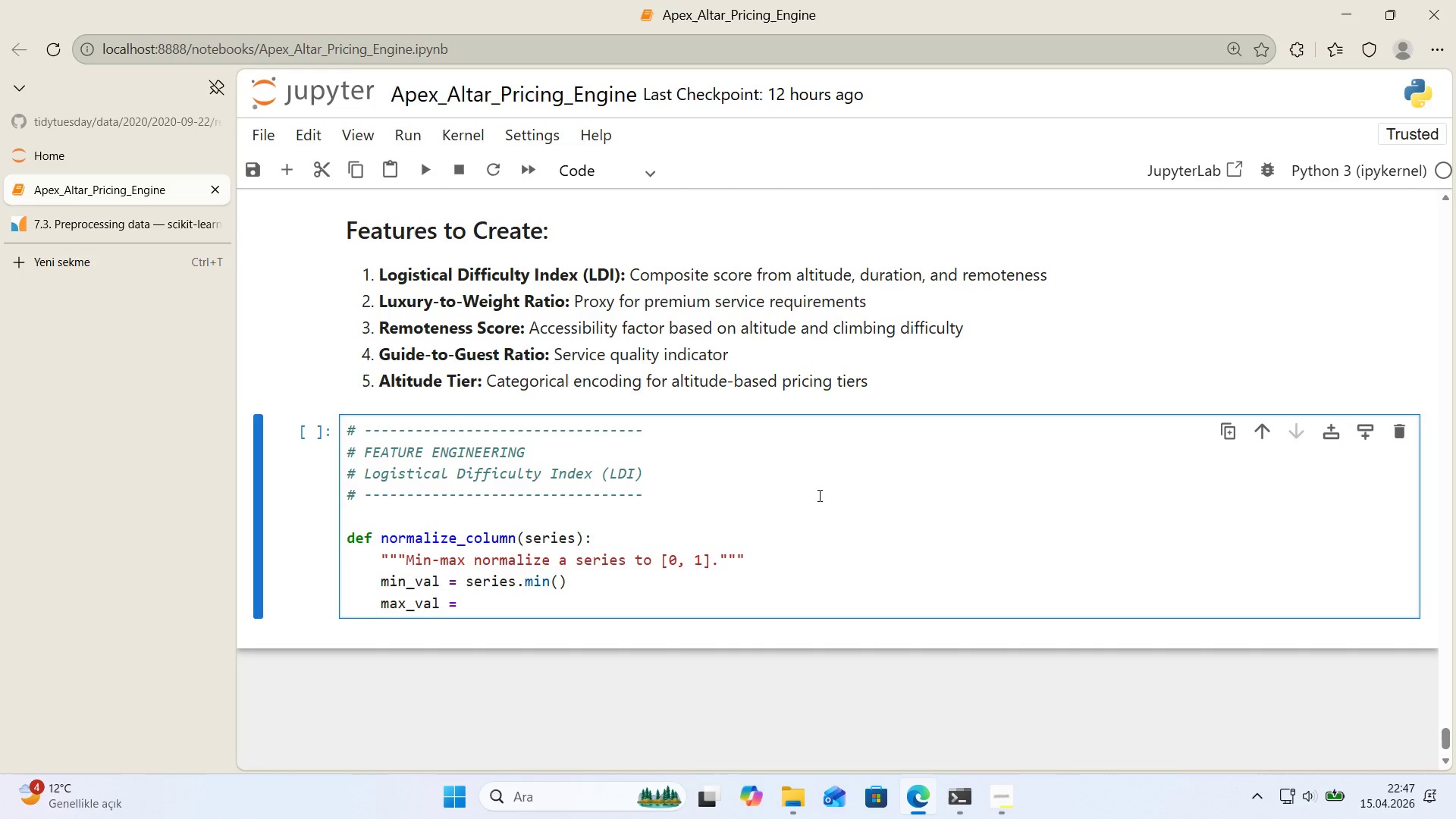 
wait(31.62)
 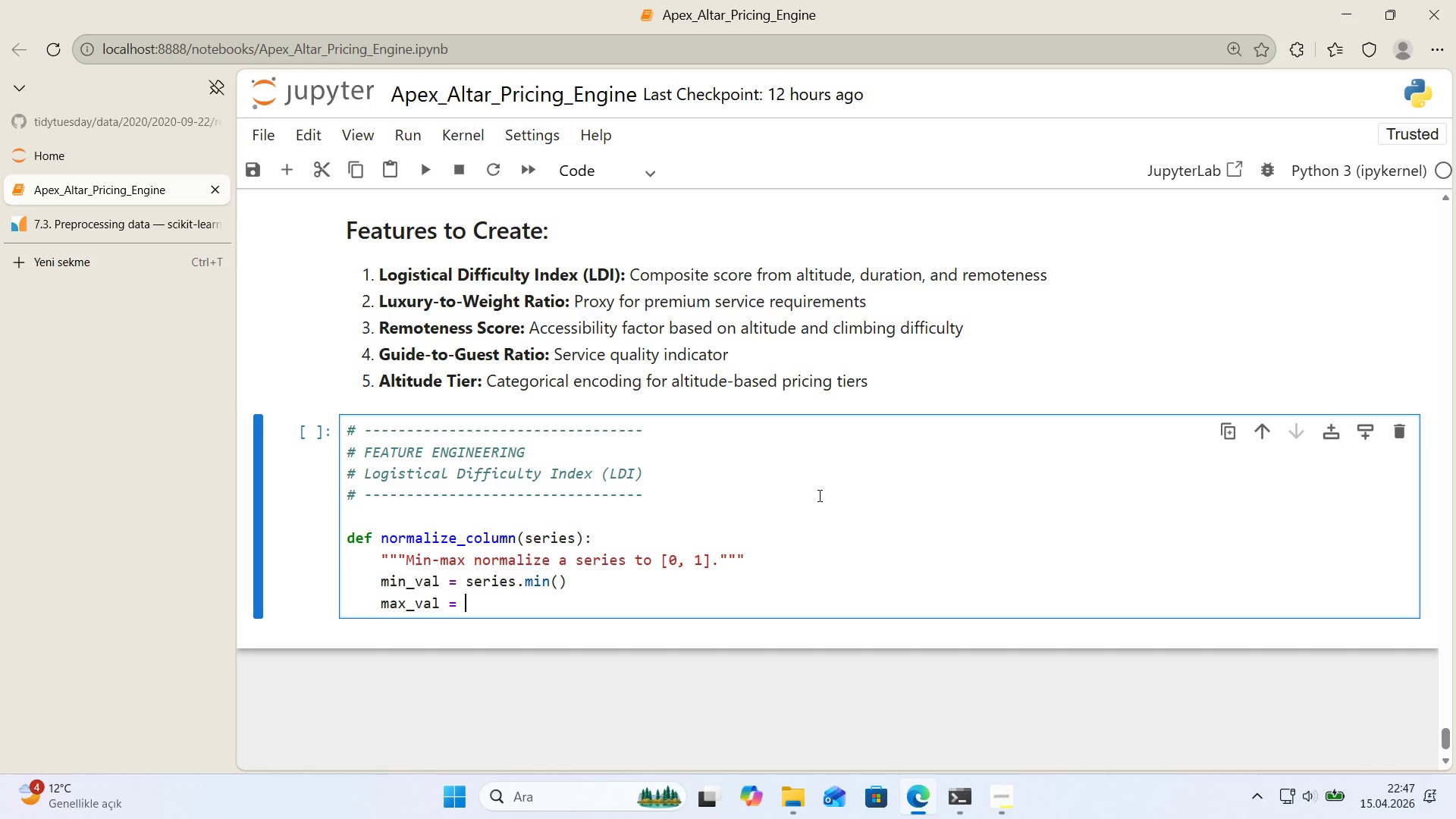 
type(ser'es.max*()
 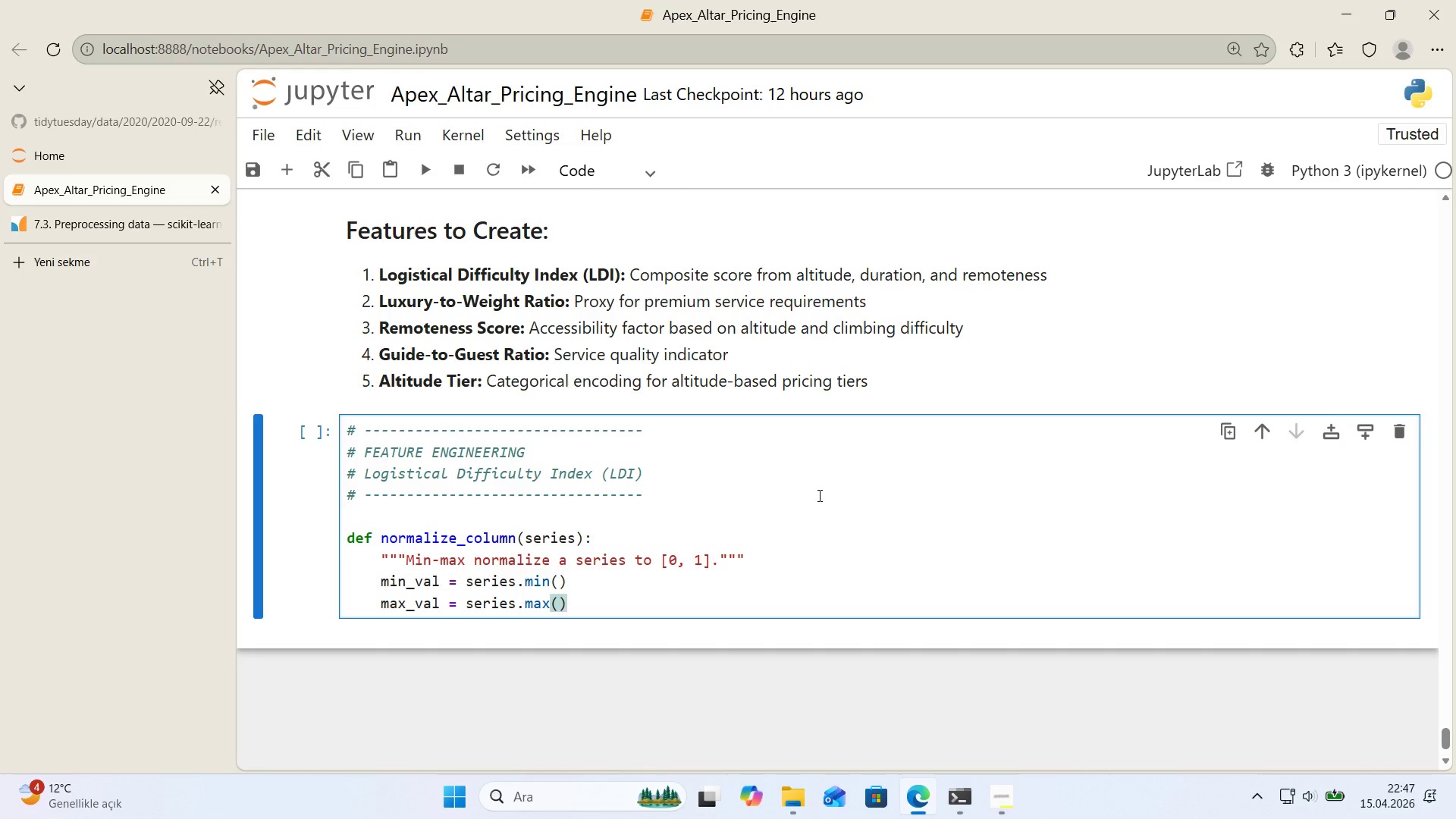 
key(Enter)
 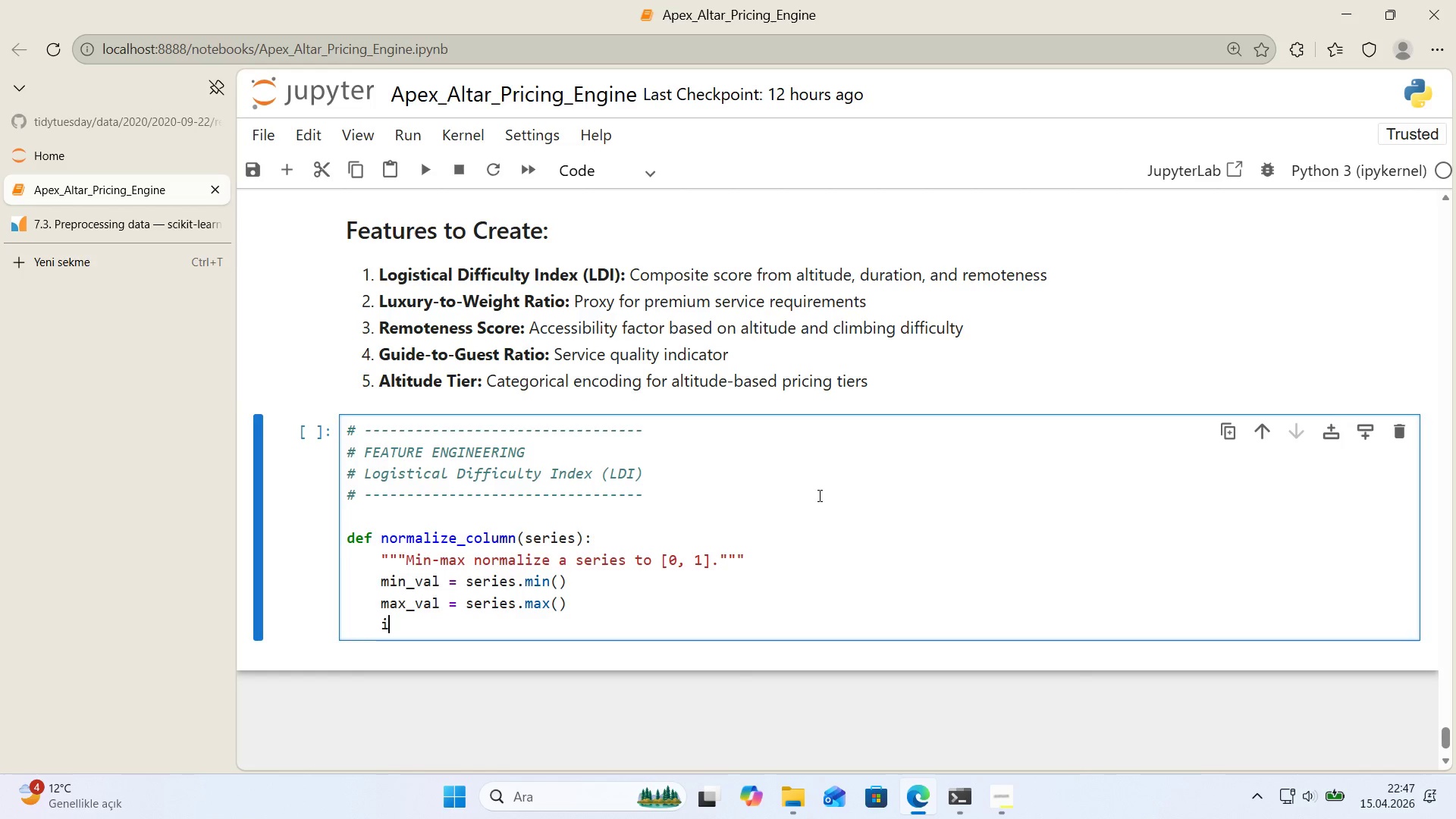 
type('f max_val )) mn)
key(Backspace)
type('n_val>)
 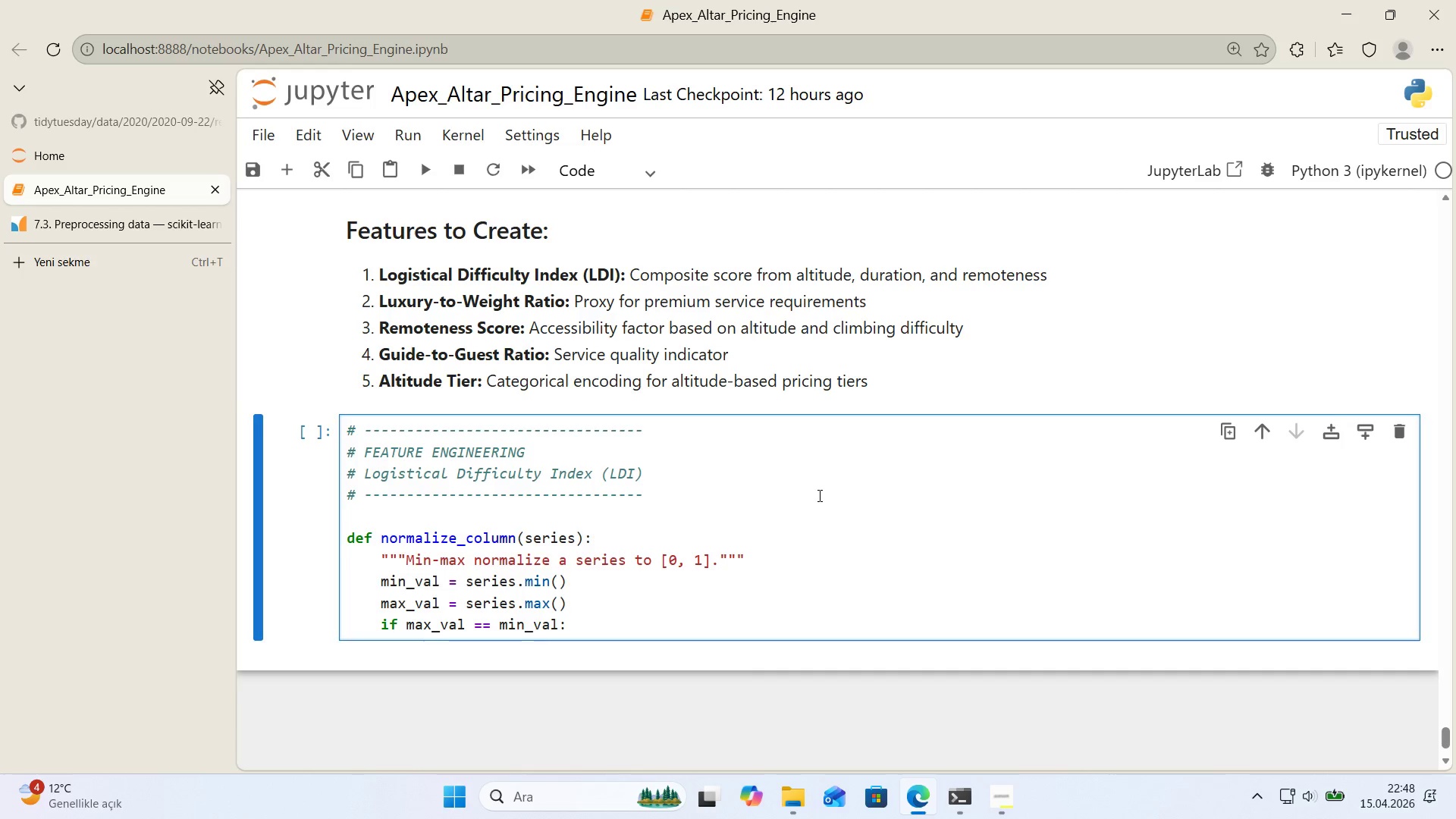 
key(Enter)
 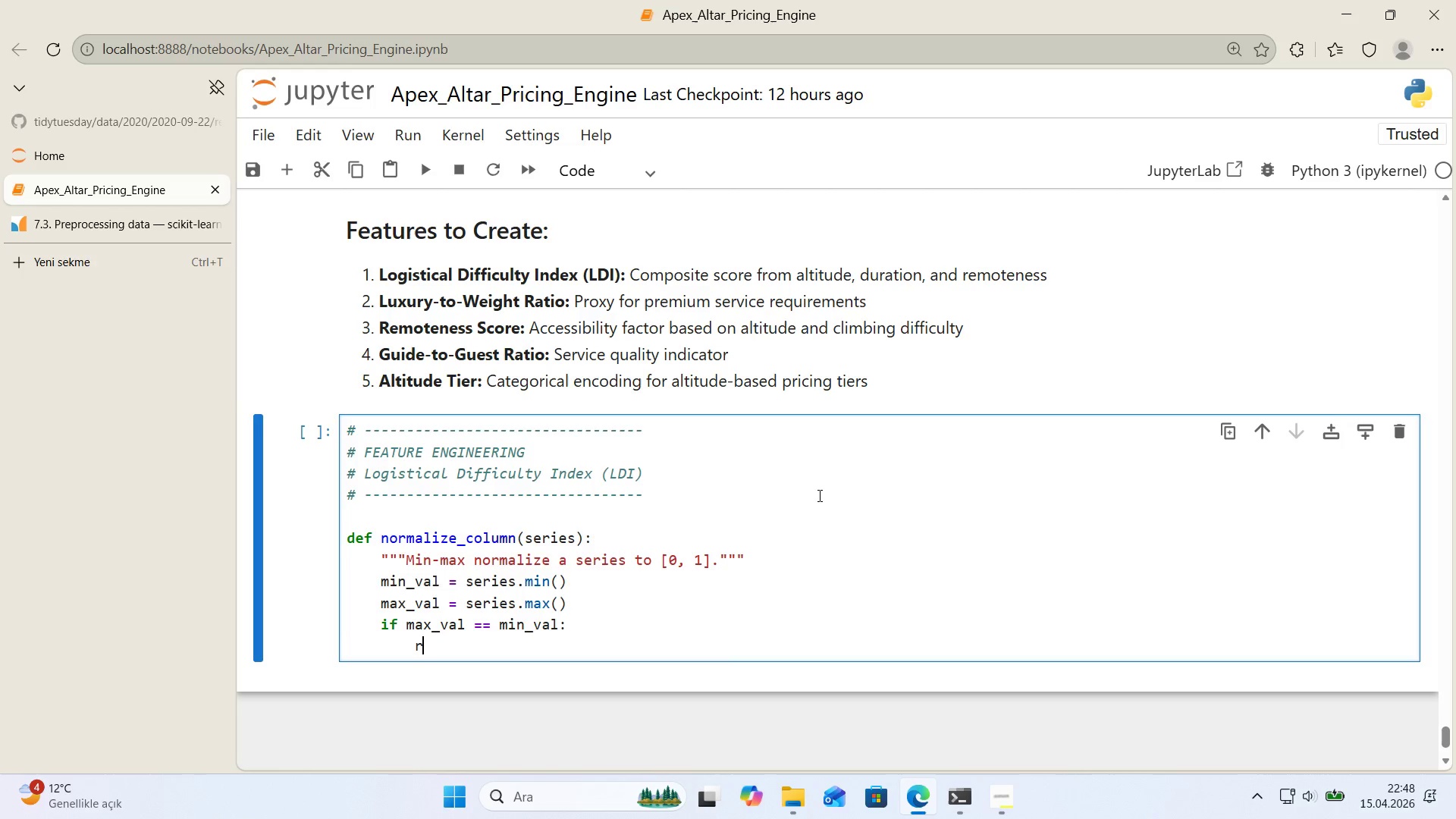 
type(return pd.Ser'es*()
 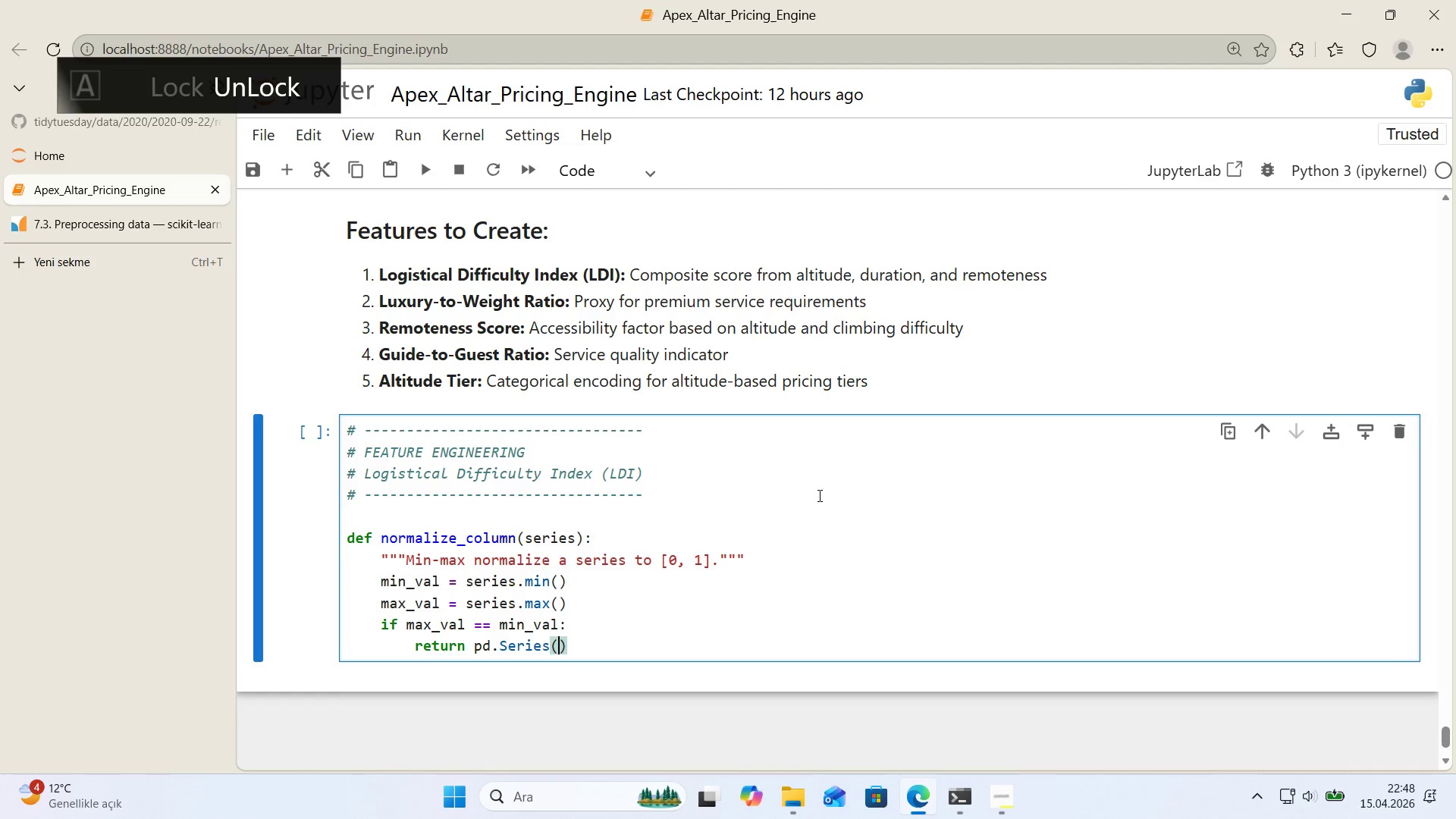 
 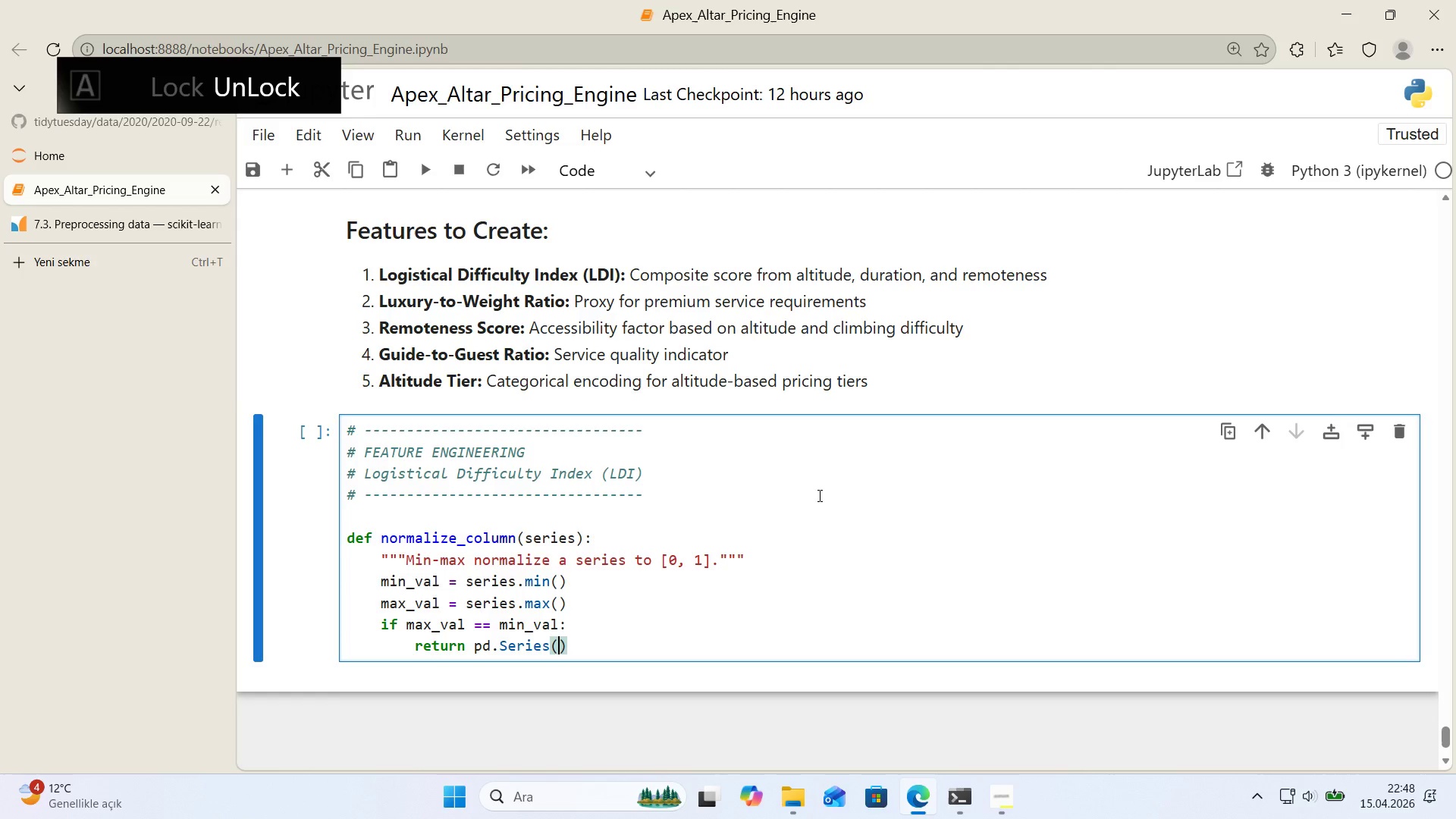 
key(ArrowLeft)
 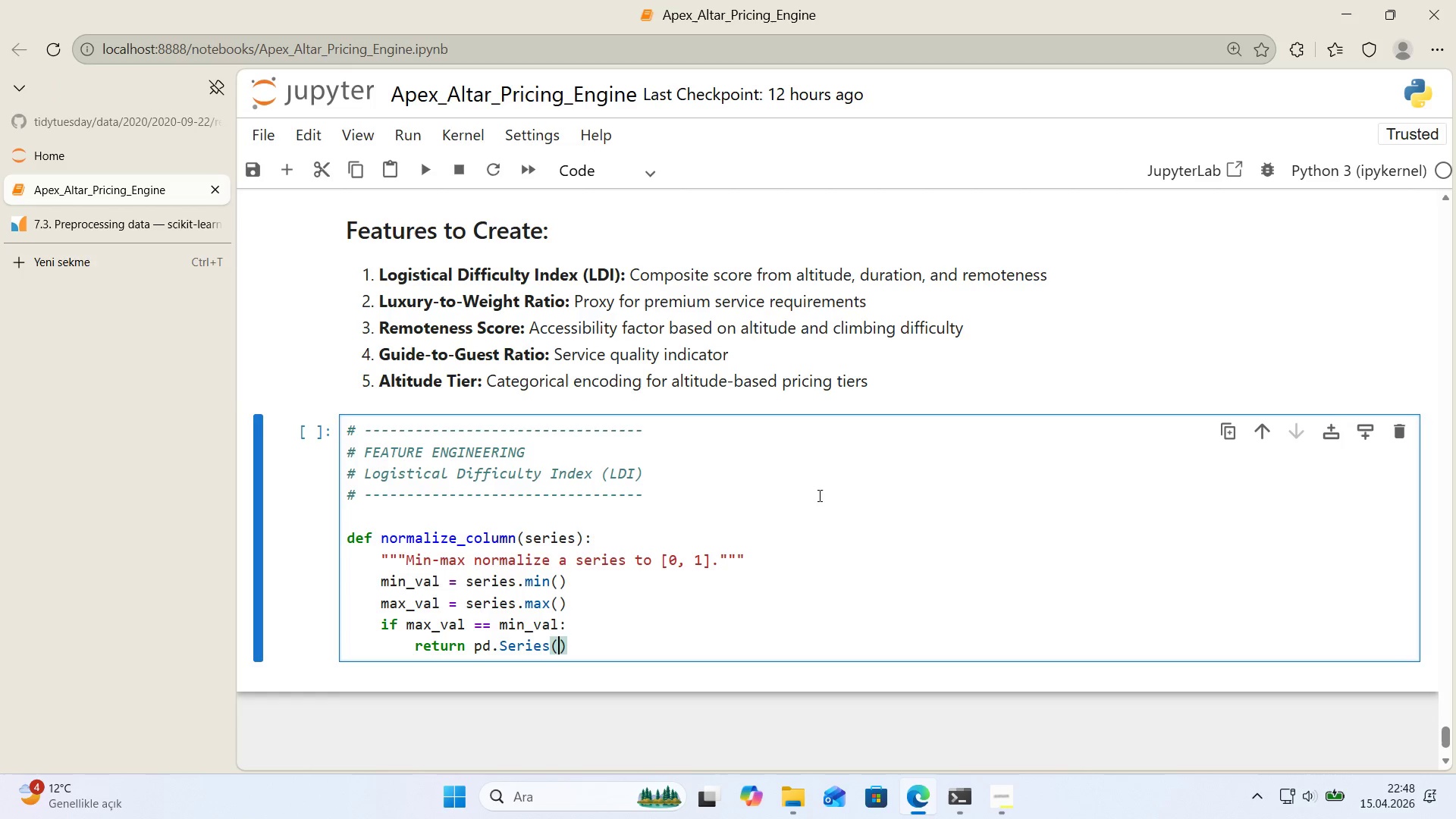 
key(Alt+Control+8)
 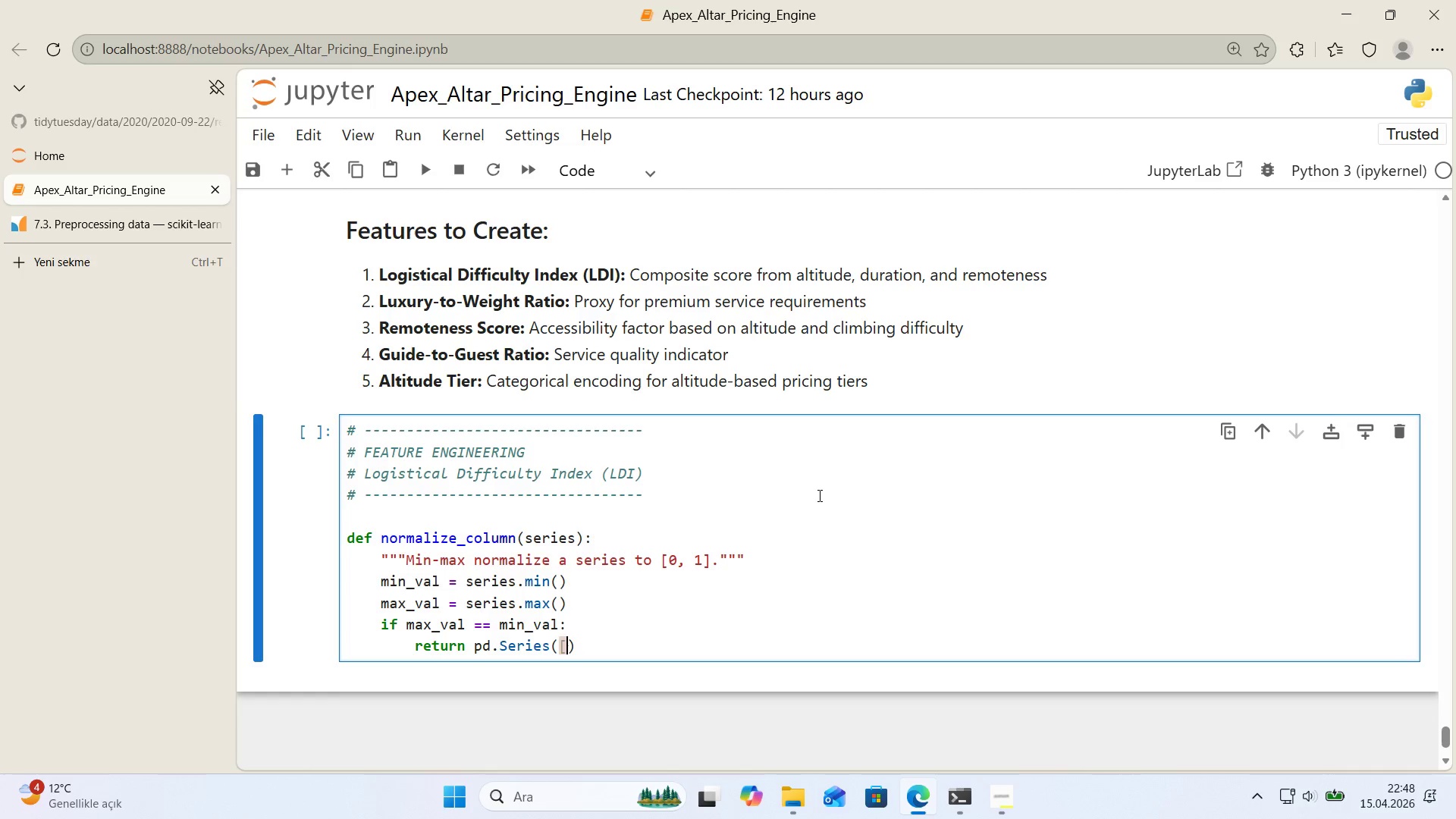 
key(Alt+Control+9)
 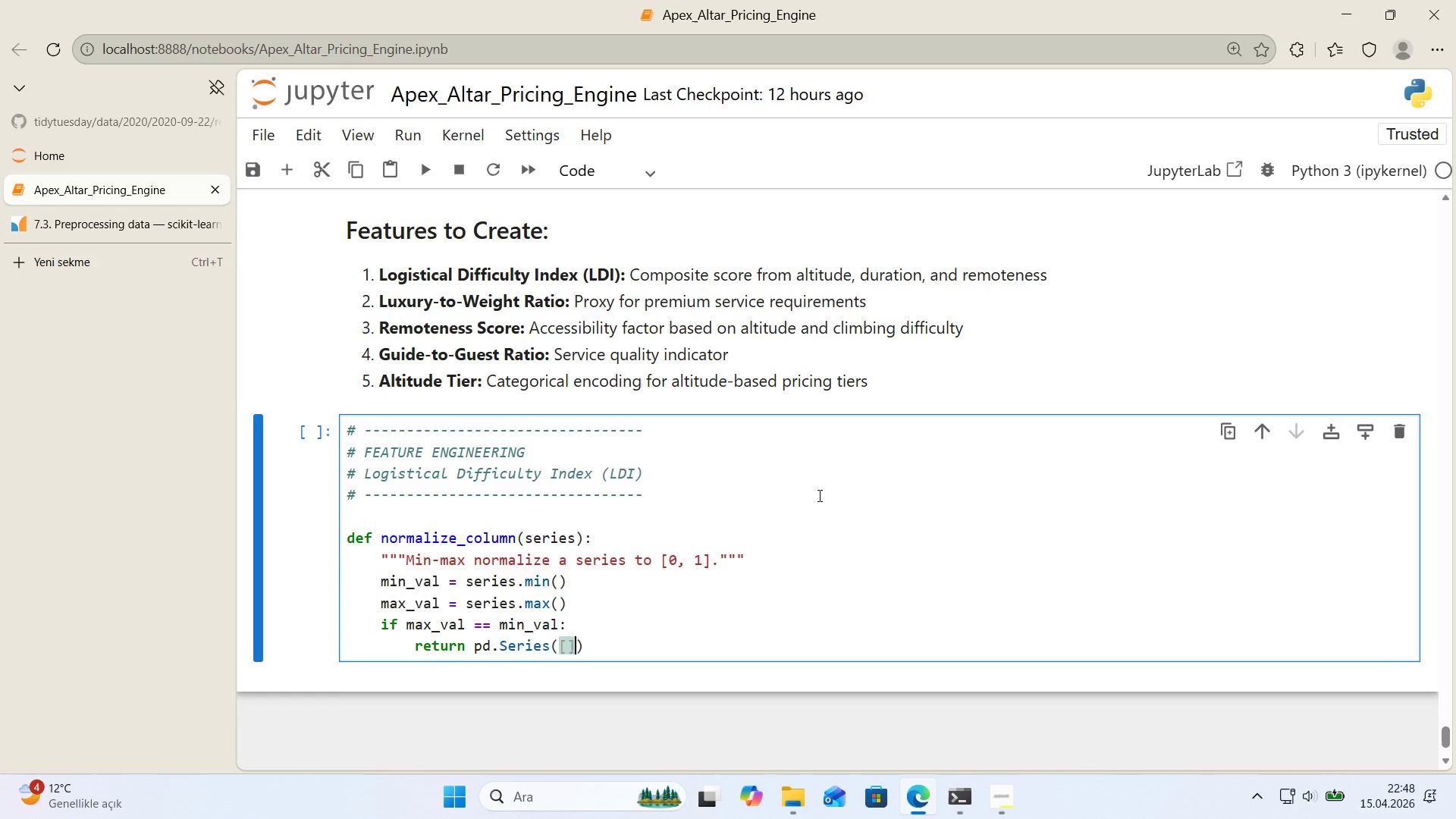 
key(ArrowLeft)
 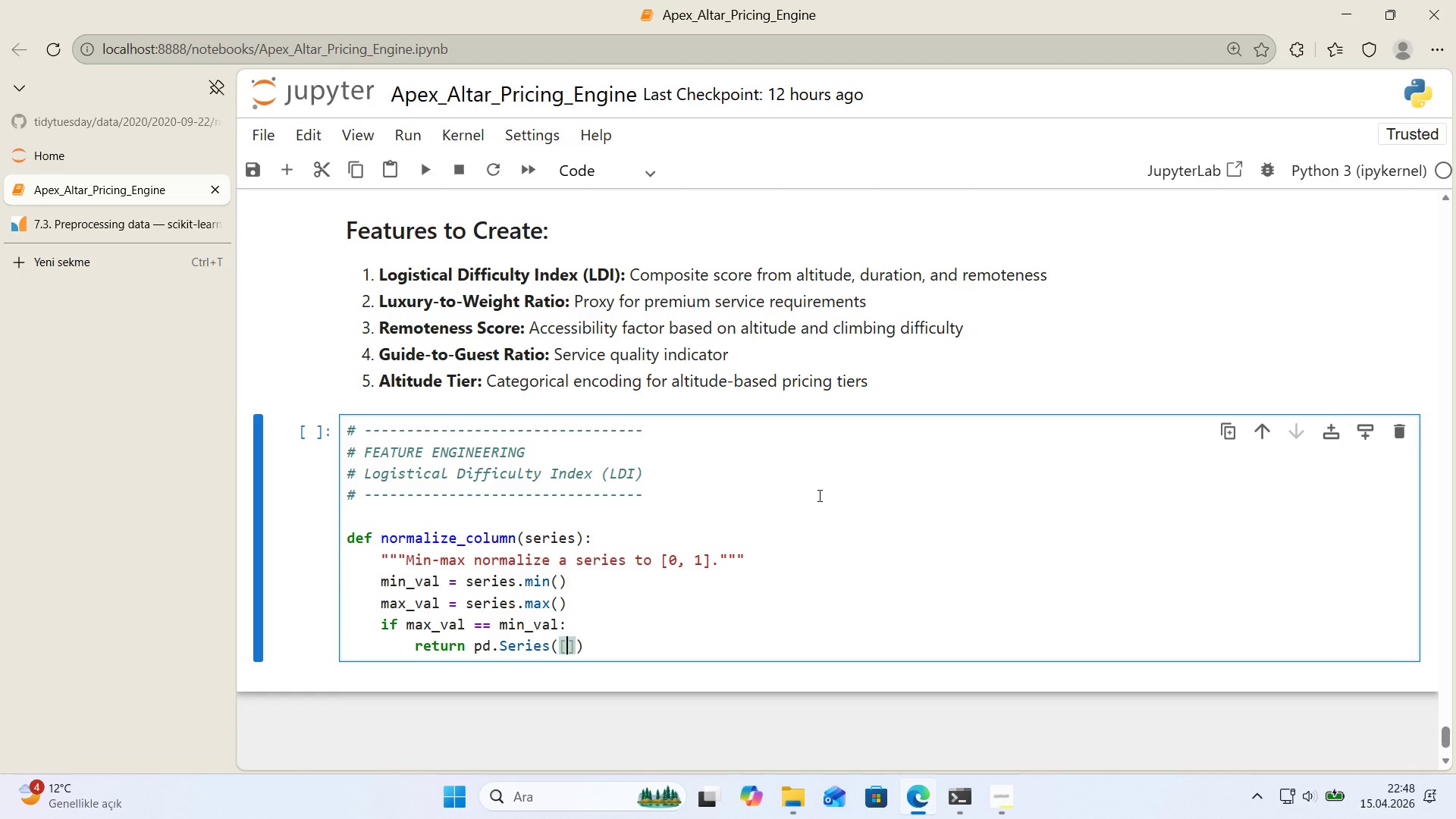 
key(Numpad0)
 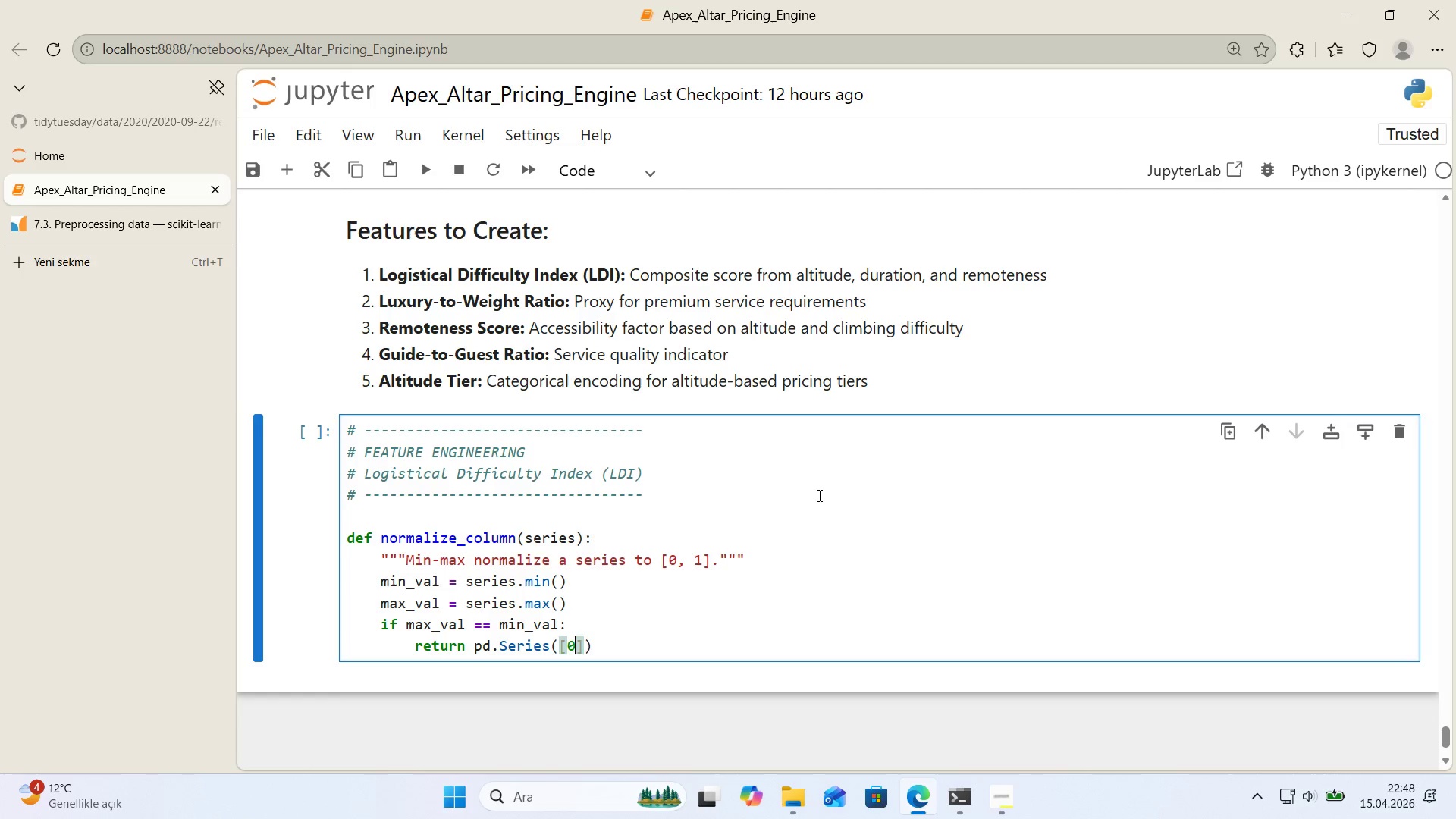 
key(Period)
 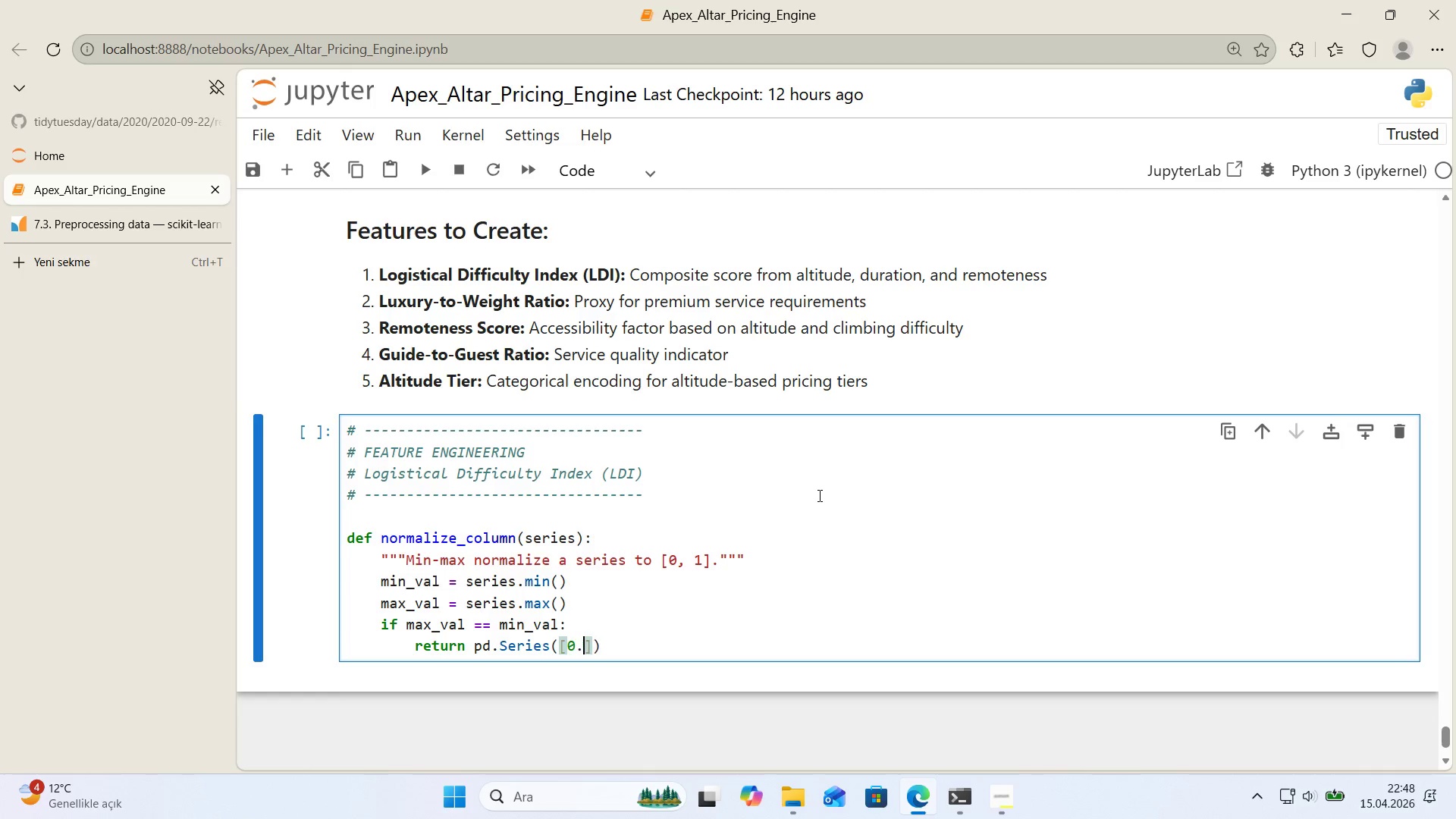 
key(Numpad5)
 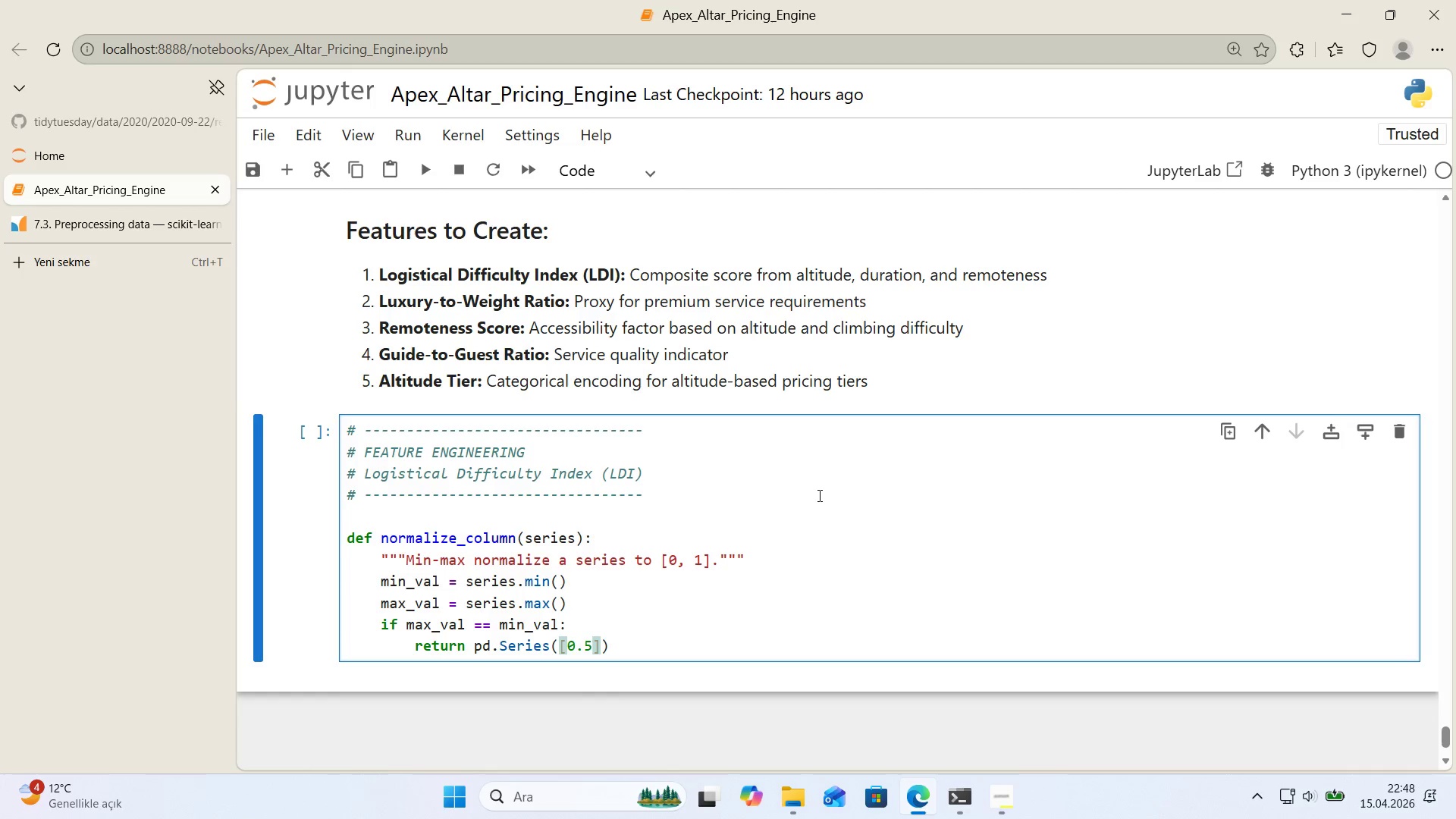 
key(ArrowRight)
 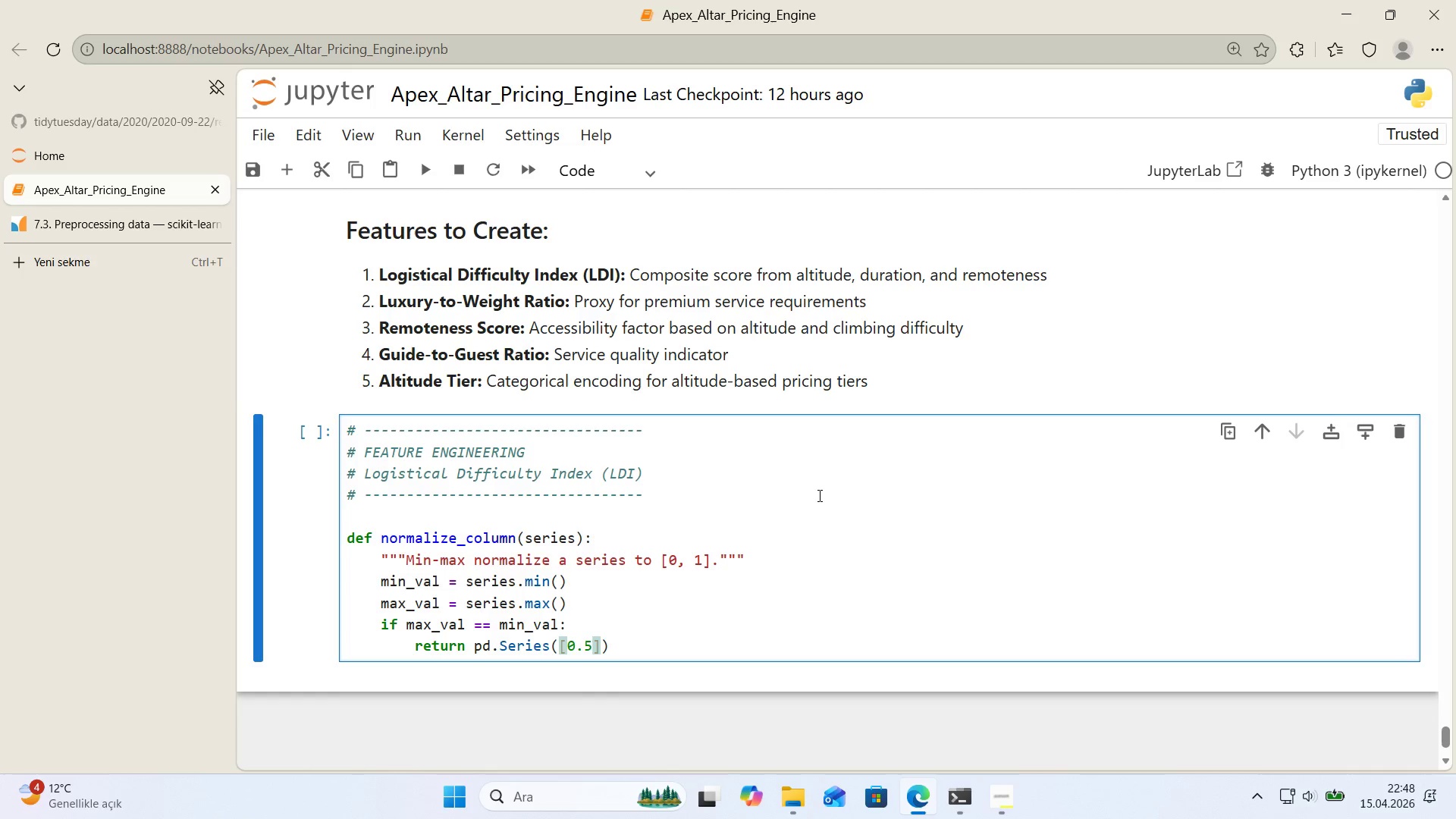 
type( * len*()
 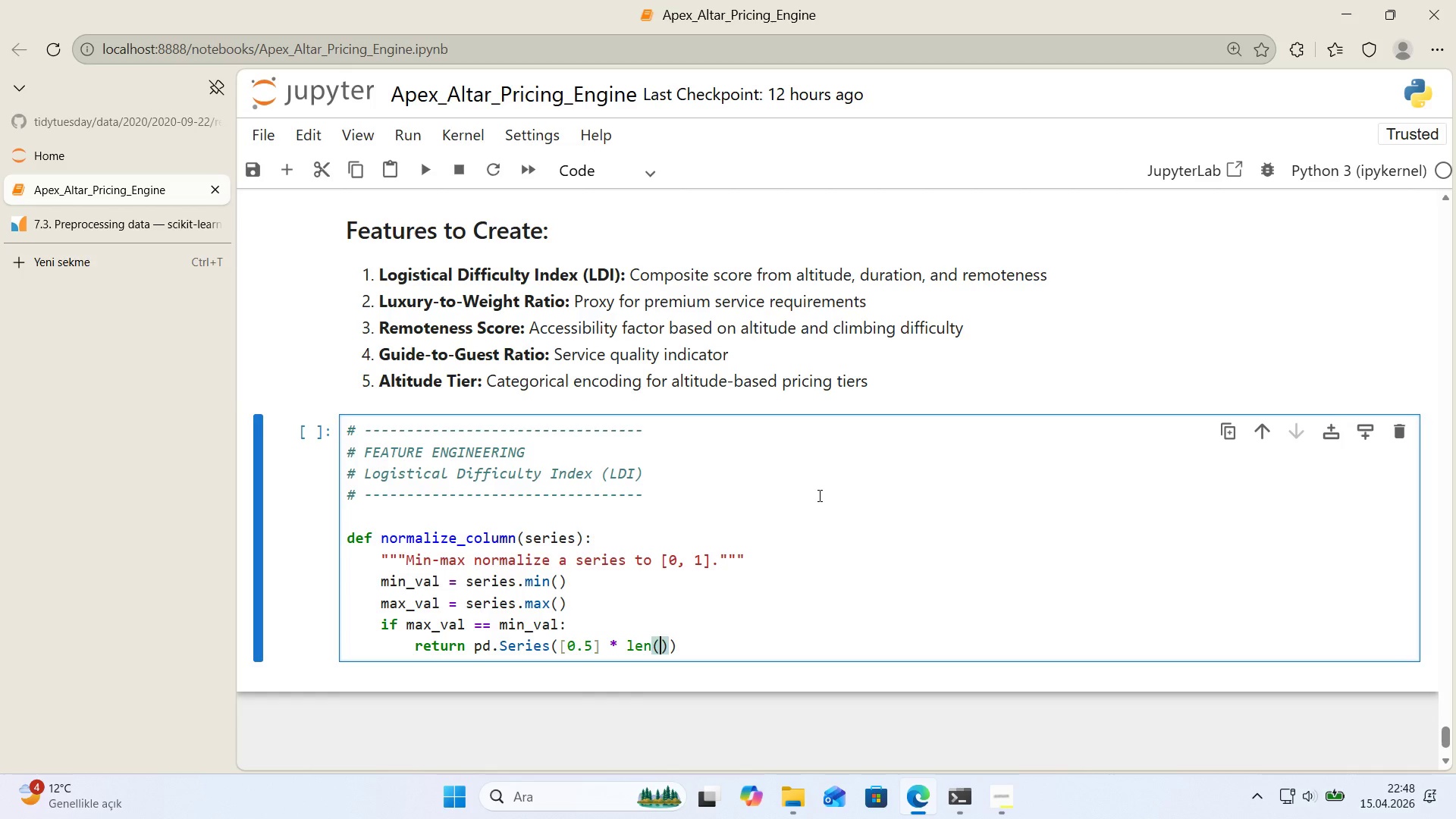 
 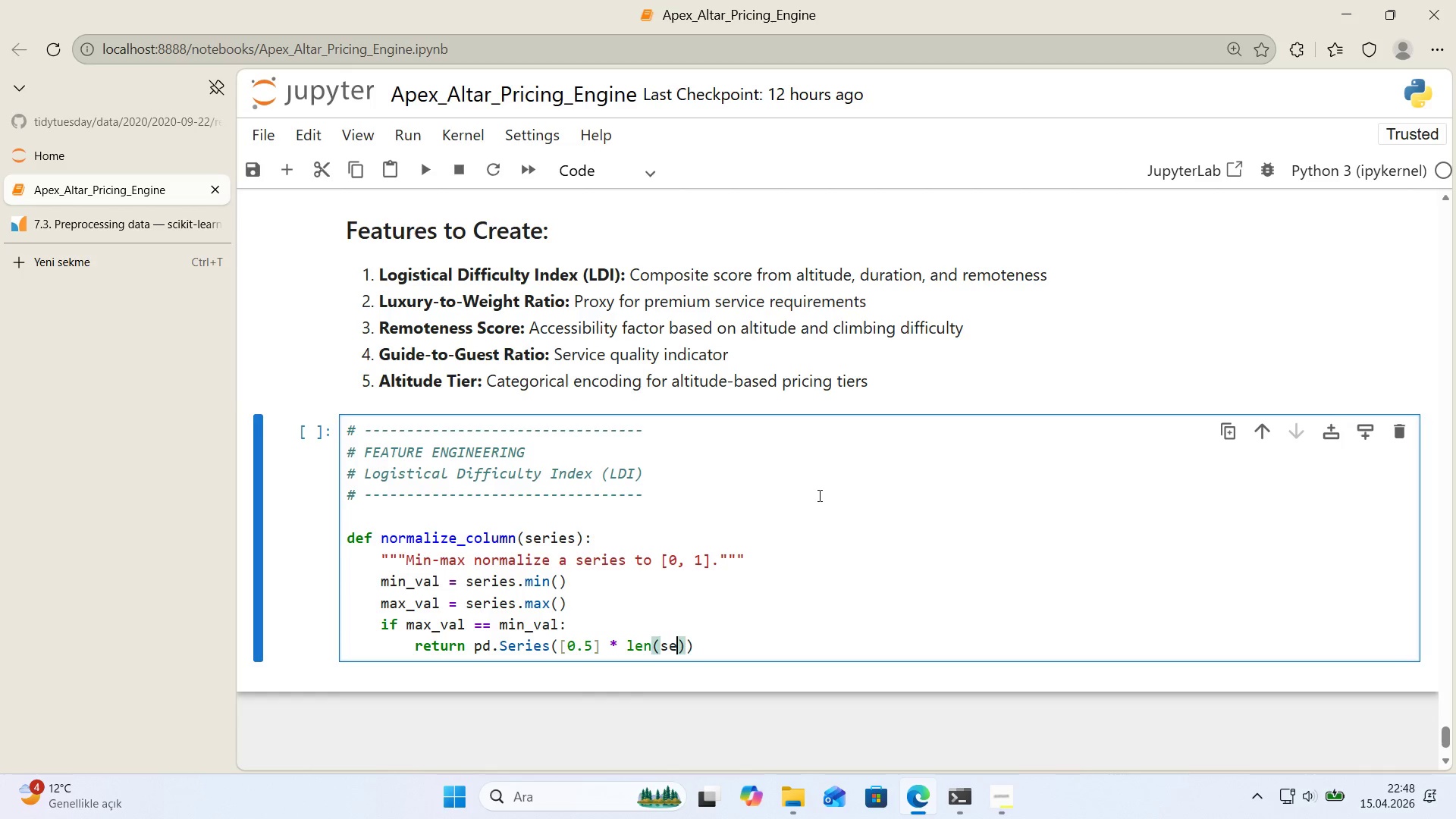 
key(ArrowLeft)
 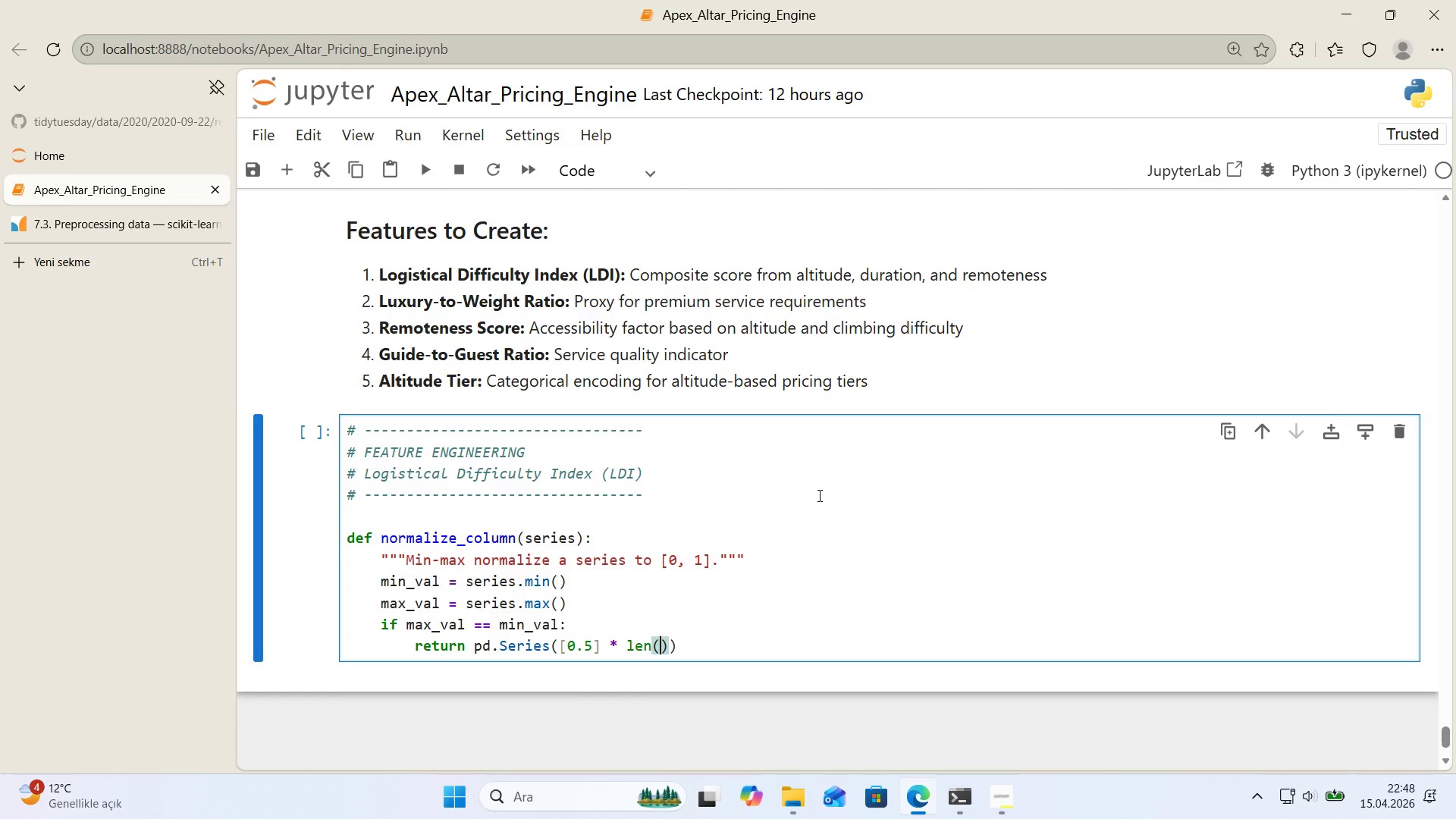 
type(ser'es)
 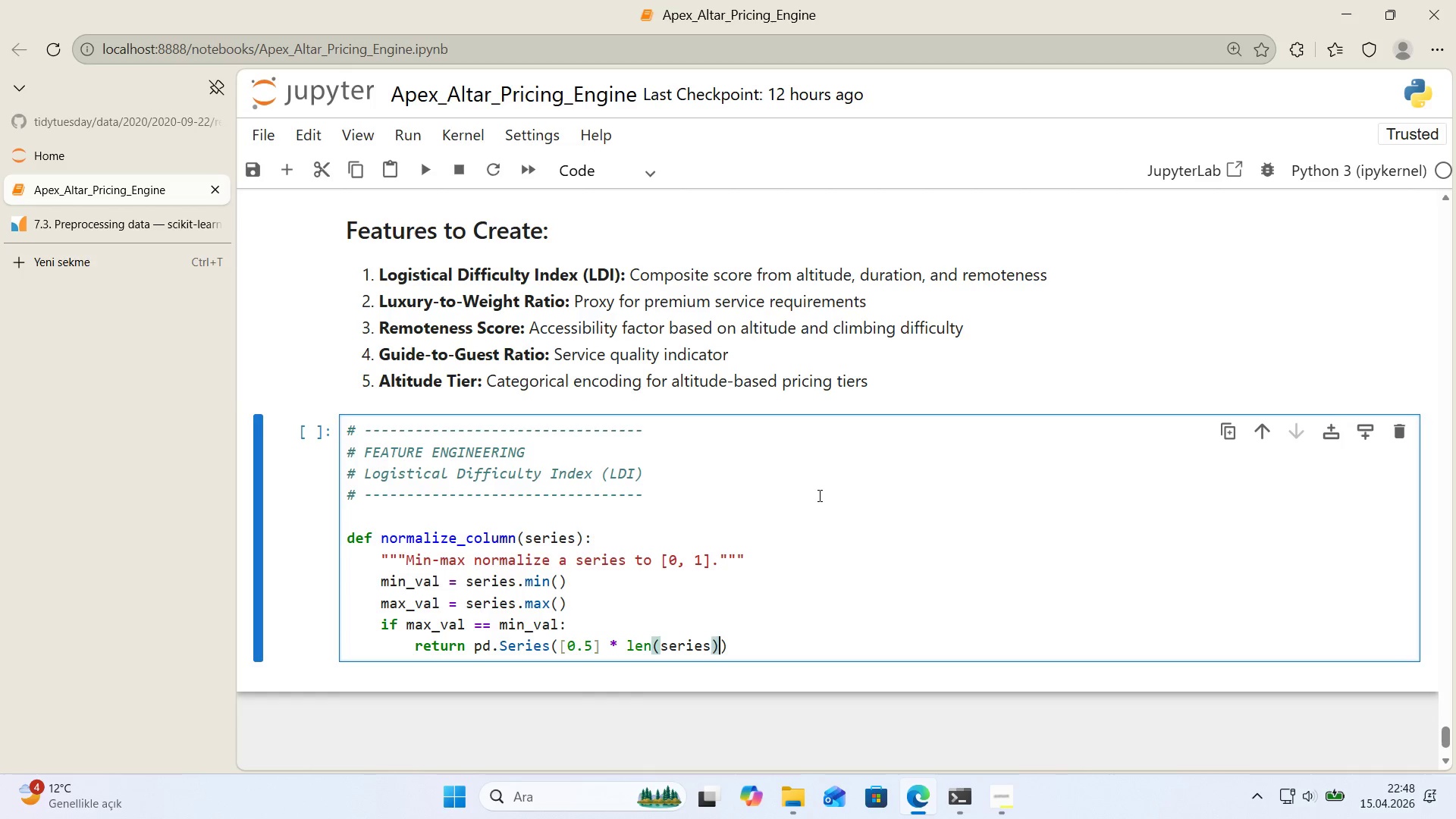 
key(ArrowRight)
 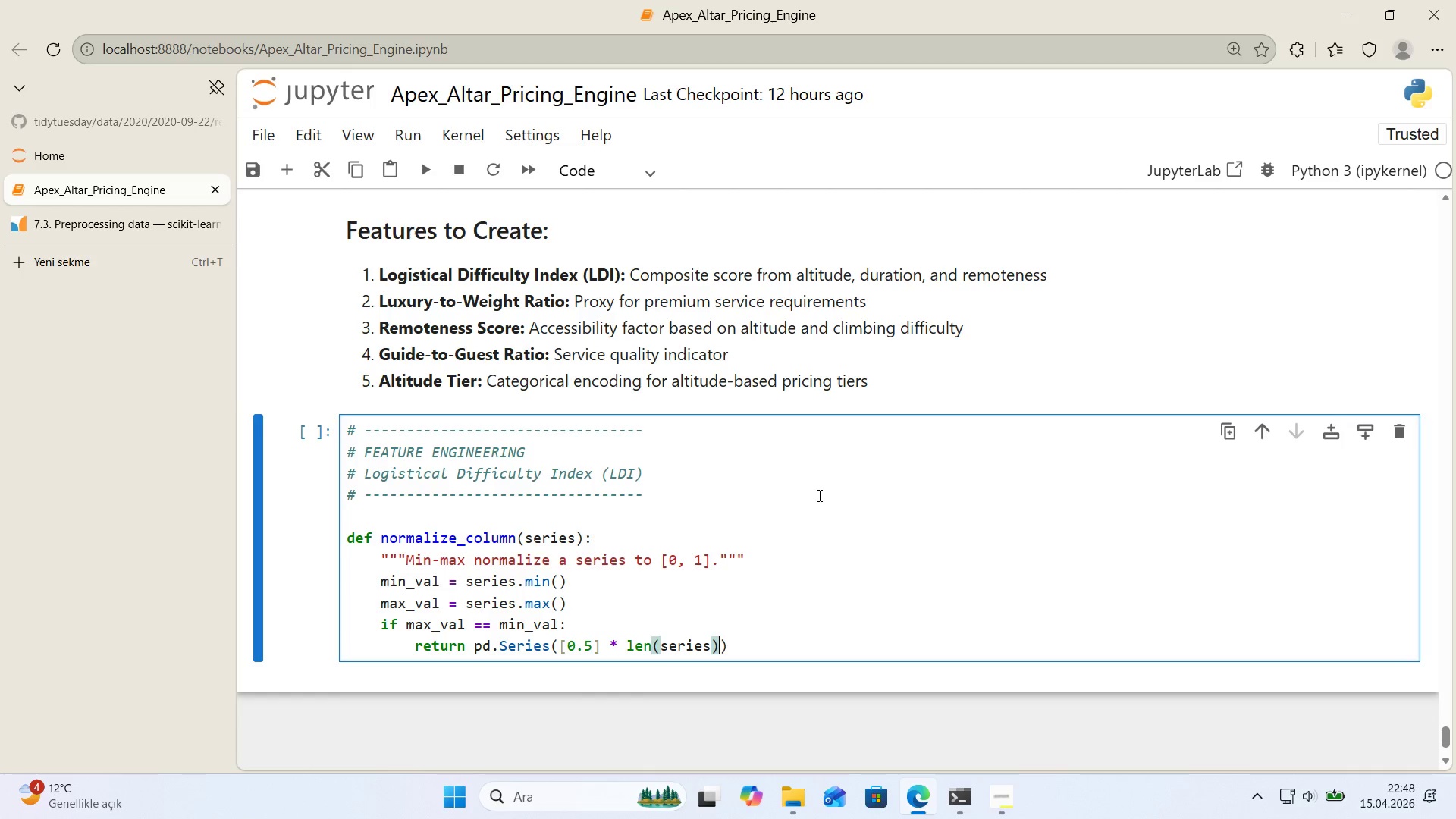 
key(ArrowRight)
 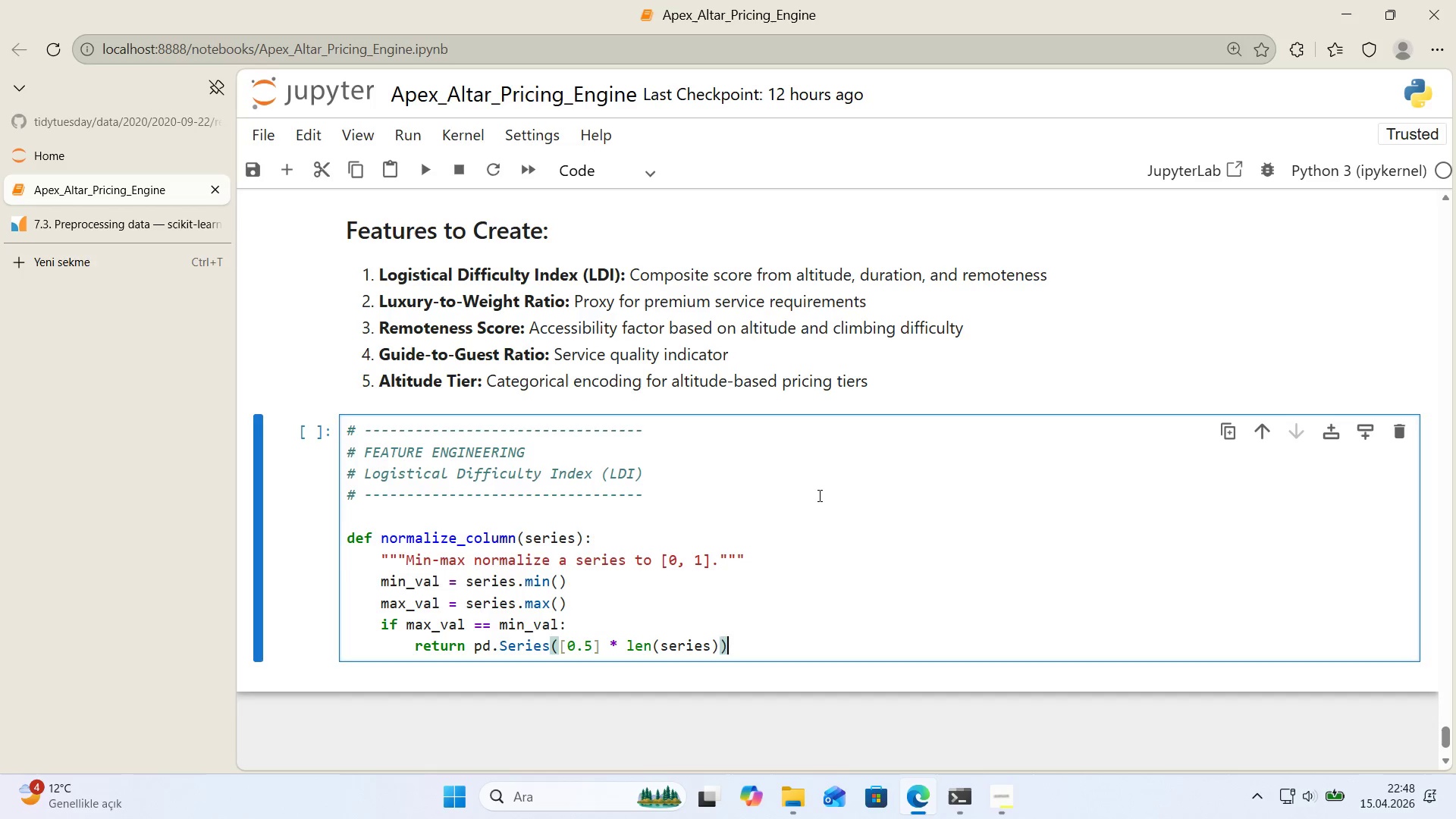 
key(Enter)
 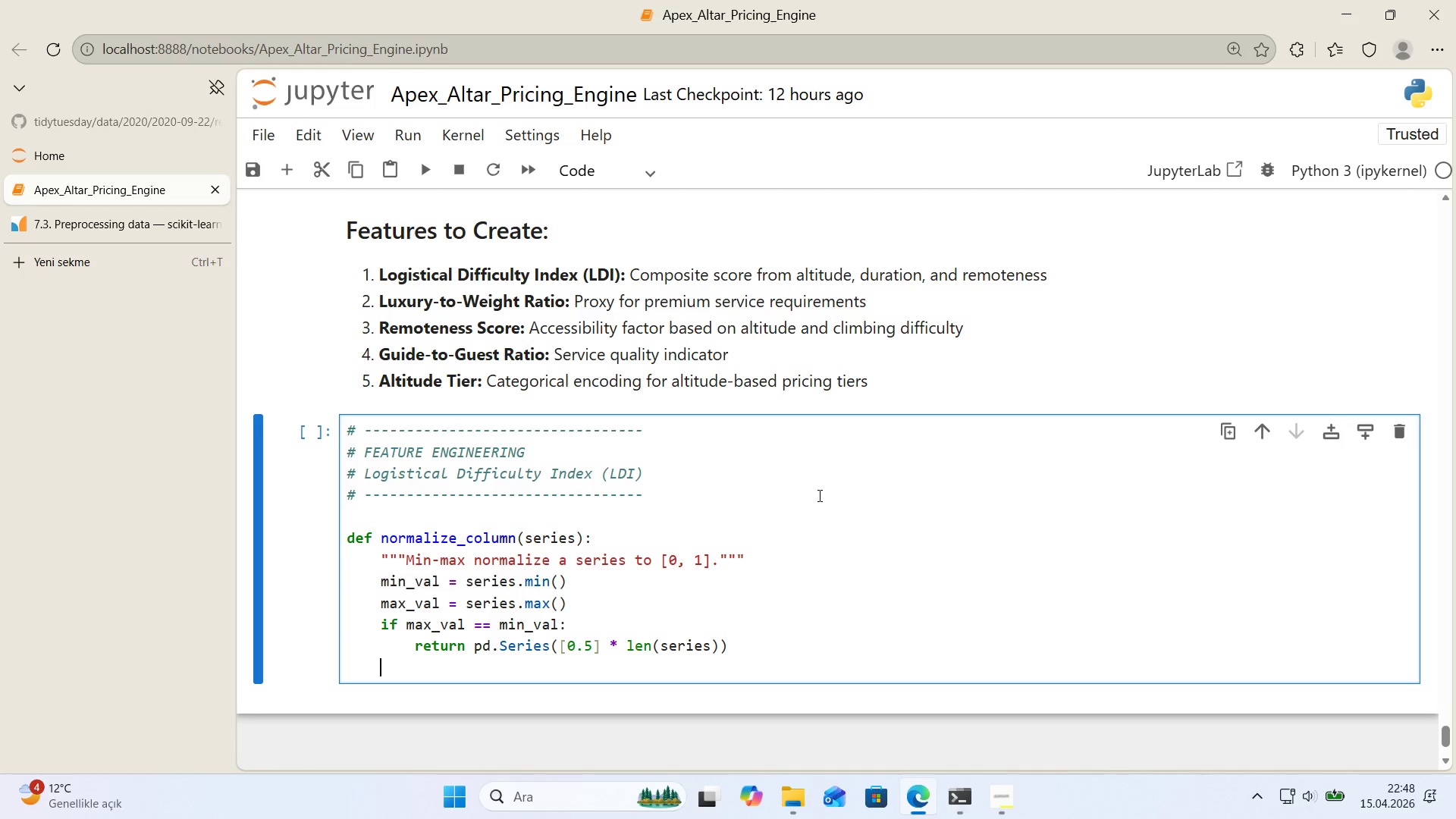 
key(Backspace)
type(return *()
 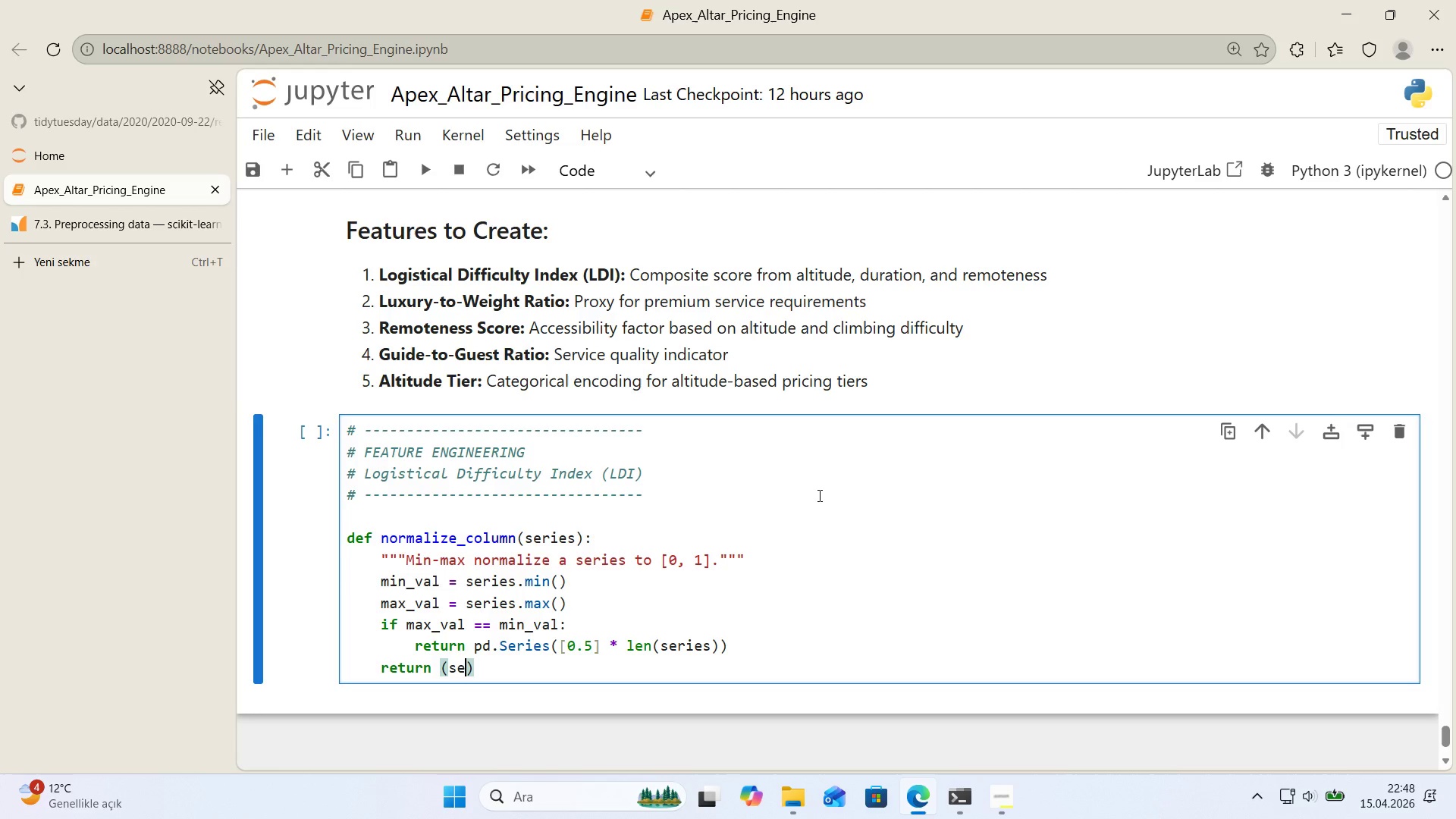 
 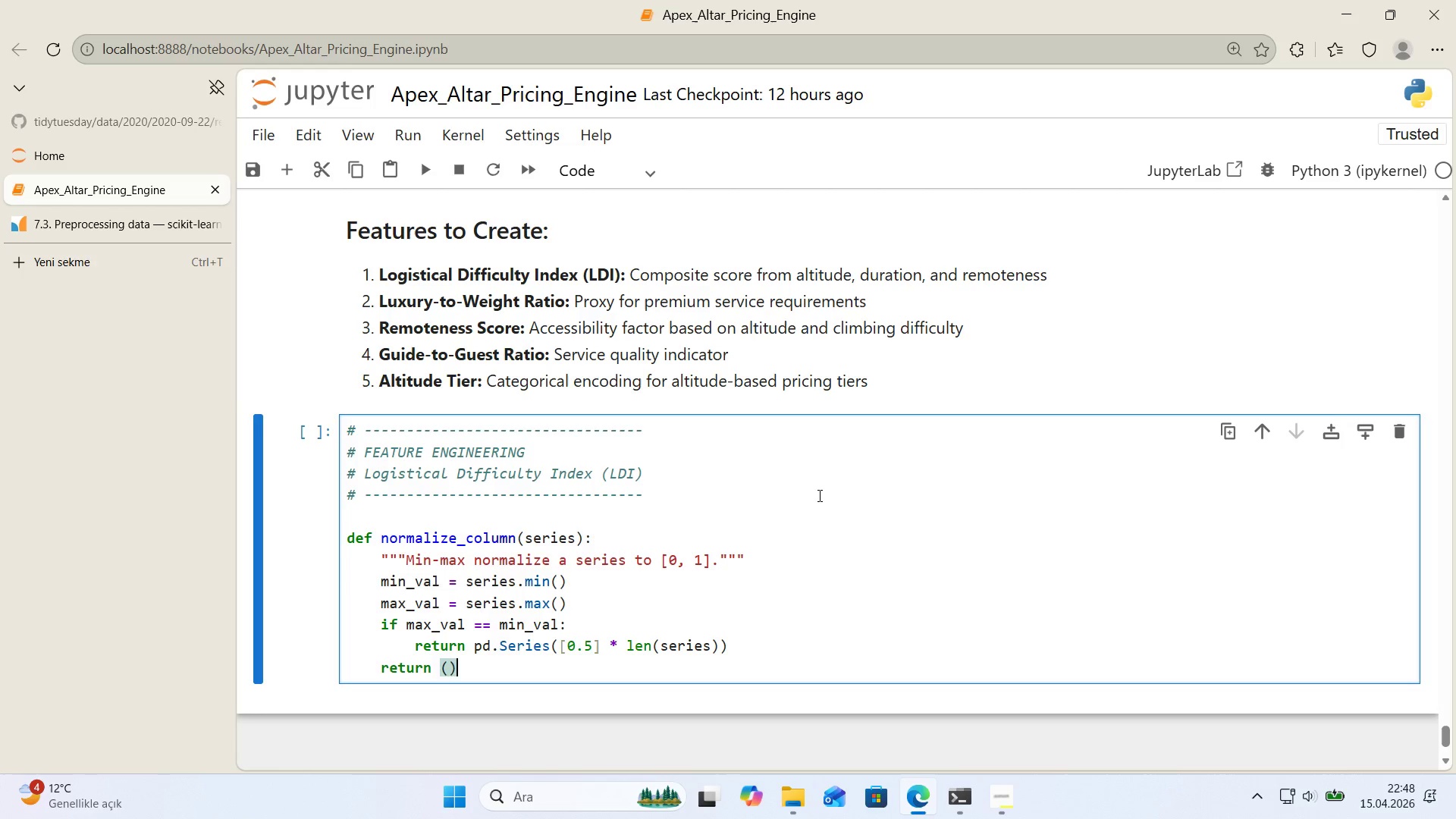 
key(ArrowLeft)
 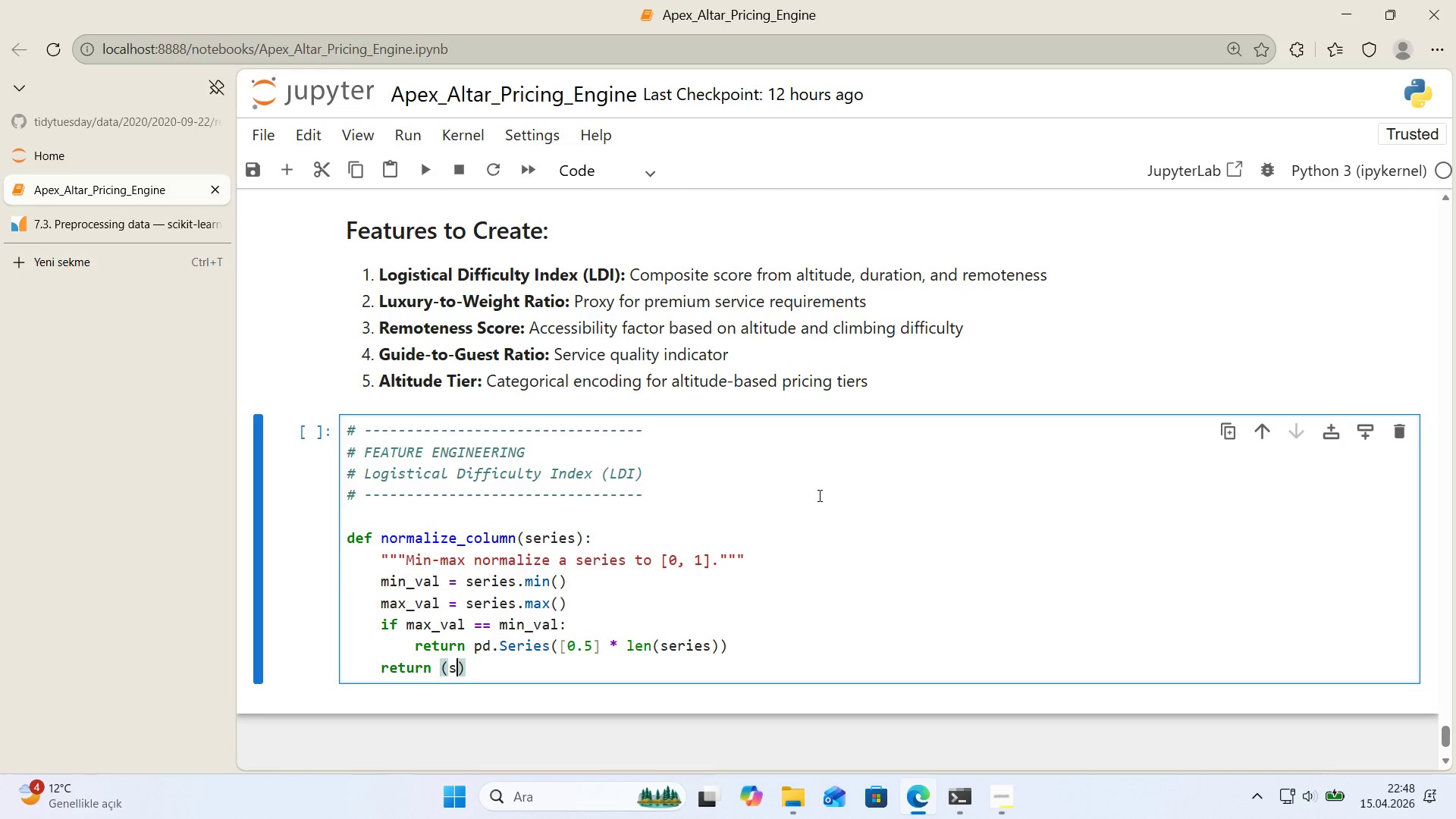 
type(ser'es - m'n_val)
 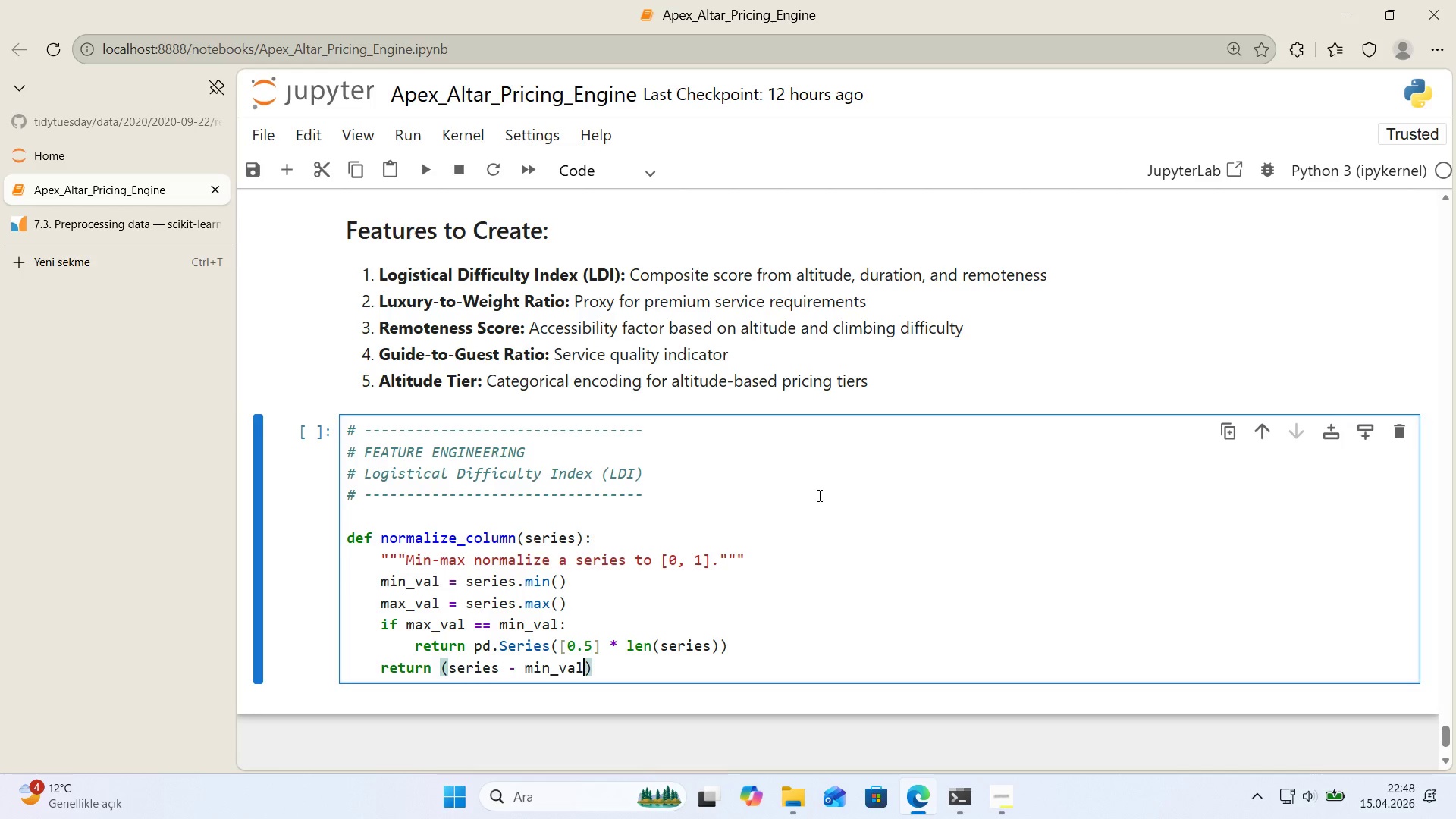 
key(ArrowRight)
 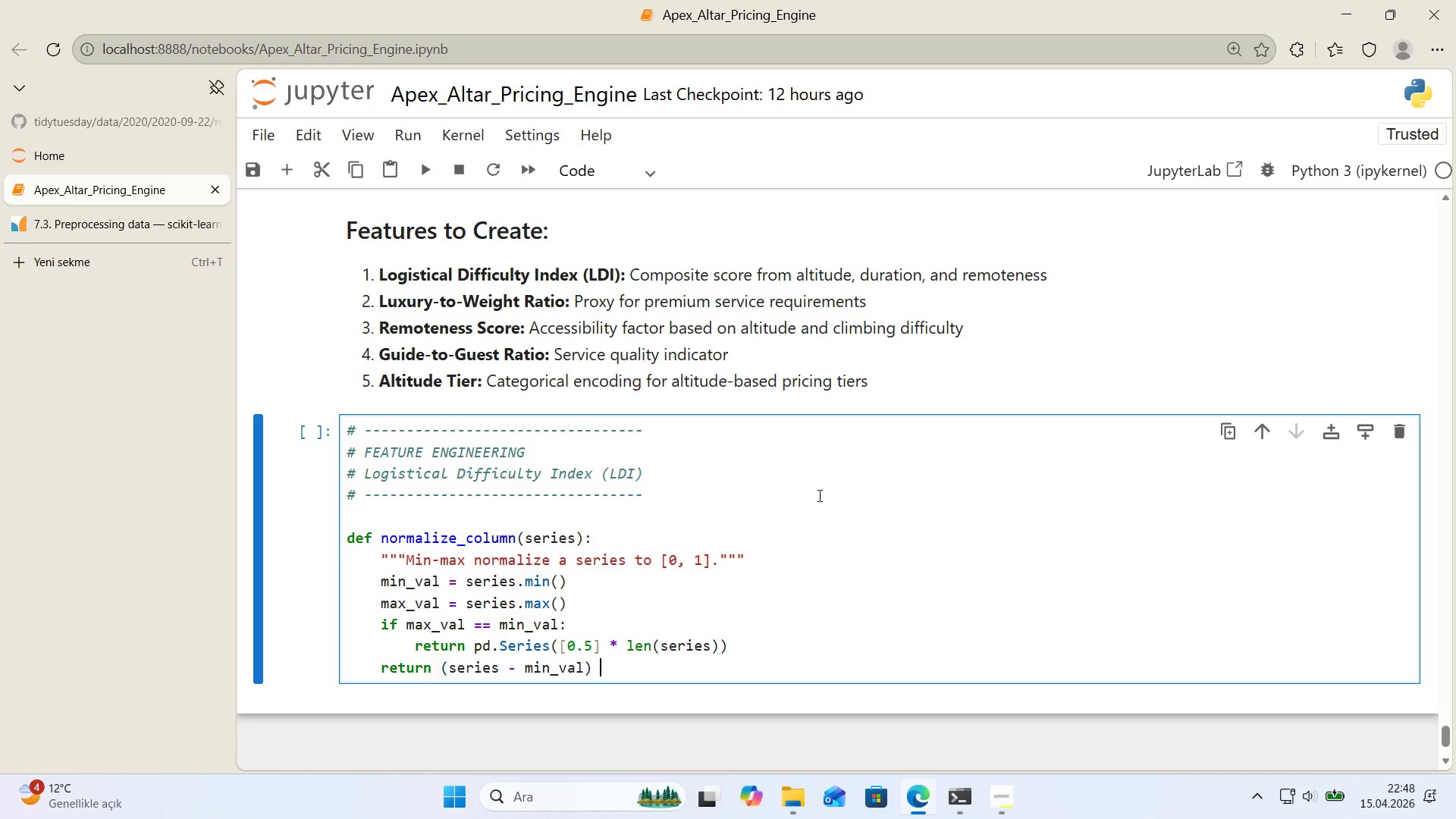 
type( / *()
 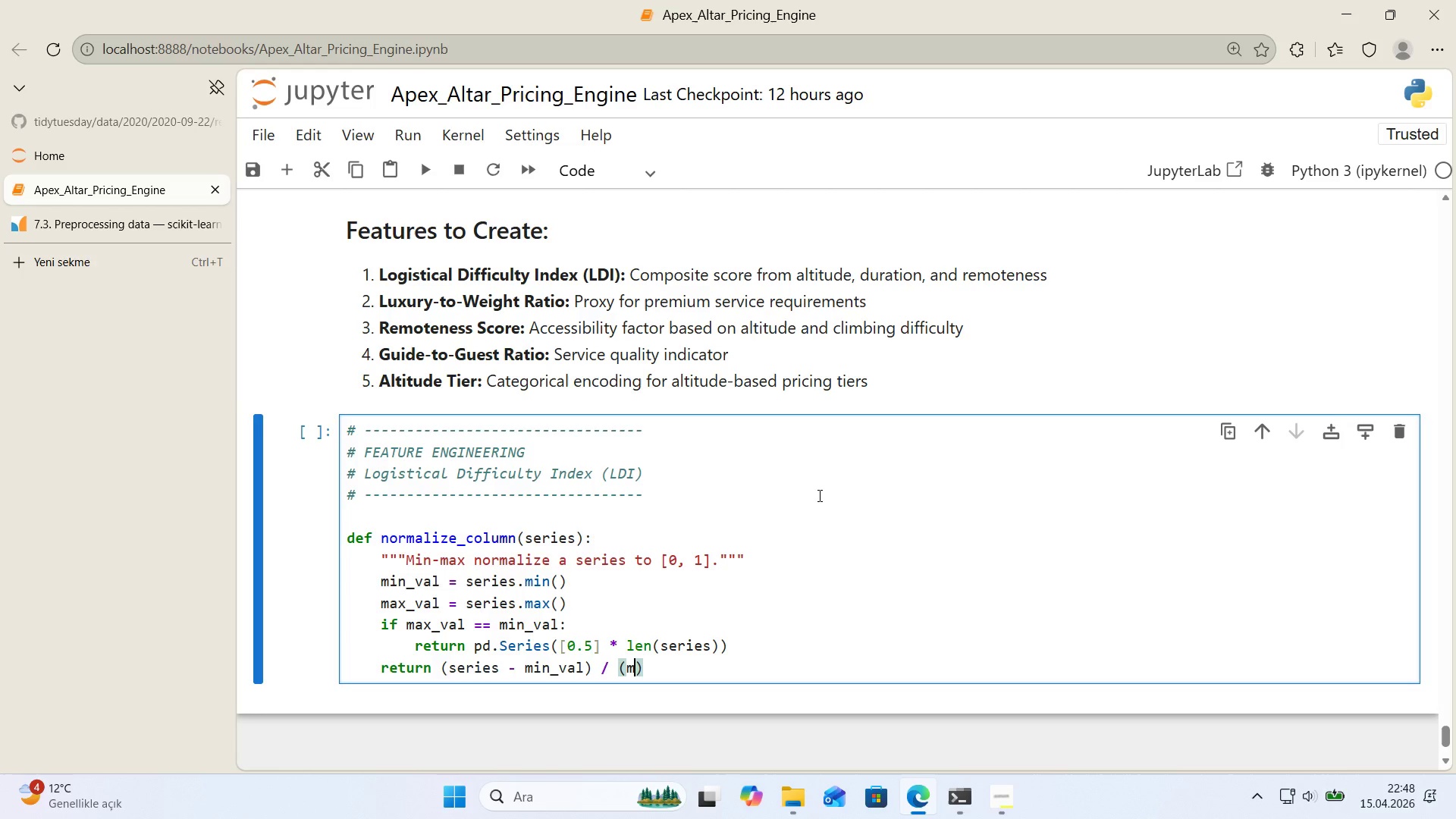 
 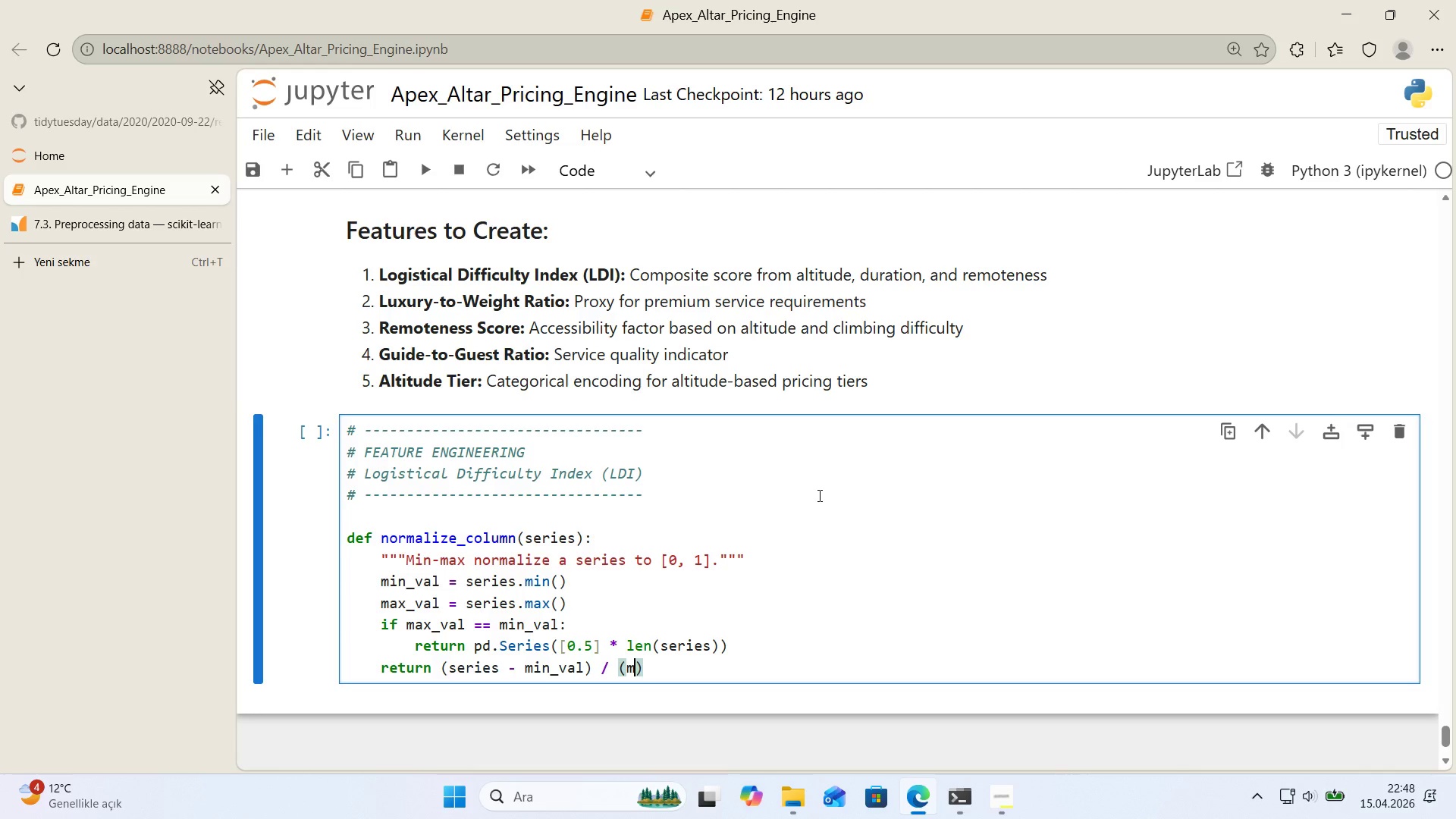 
key(ArrowLeft)
 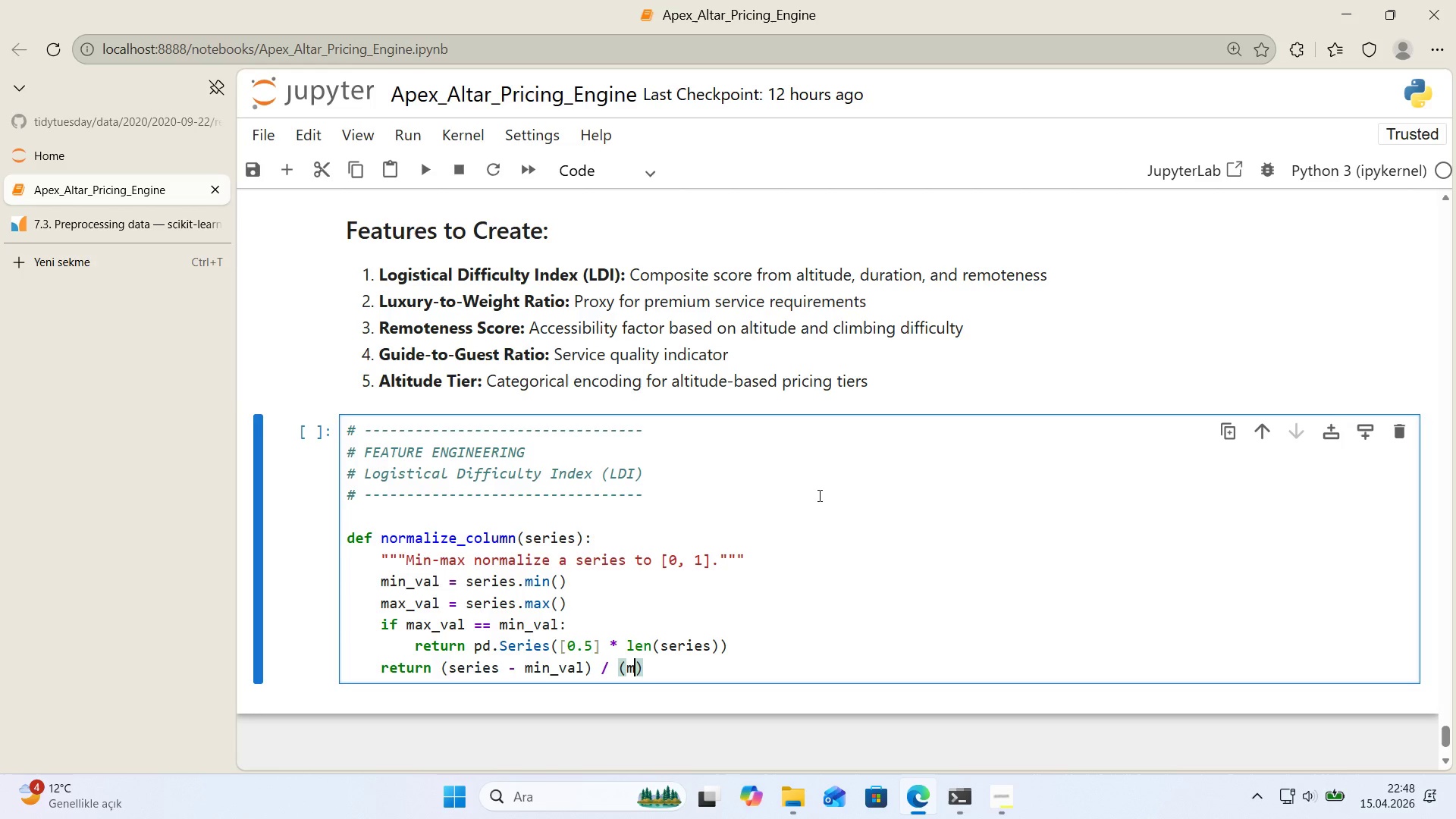 
type(max_val - m'n_val)
 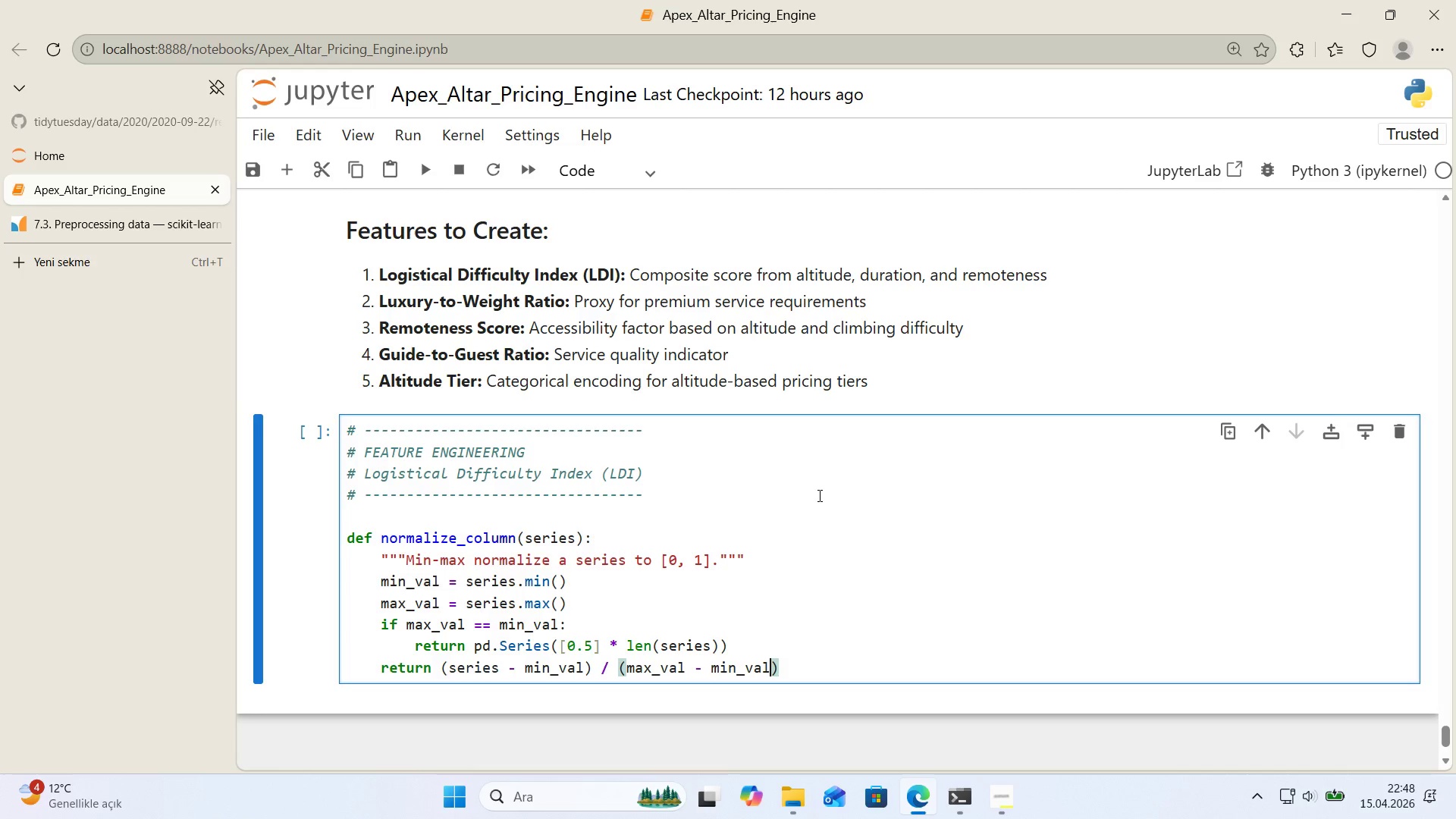 
key(ArrowRight)
 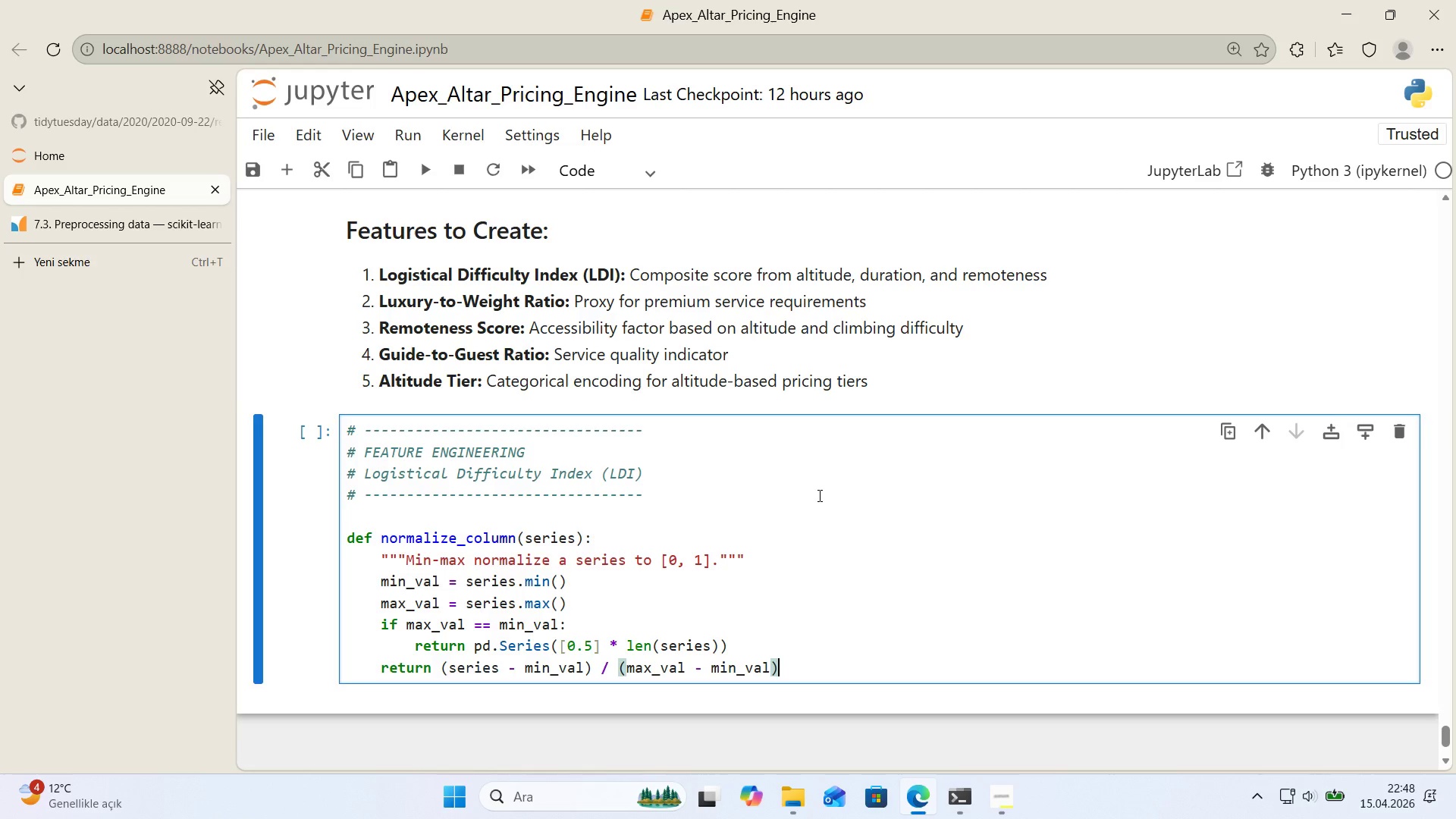 
key(Enter)
 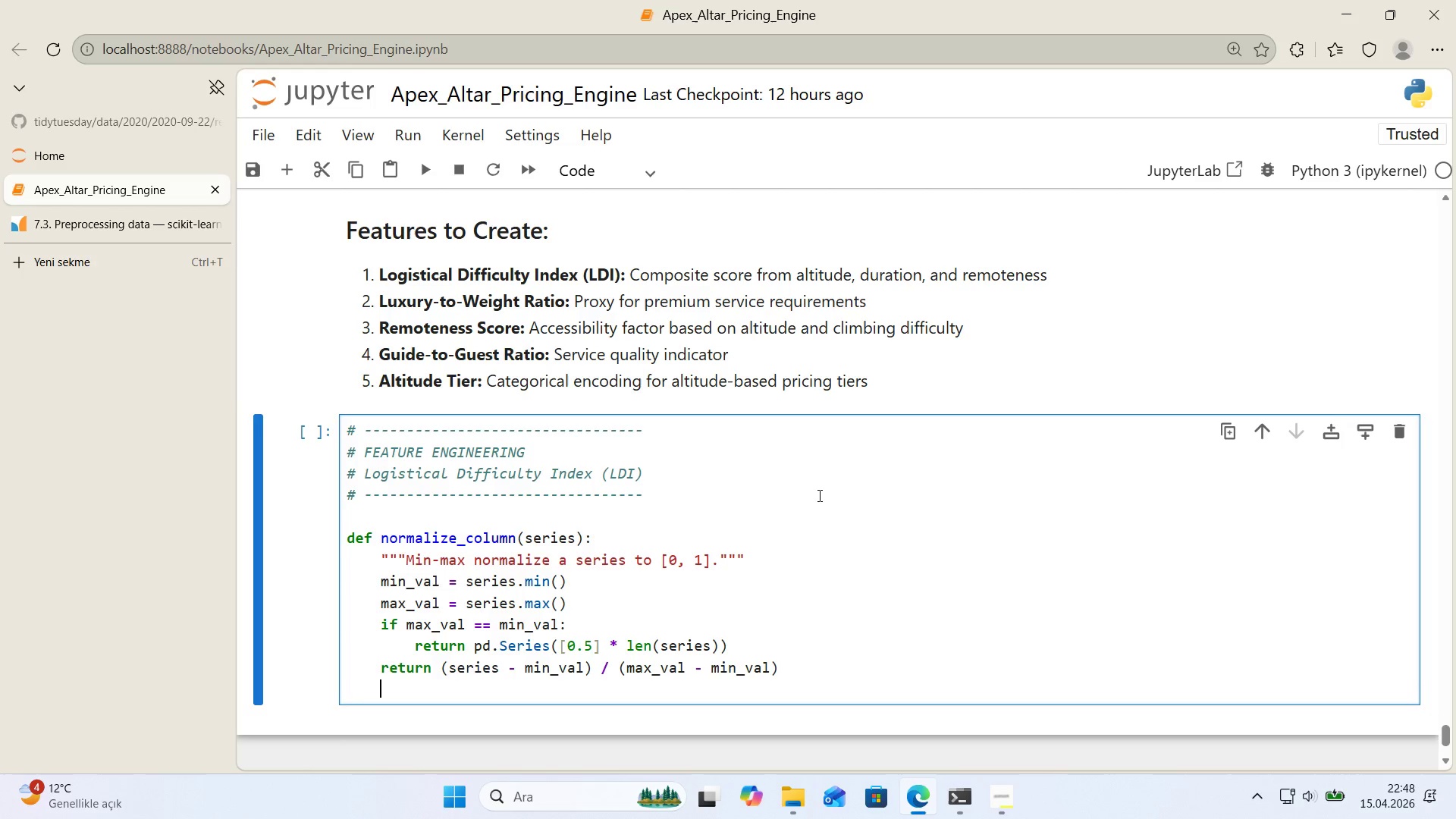 
key(Backspace)
 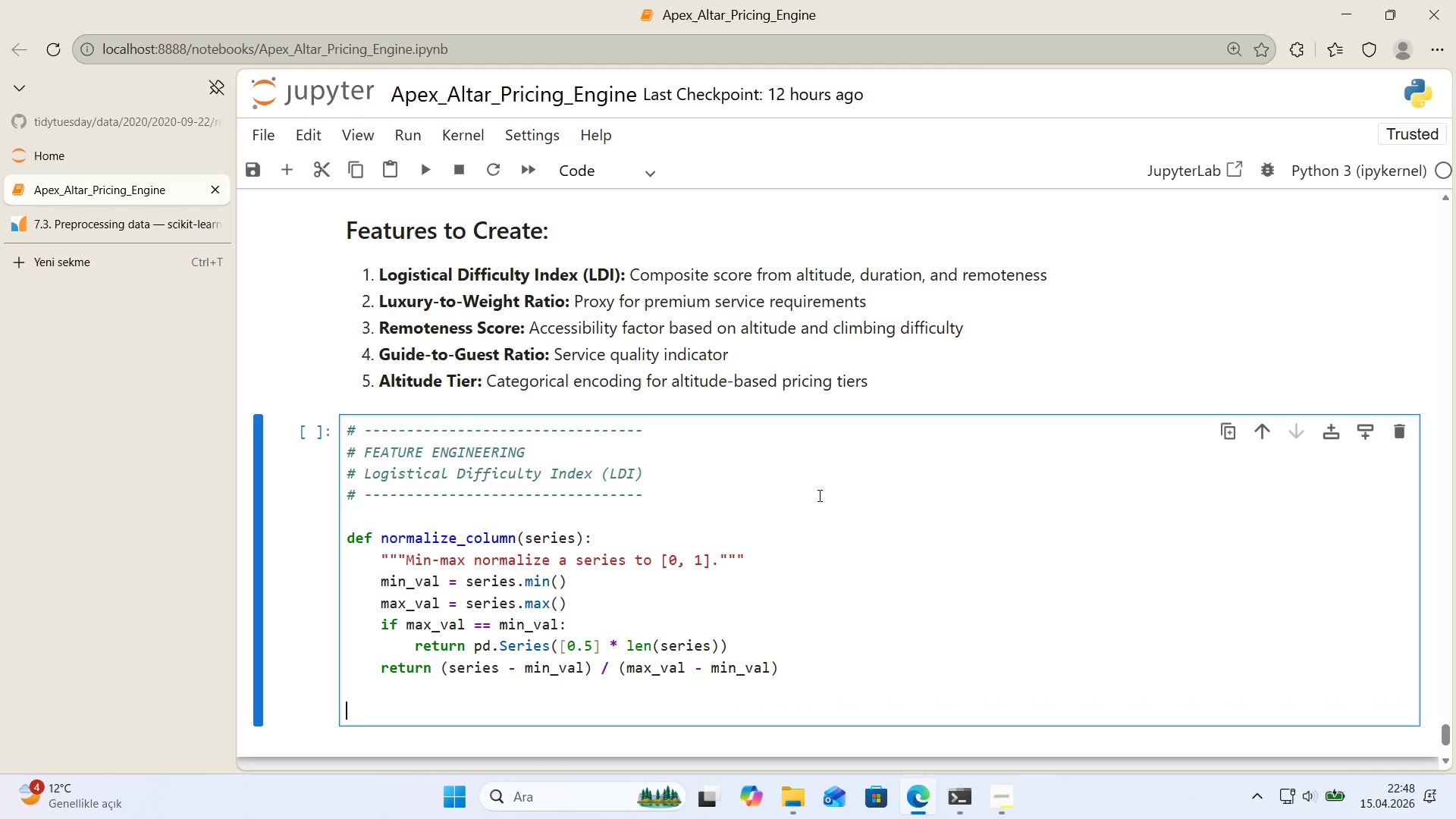 
key(Enter)
 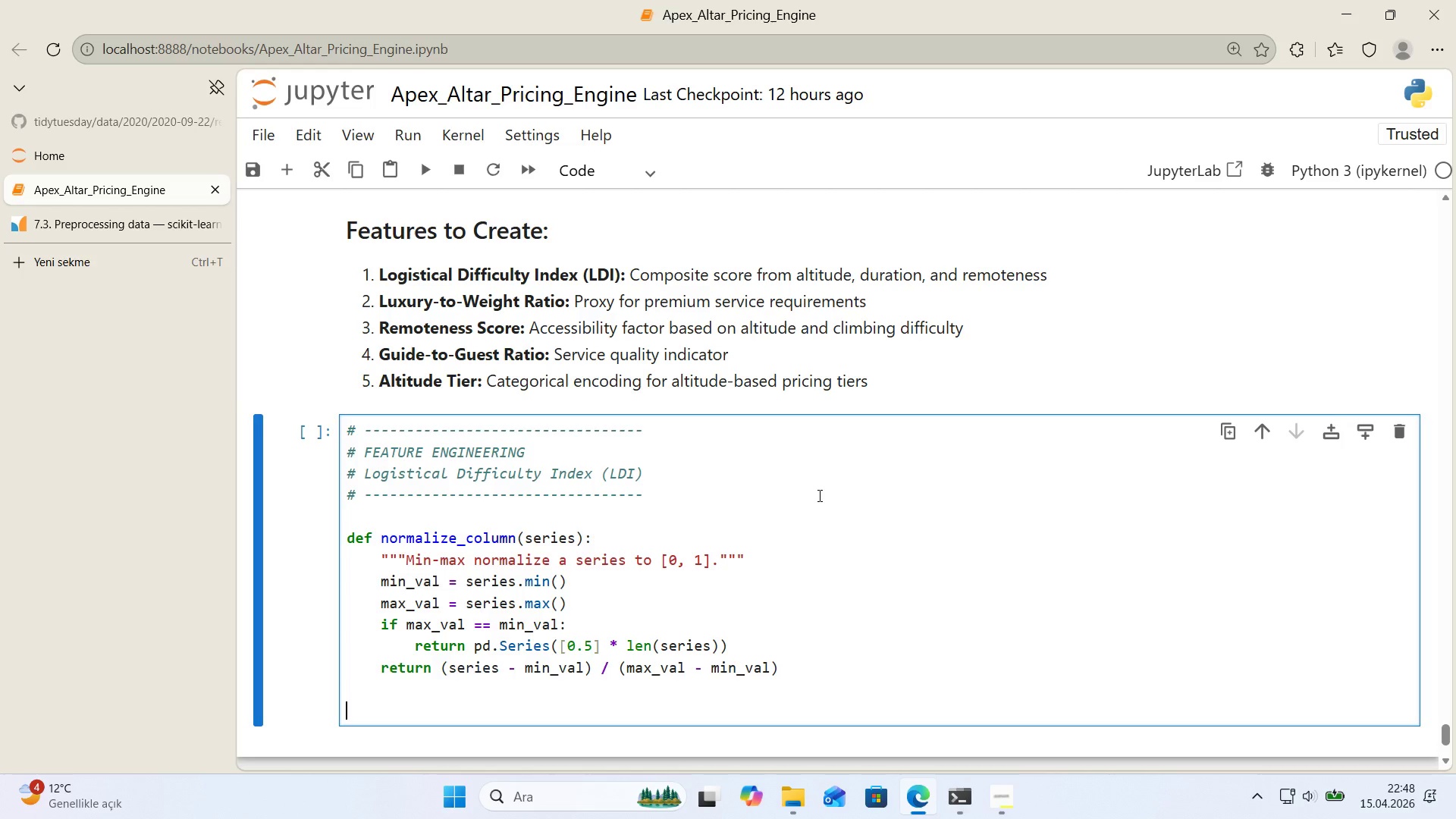 
key(Alt+Control+AltRight)
 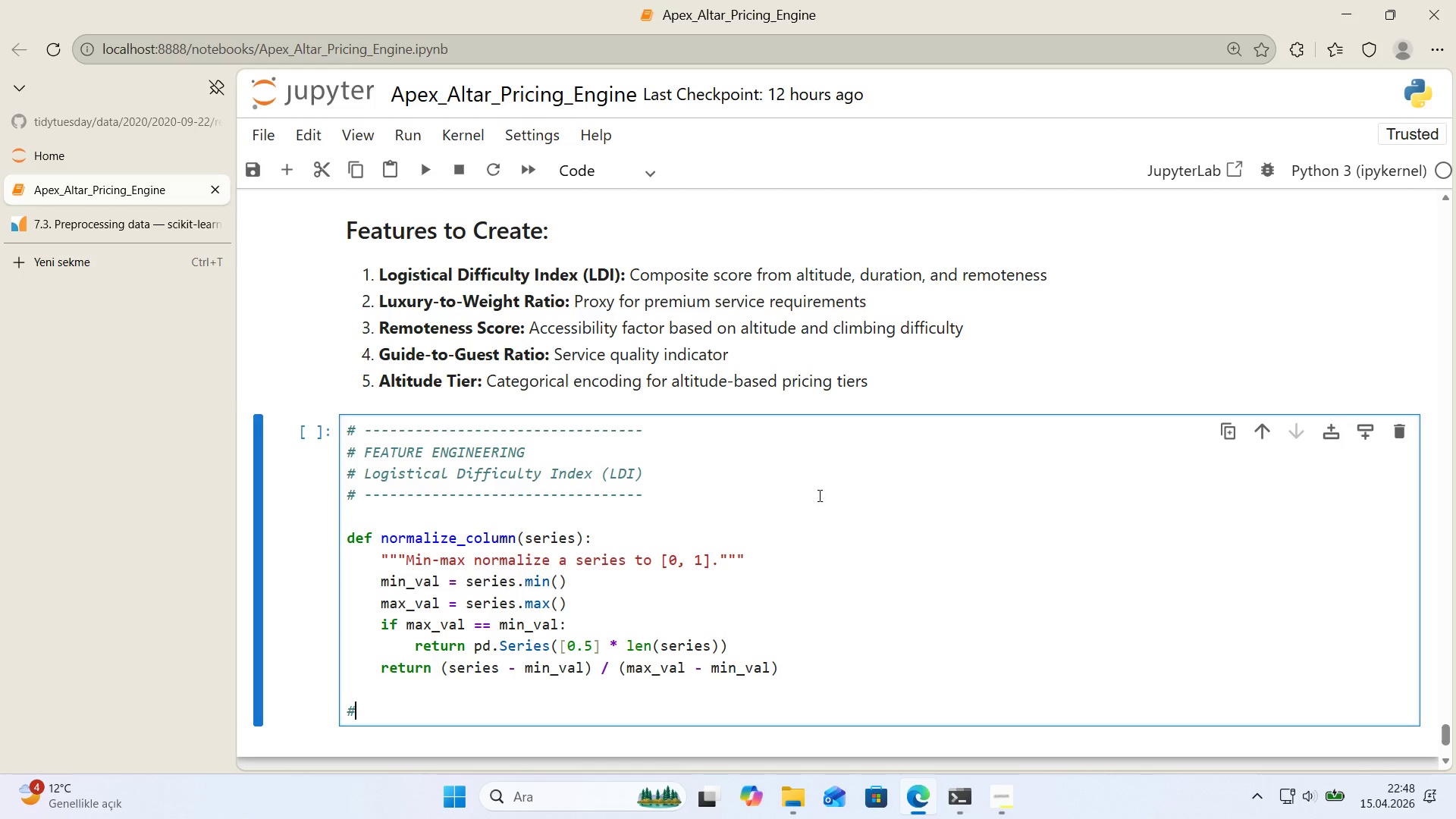 
key(Control+ControlLeft)
 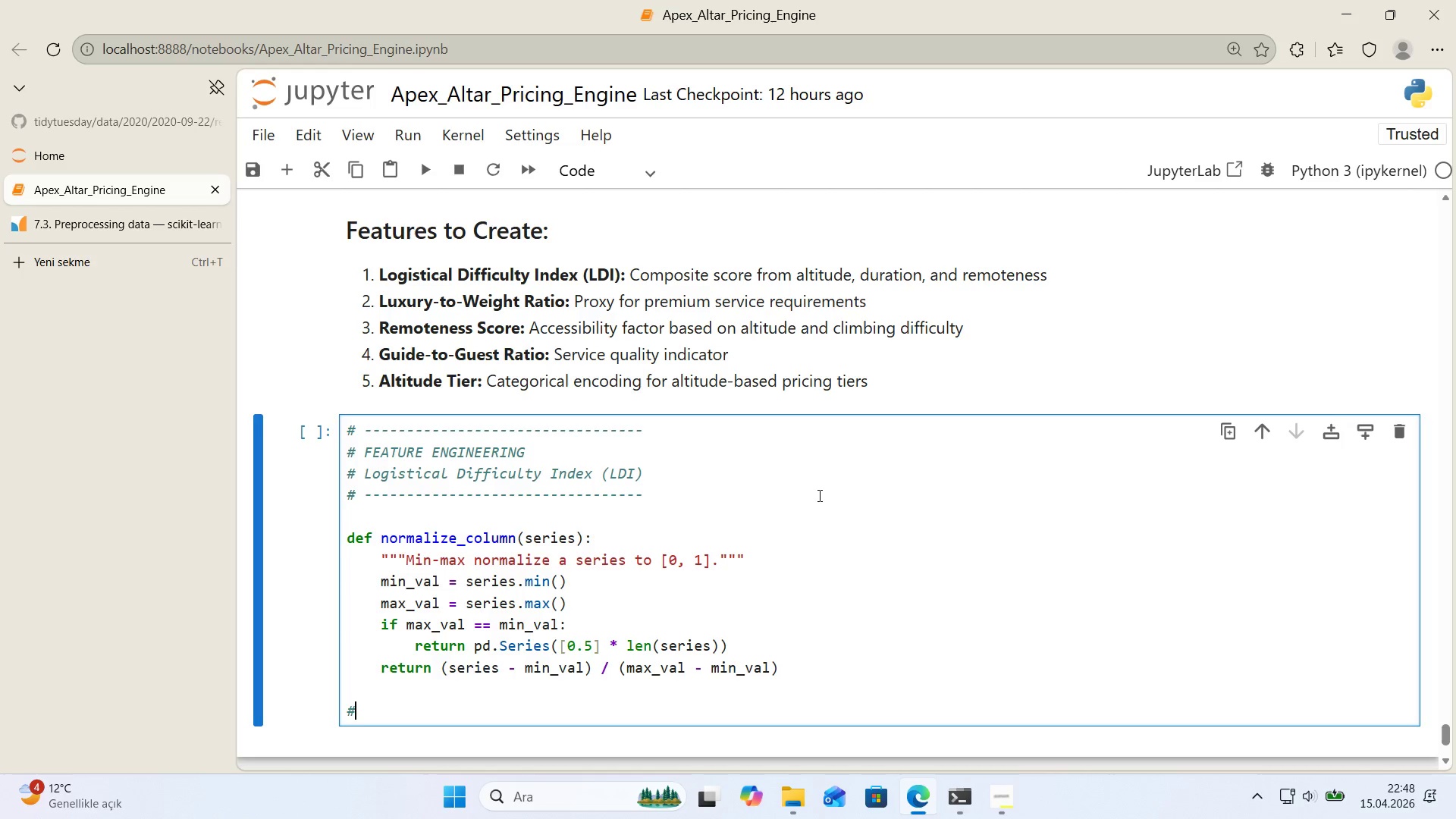 
key(Alt+Control+3)
 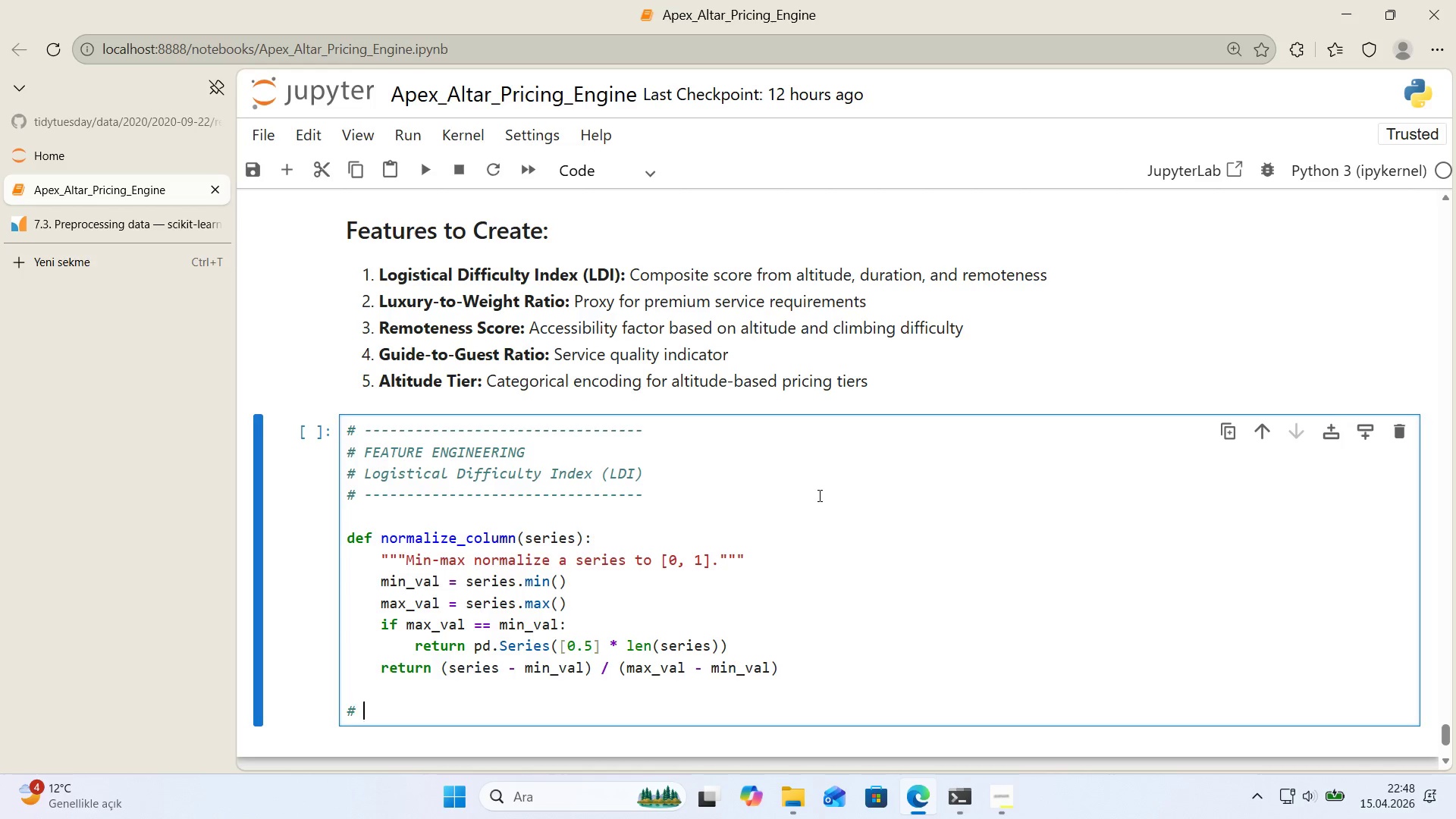 
type( Normal'ze component var'ables)
 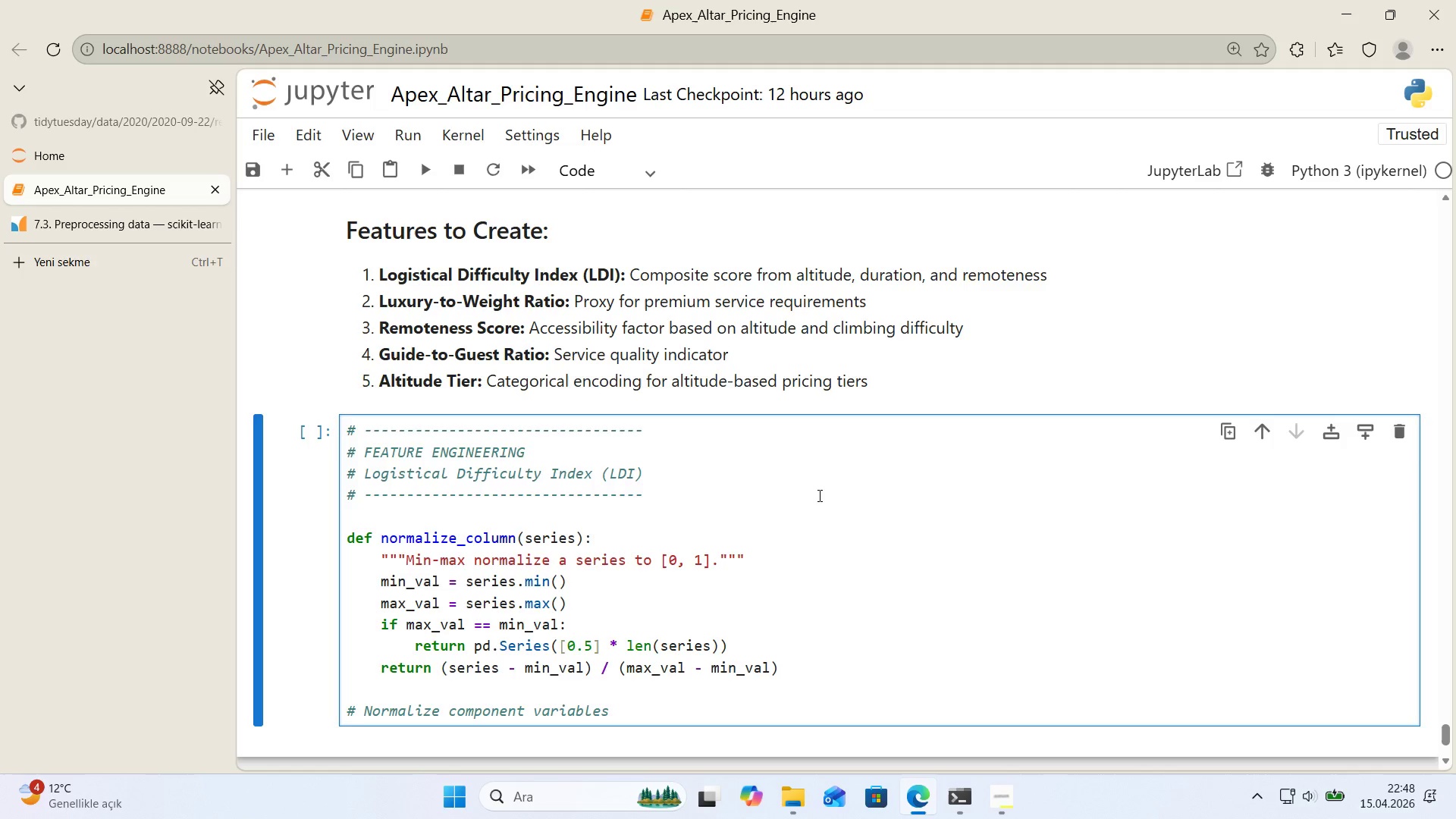 
scroll: coordinate [821, 494], scroll_direction: down, amount: 1.0
 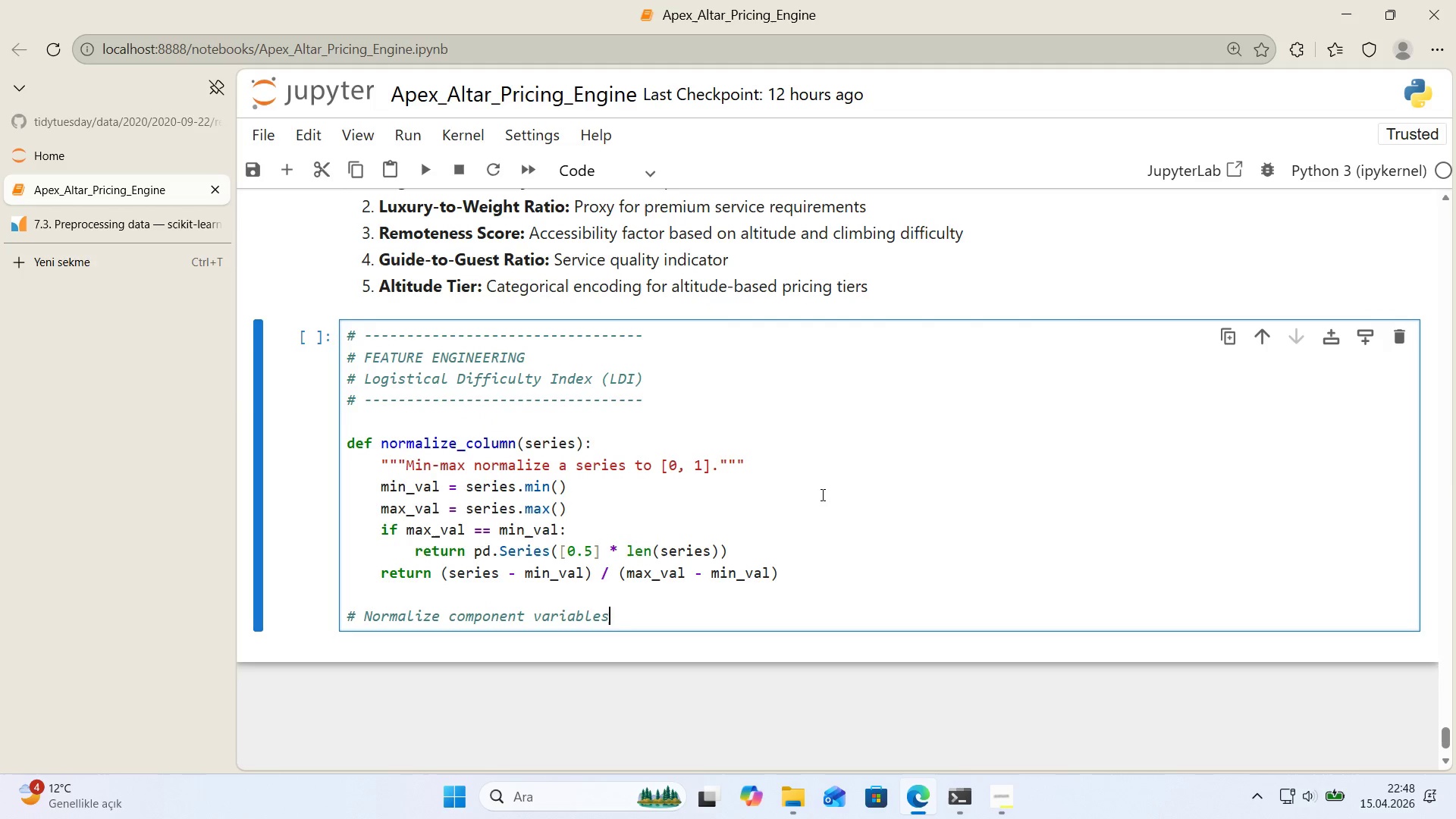 
key(Enter)
 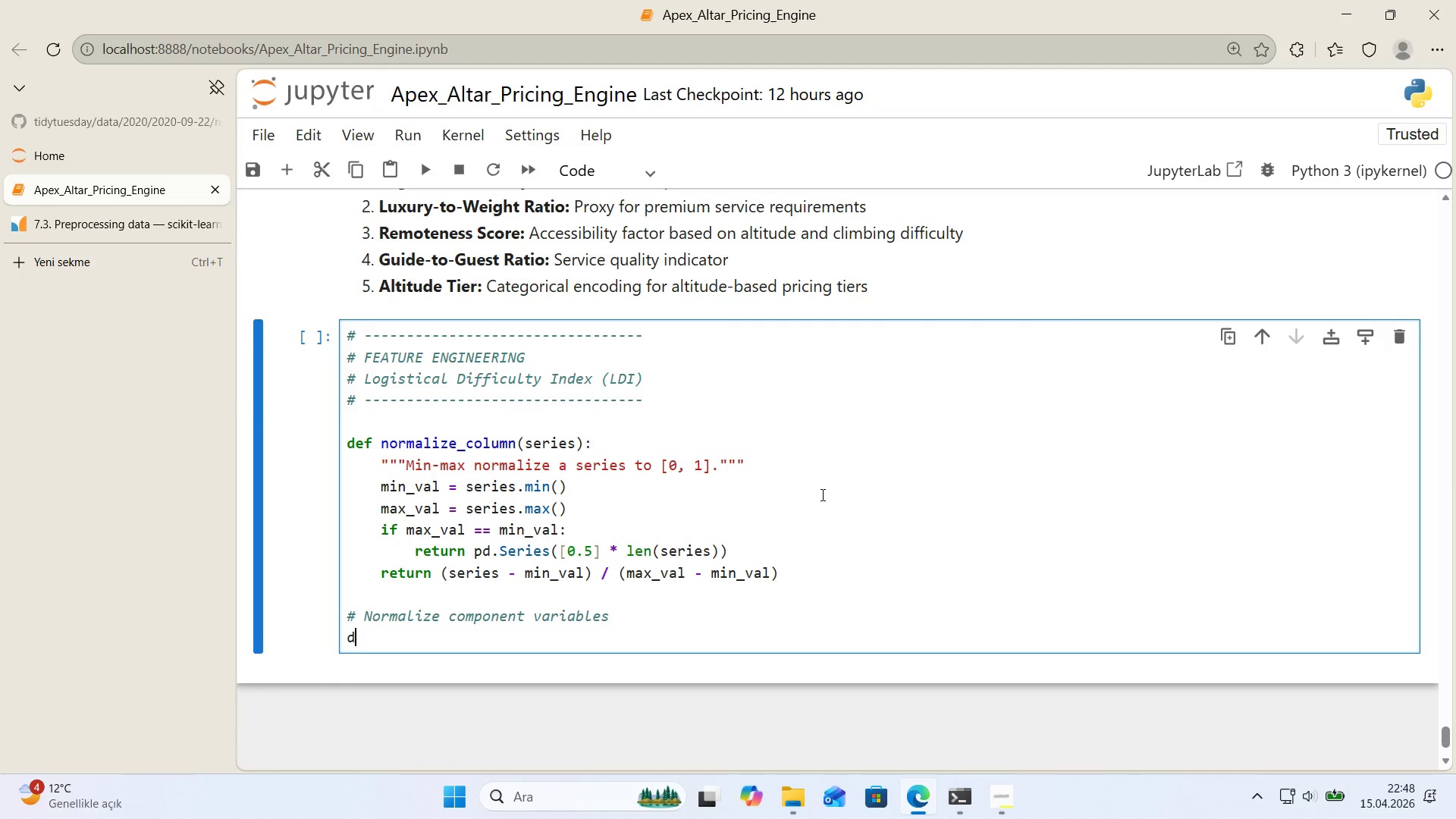 
type(df)
 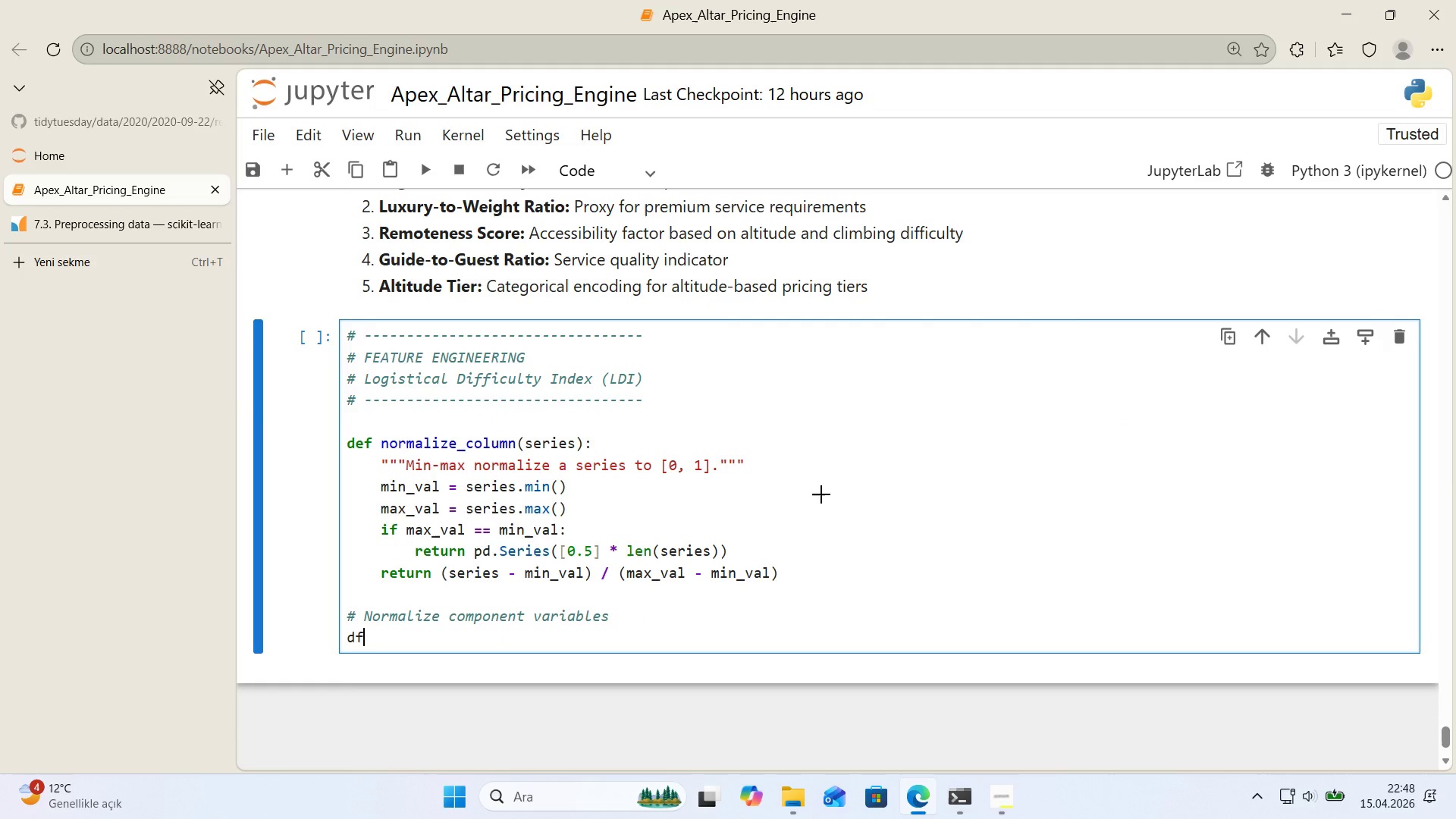 
key(Alt+Control+8)
 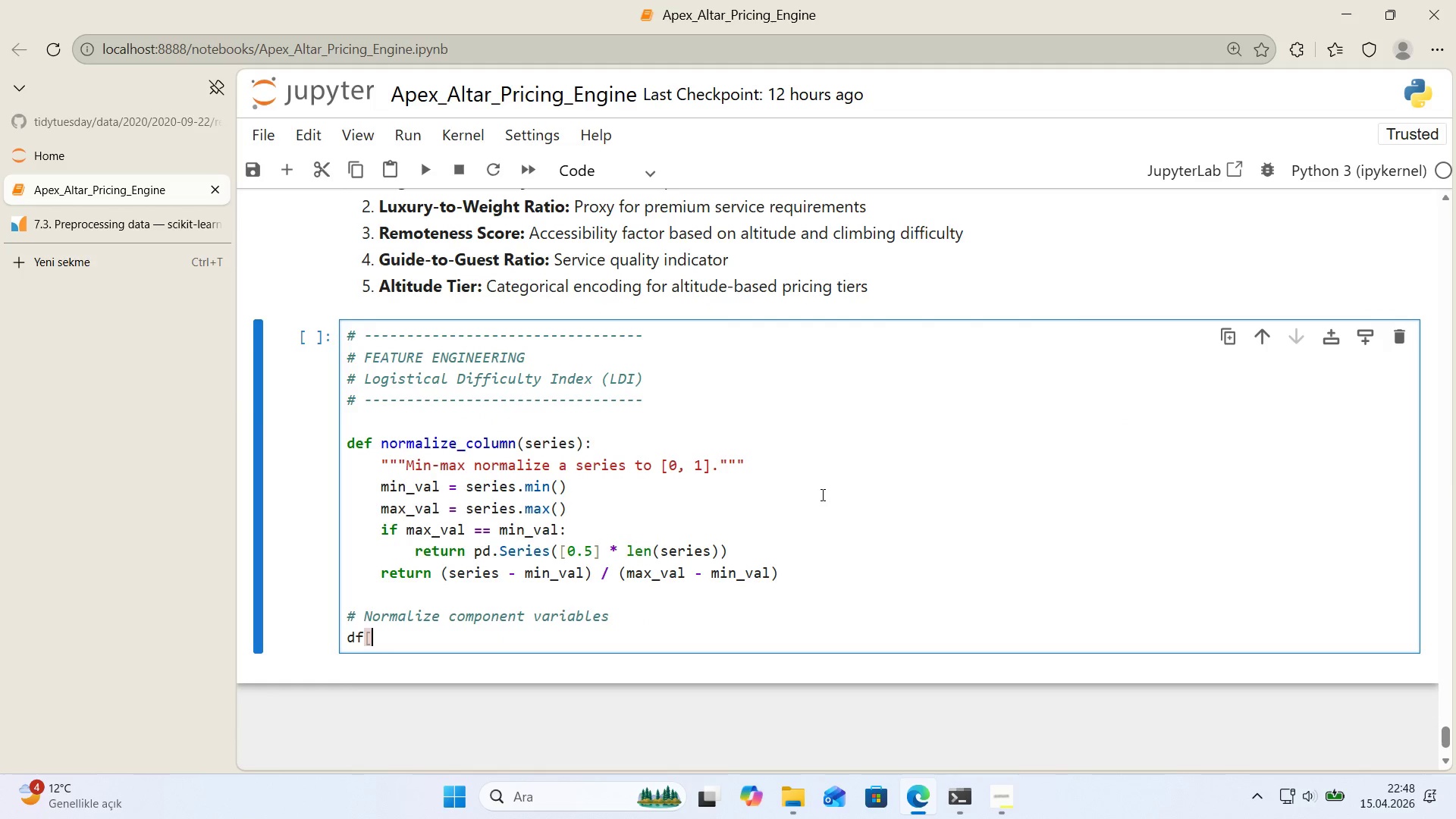 
key(Alt+Control+9)
 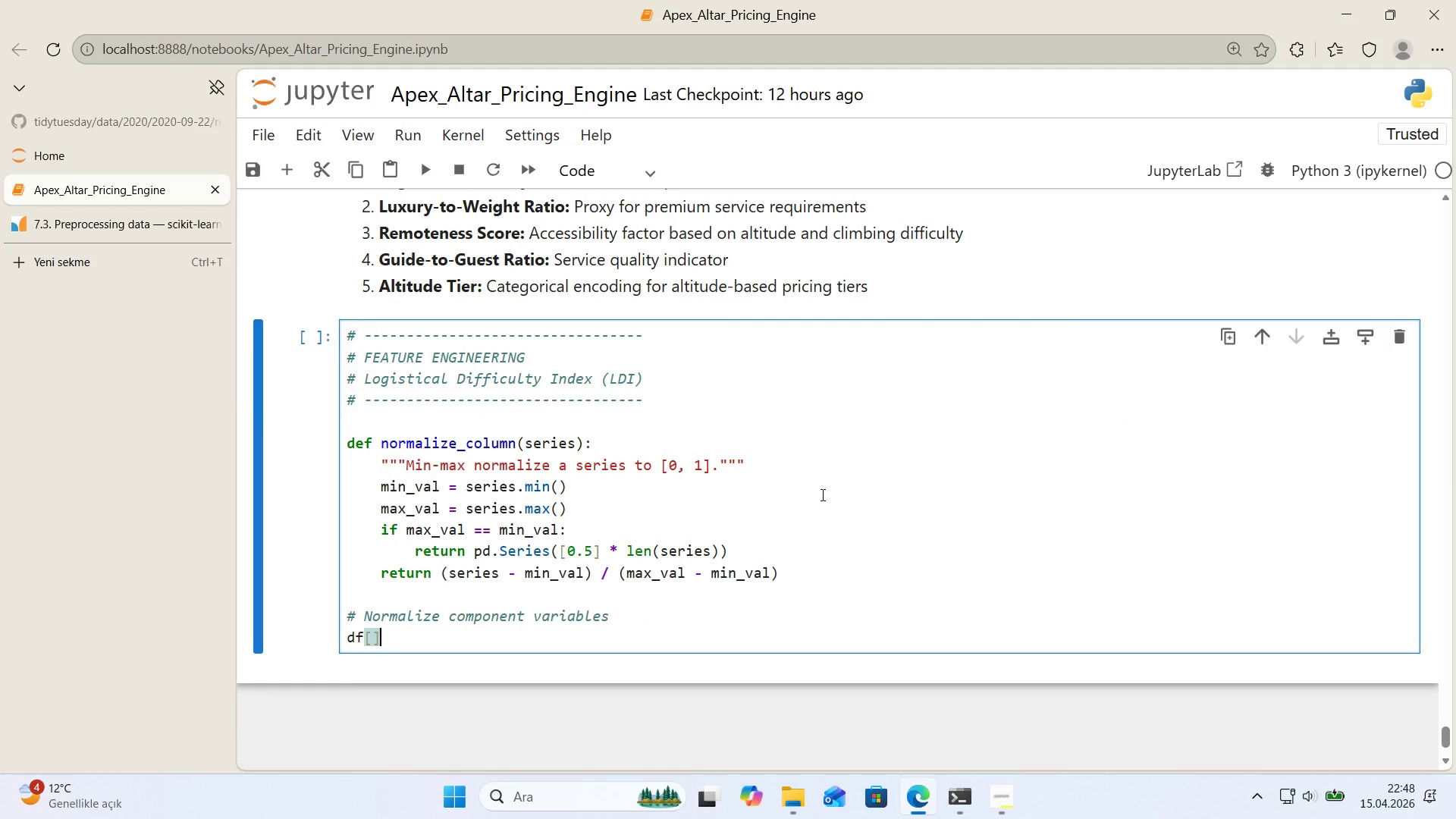 
key(ArrowLeft)
 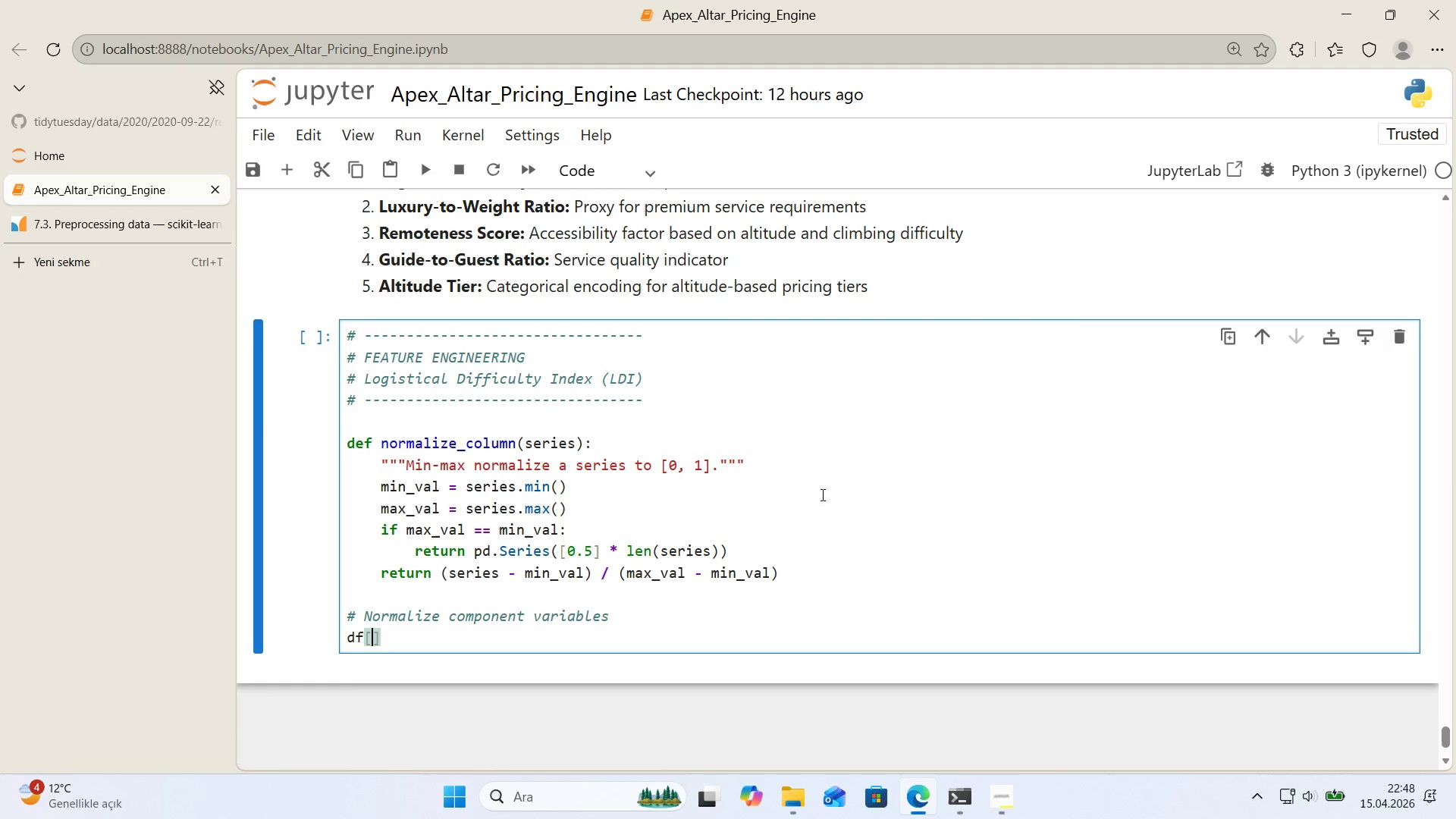 
type(@@)
 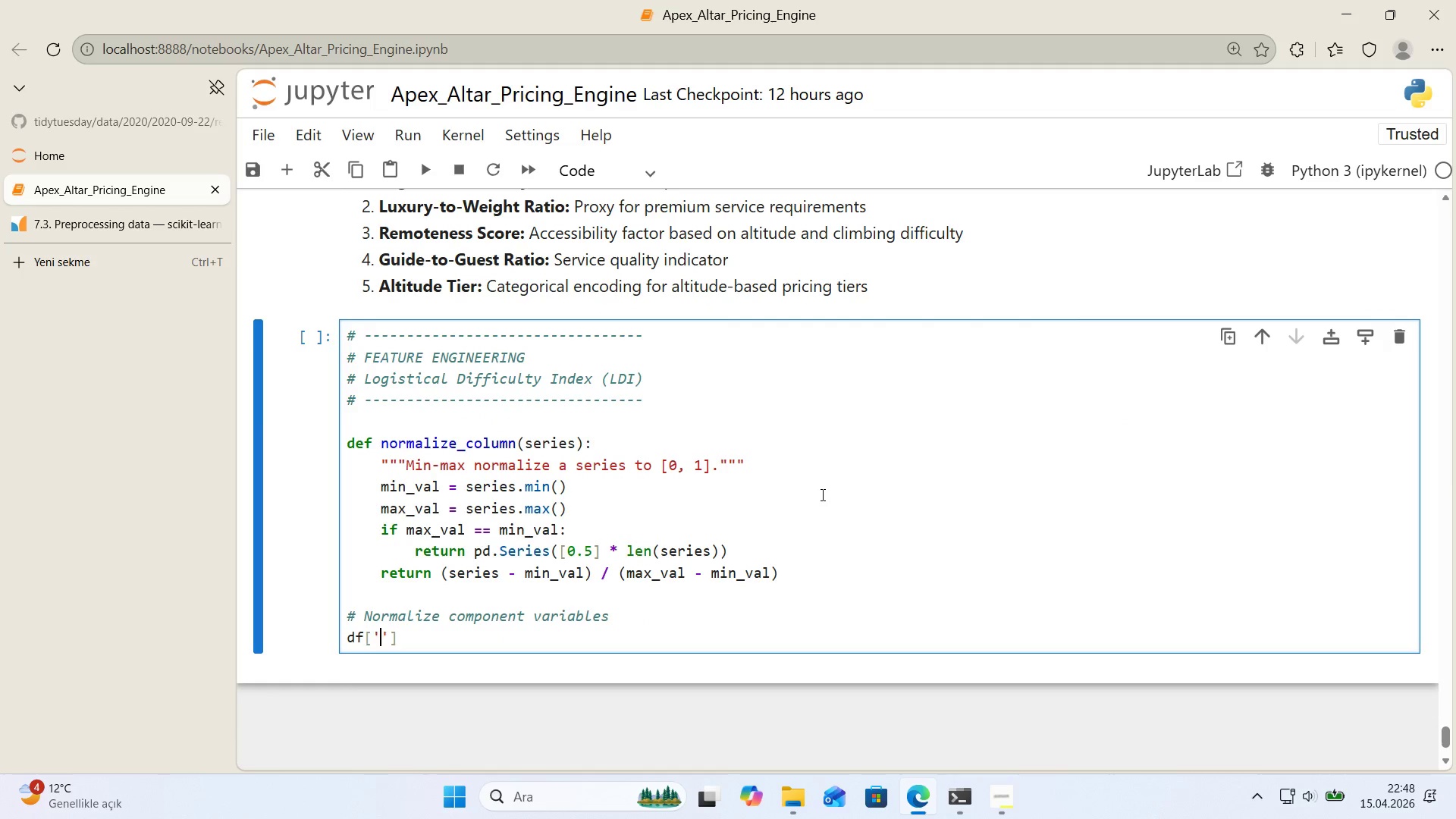 
key(ArrowLeft)
 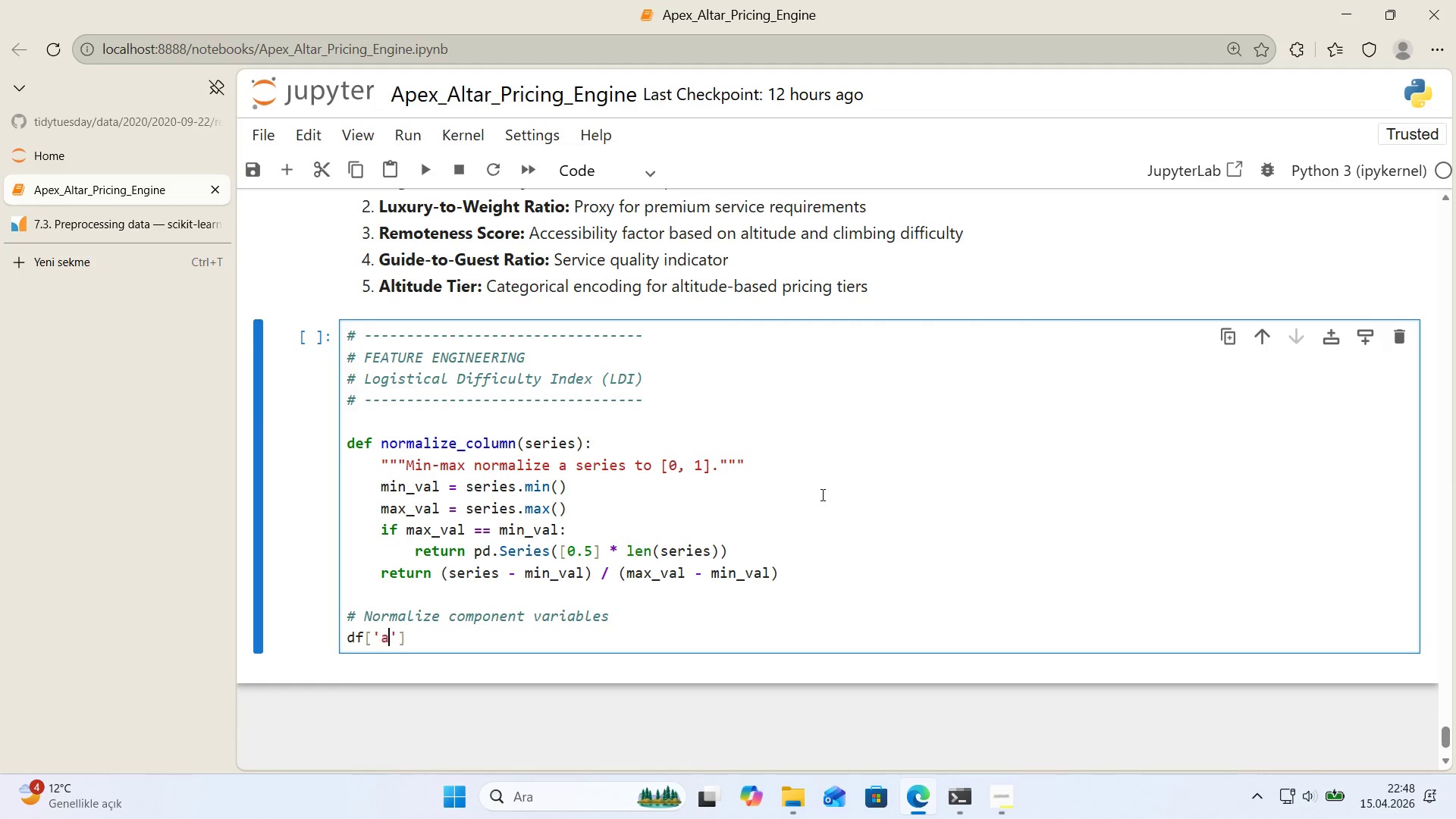 
type(alt'tude_norm)
 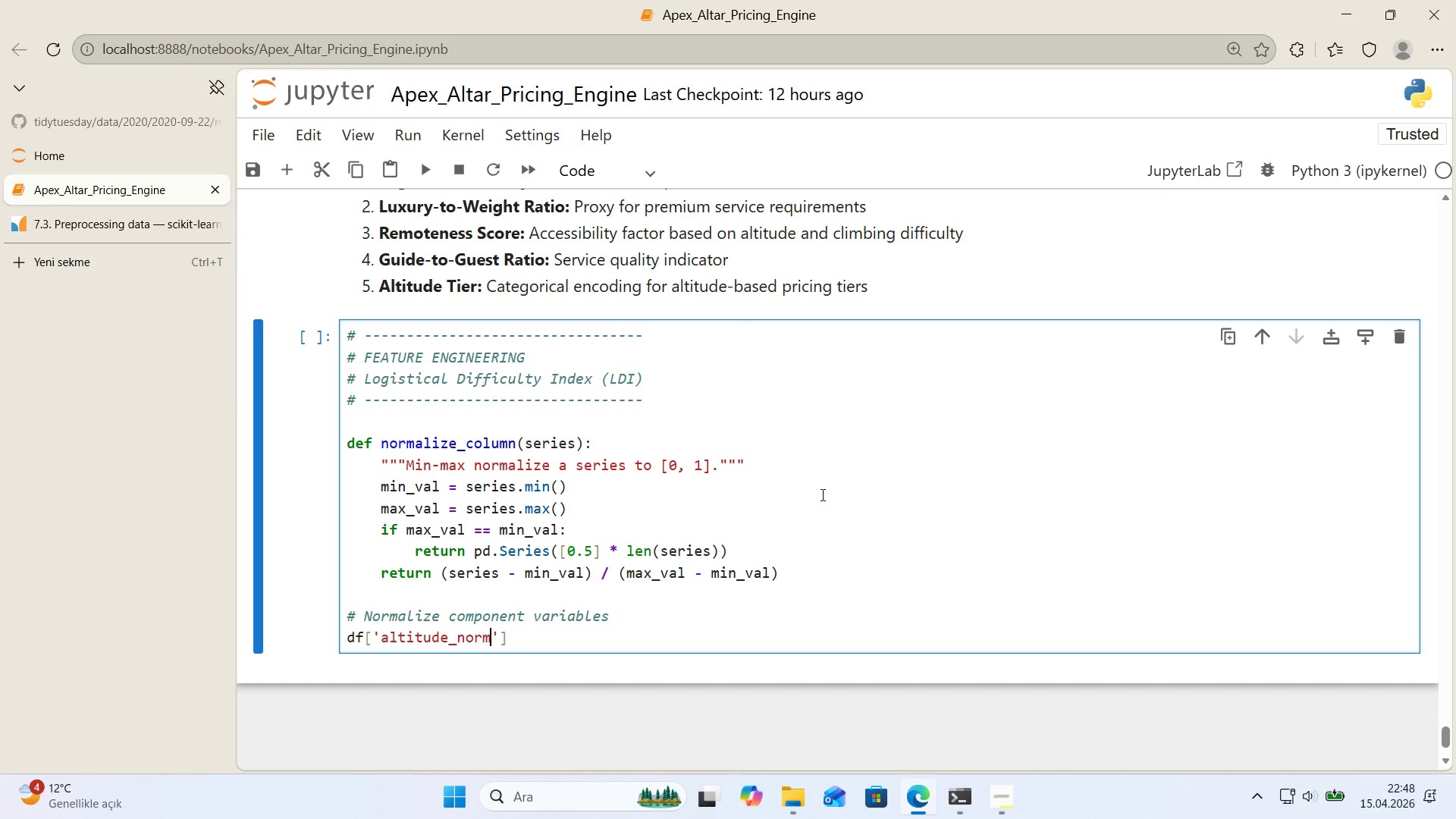 
key(ArrowRight)
 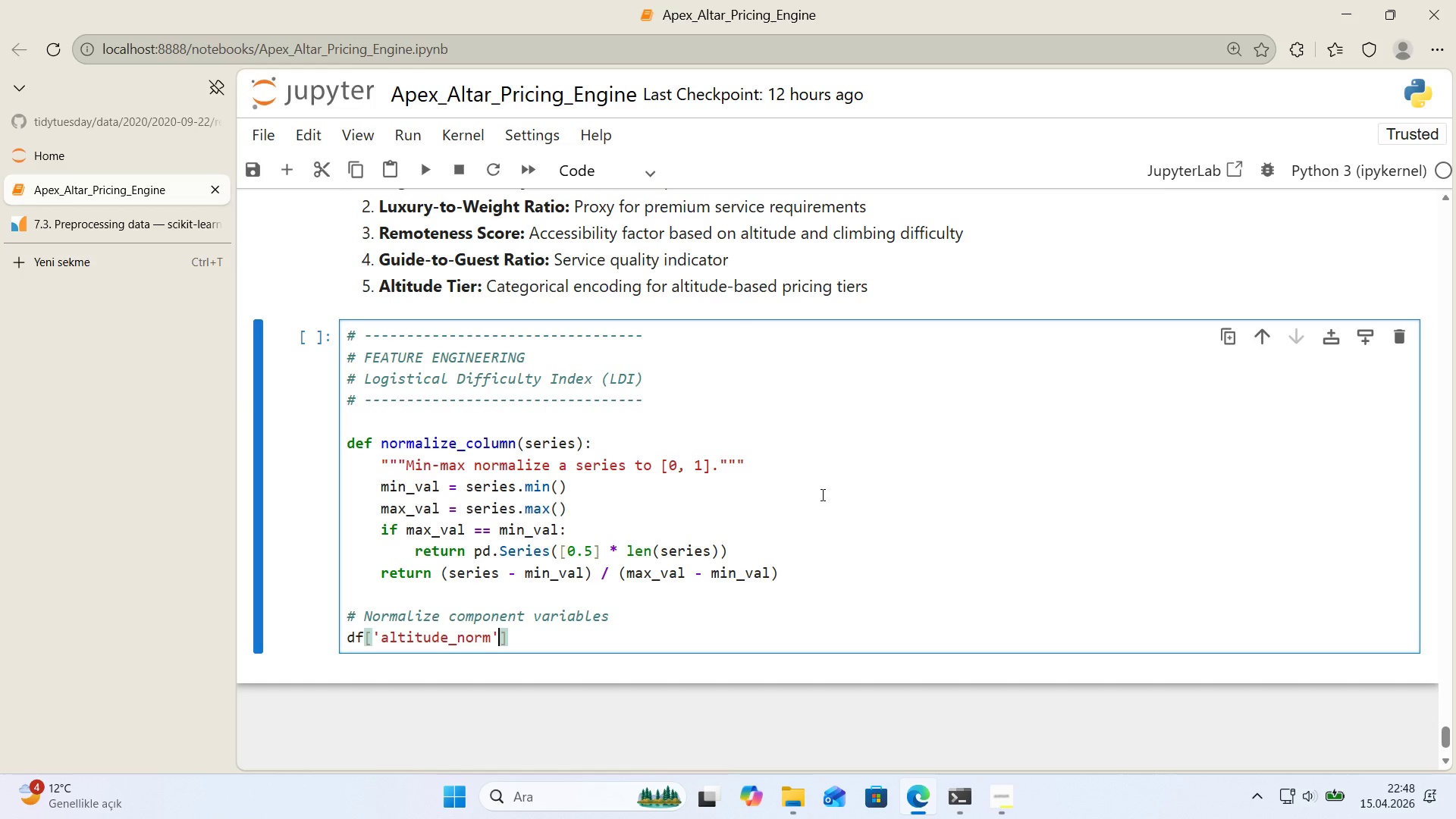 
key(ArrowRight)
 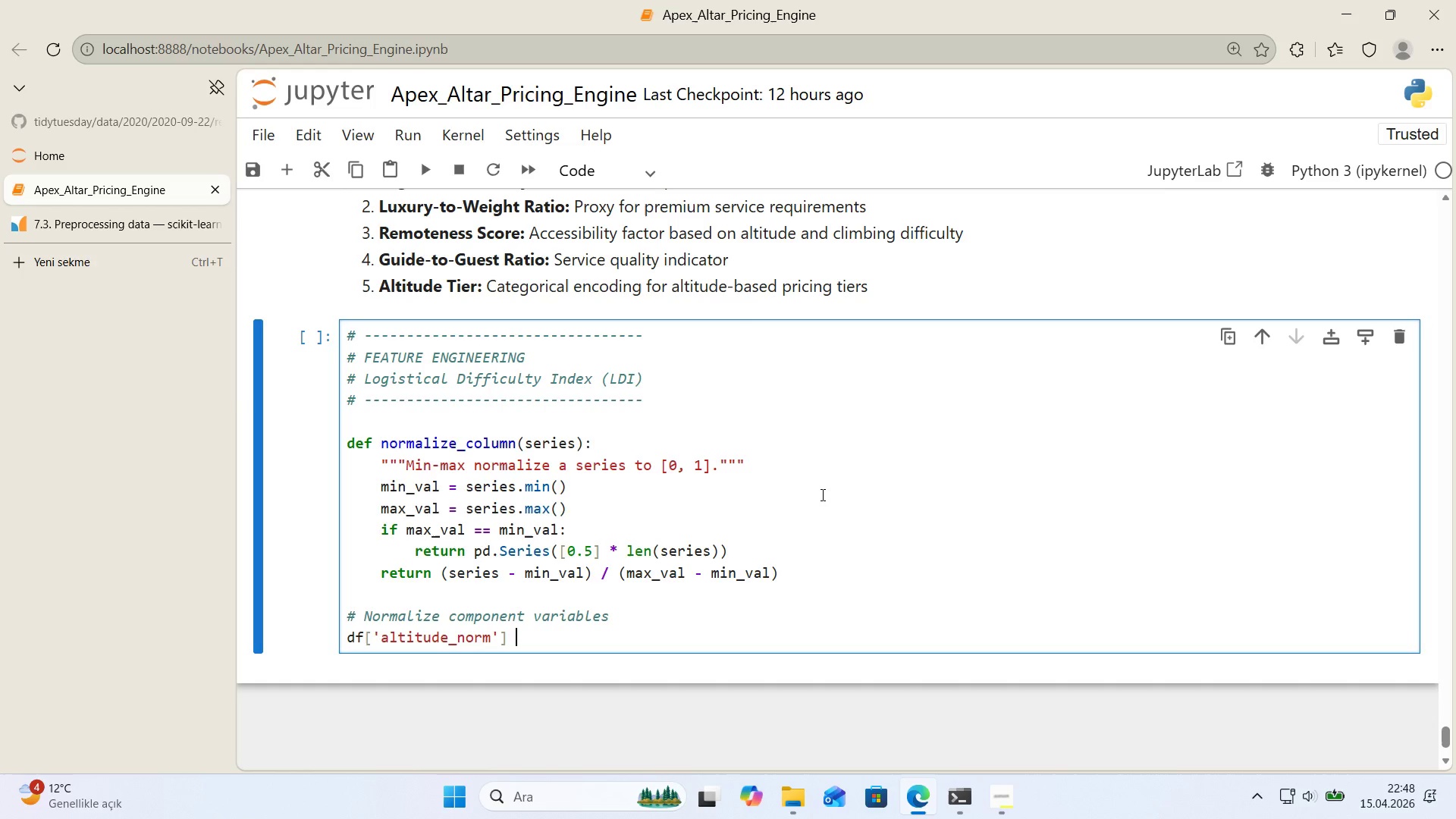 
type( ) normal'ze_column*()
 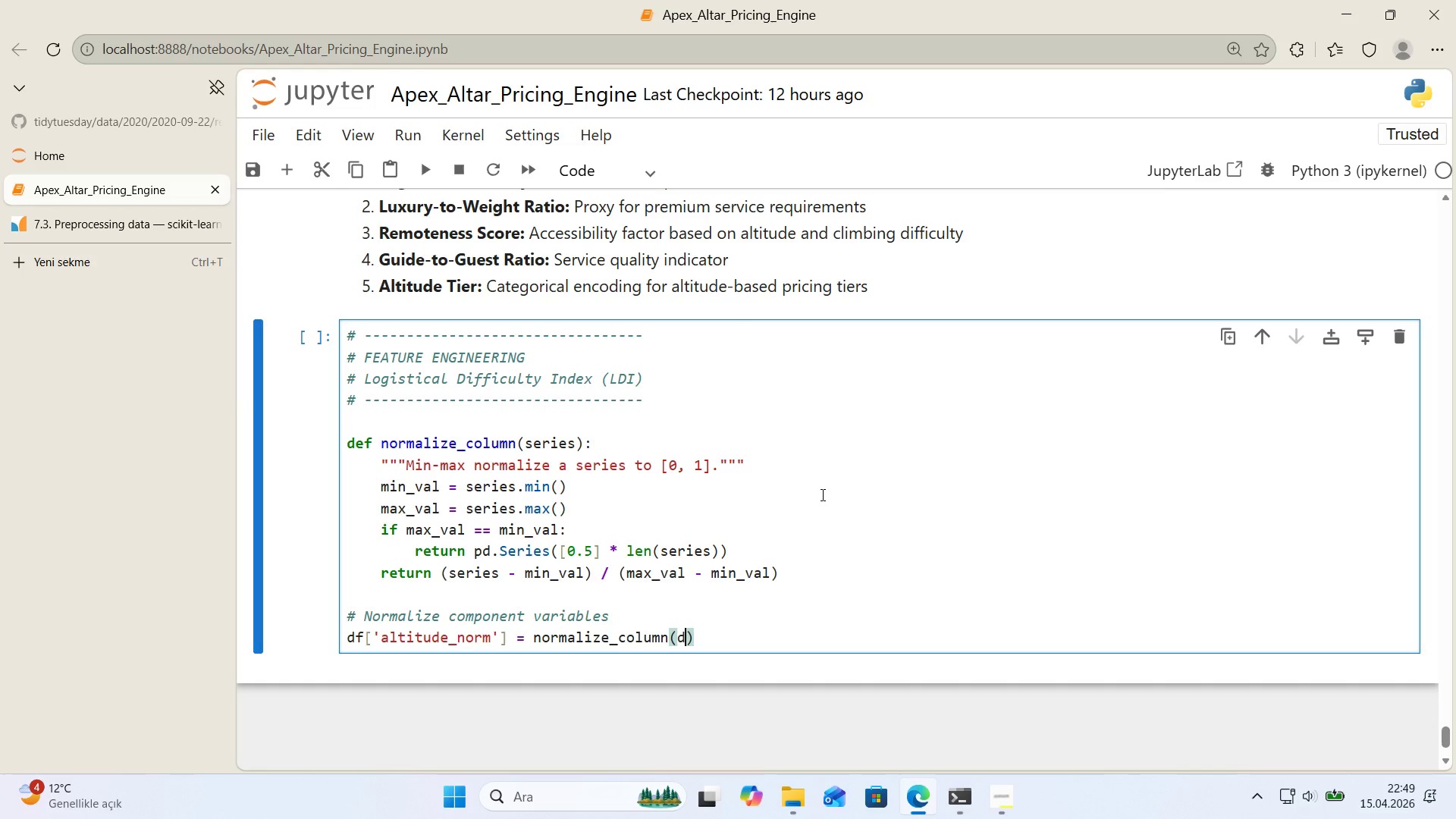 
 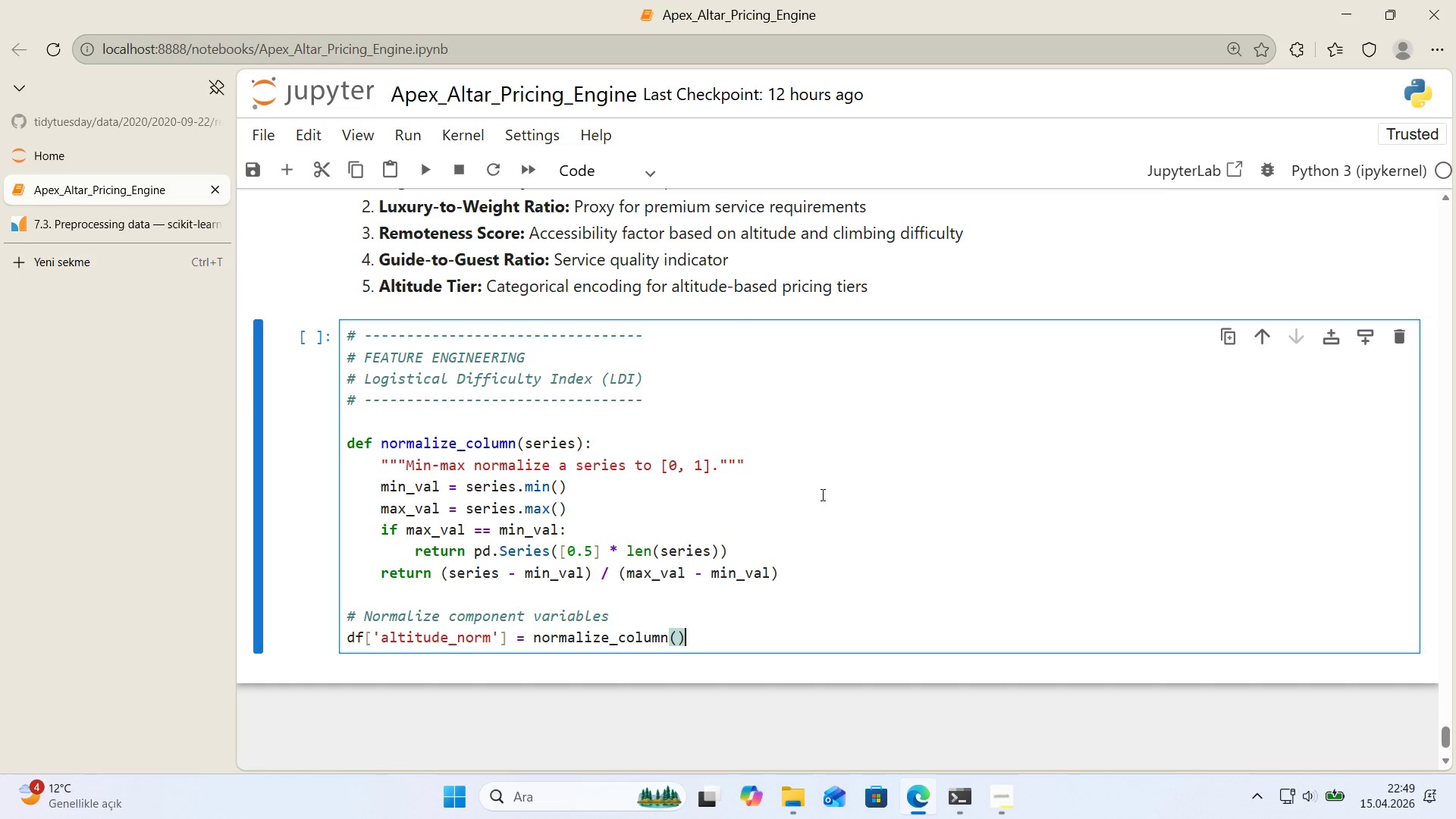 
key(ArrowLeft)
 